 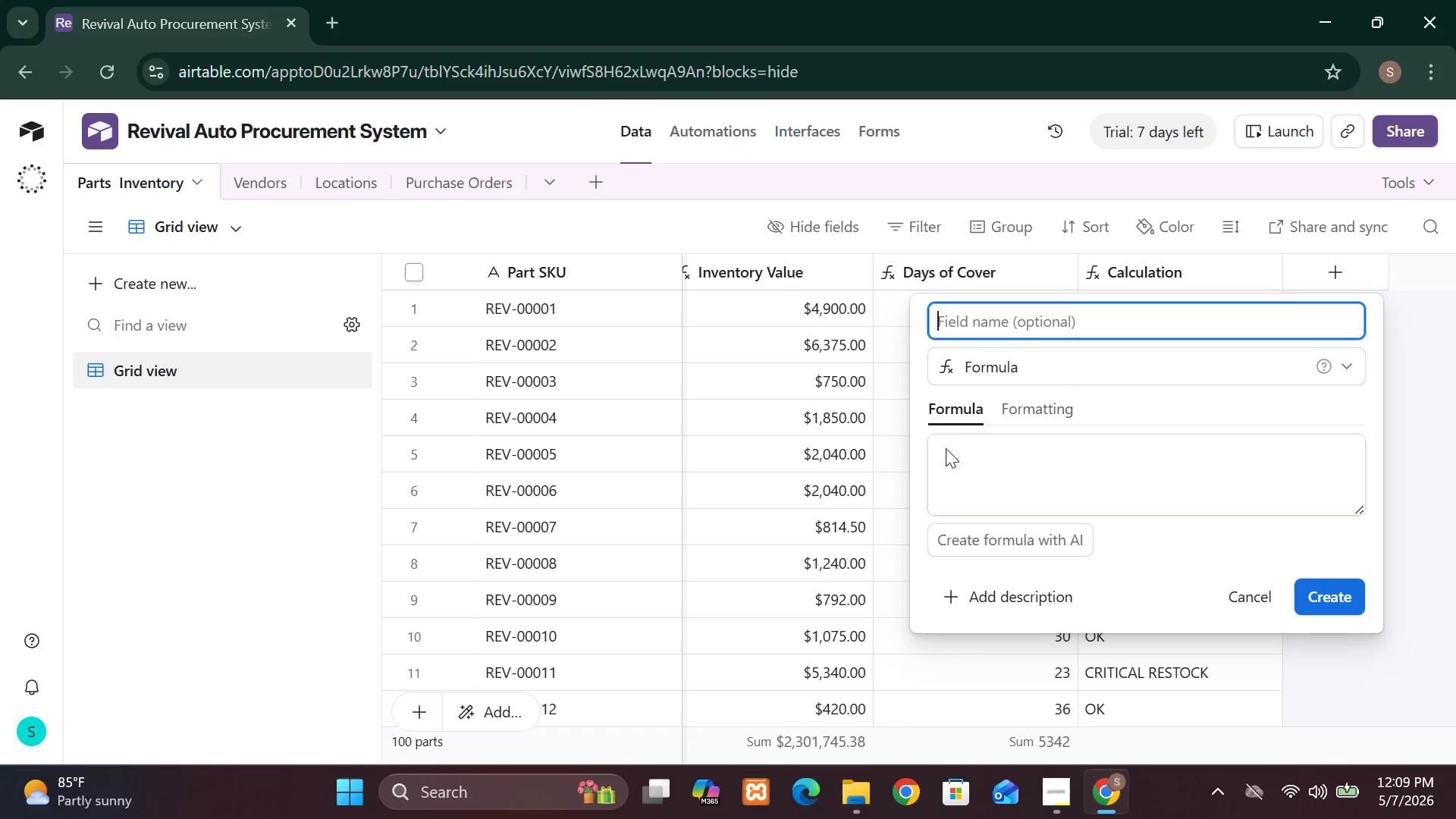 
left_click([930, 446])
 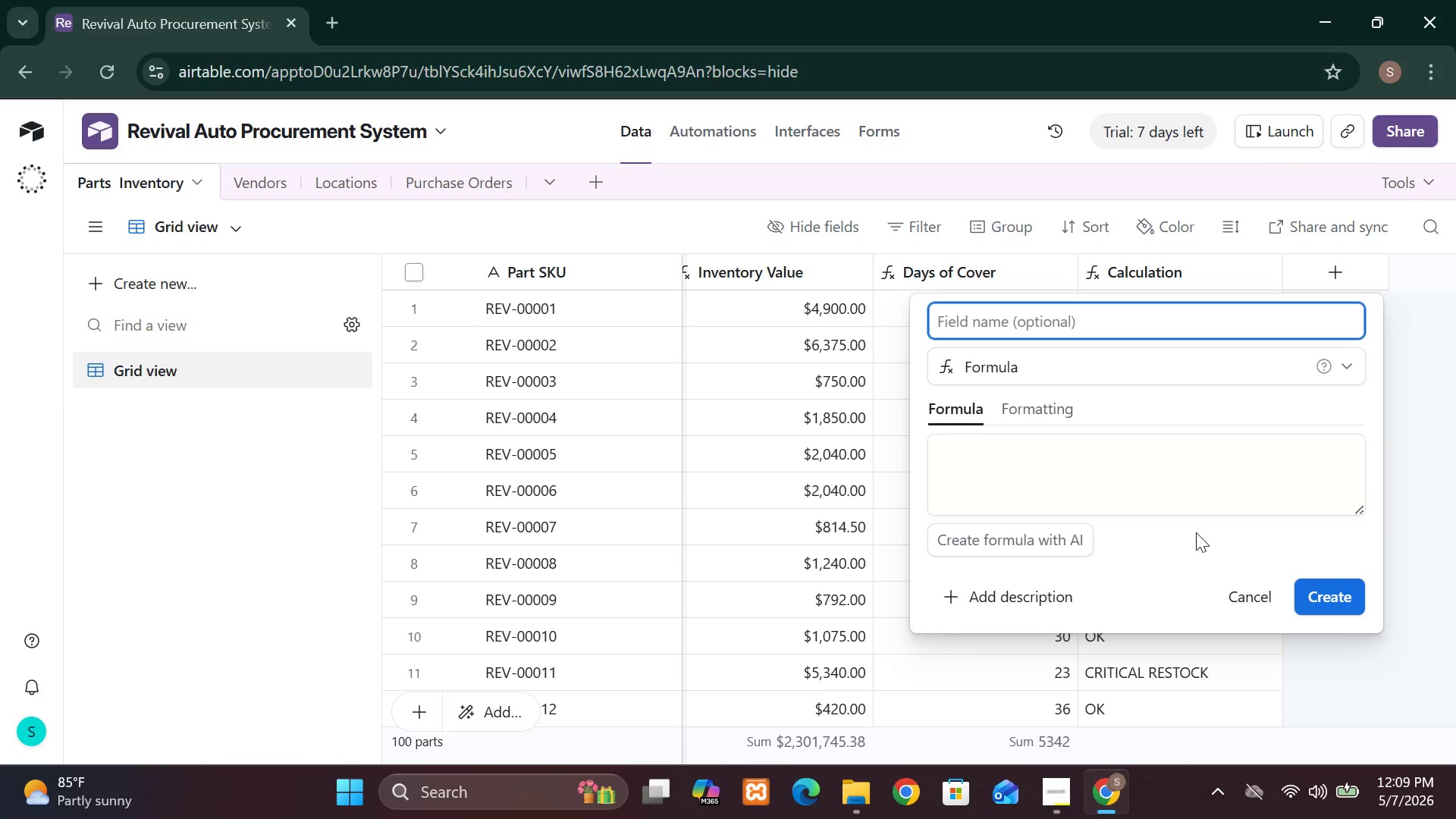 
left_click([1240, 588])
 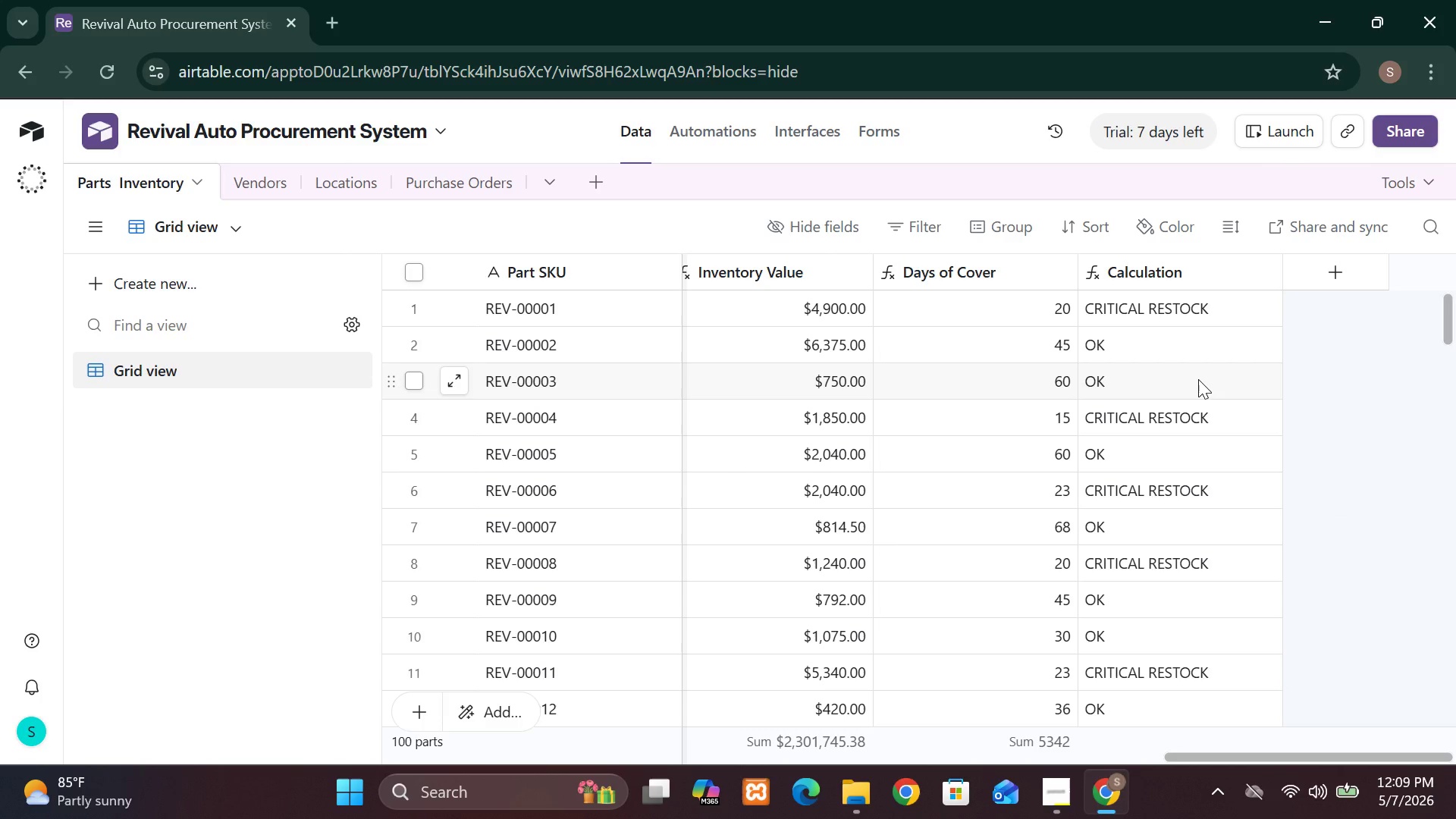 
wait(9.17)
 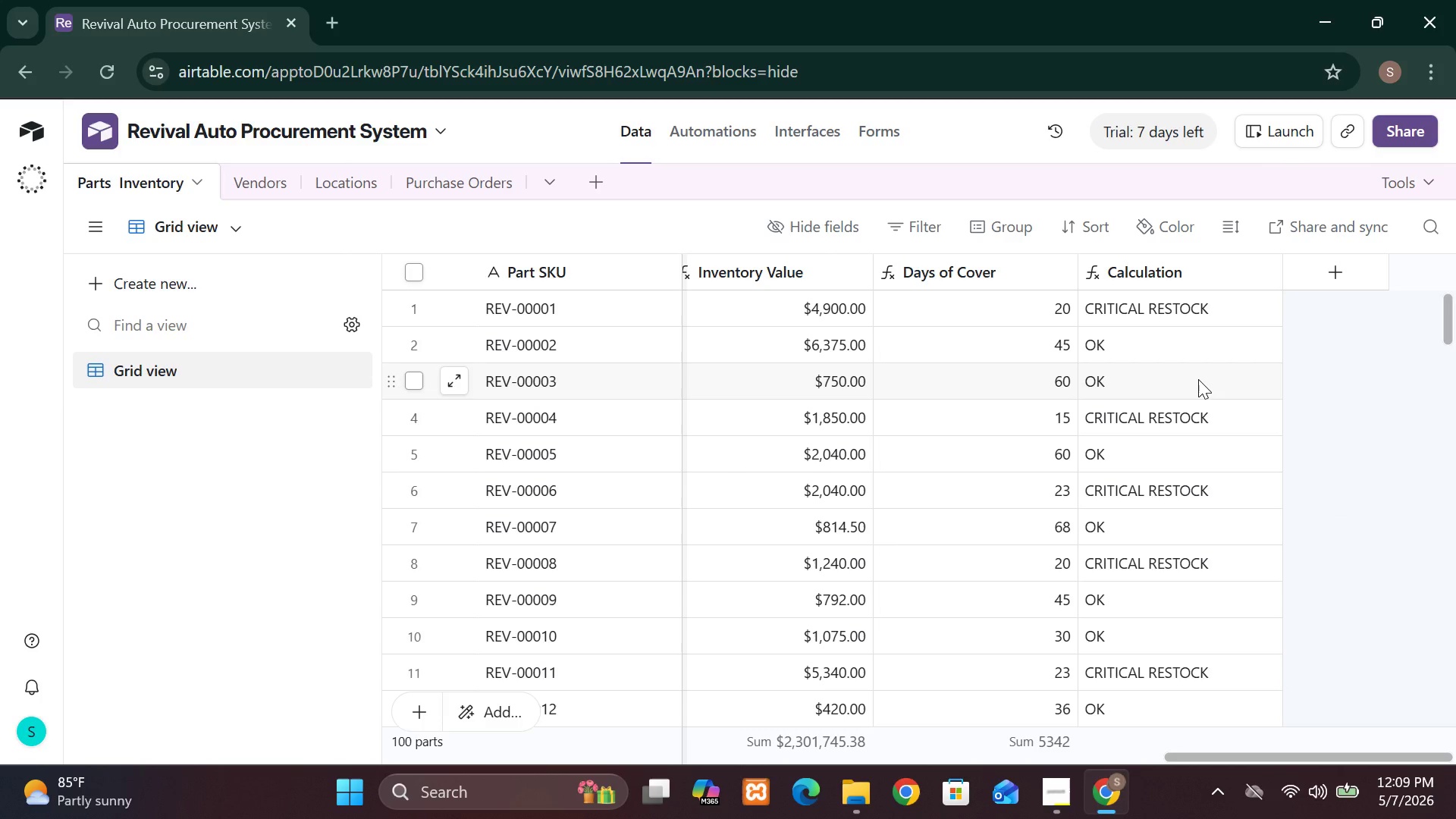 
left_click([1260, 270])
 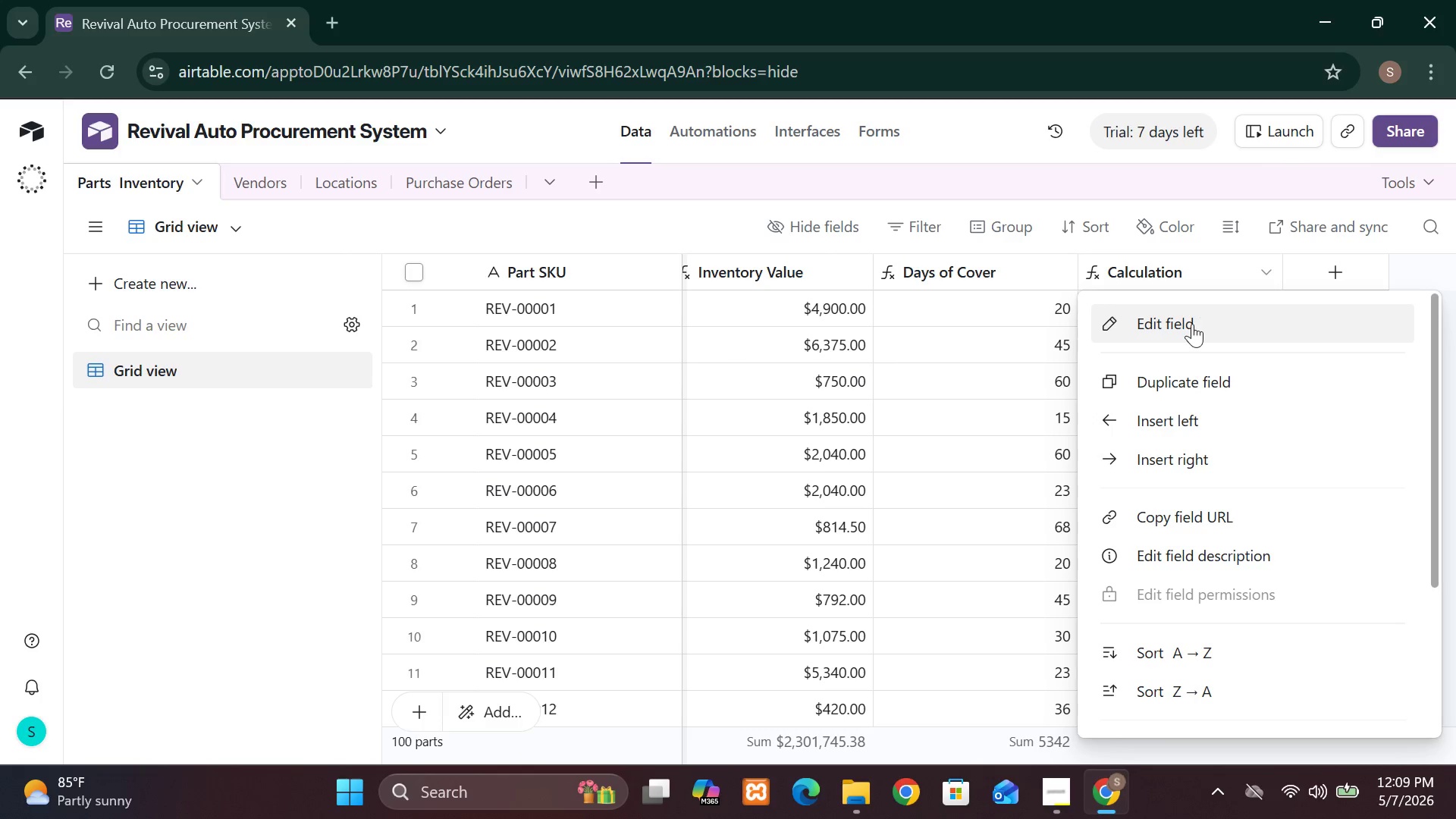 
left_click([1191, 324])
 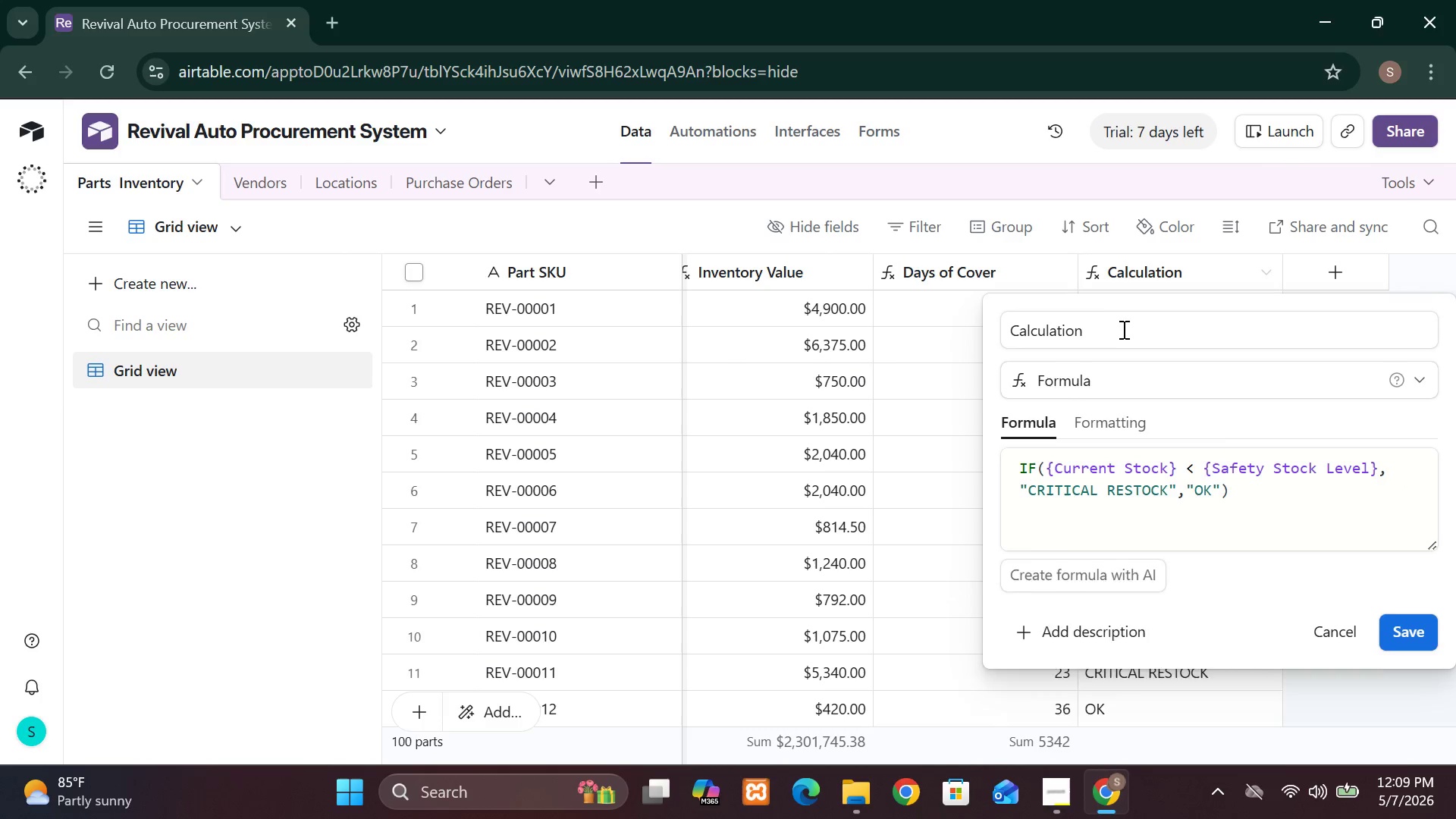 
left_click([1117, 334])
 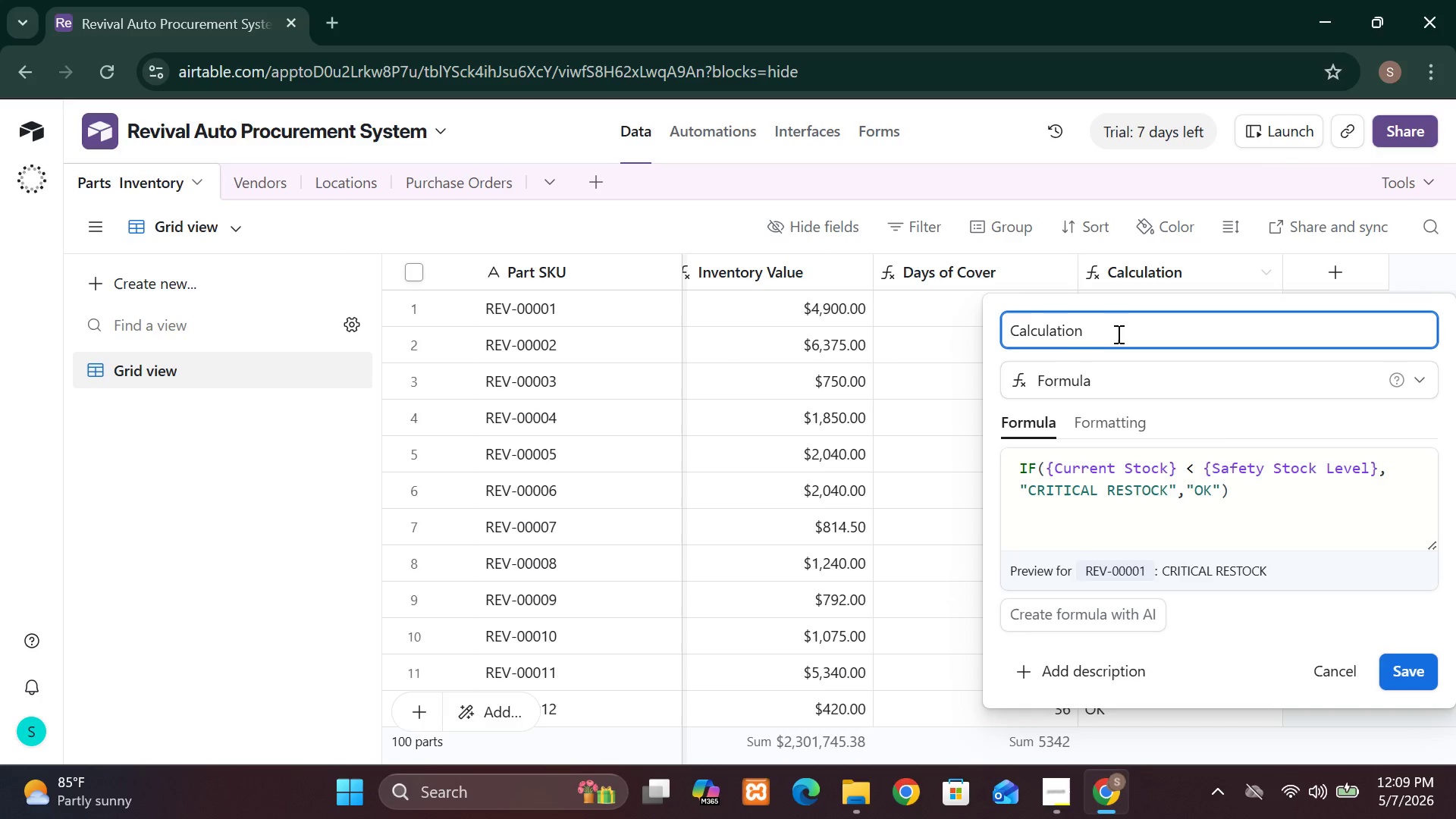 
key(Backspace)
 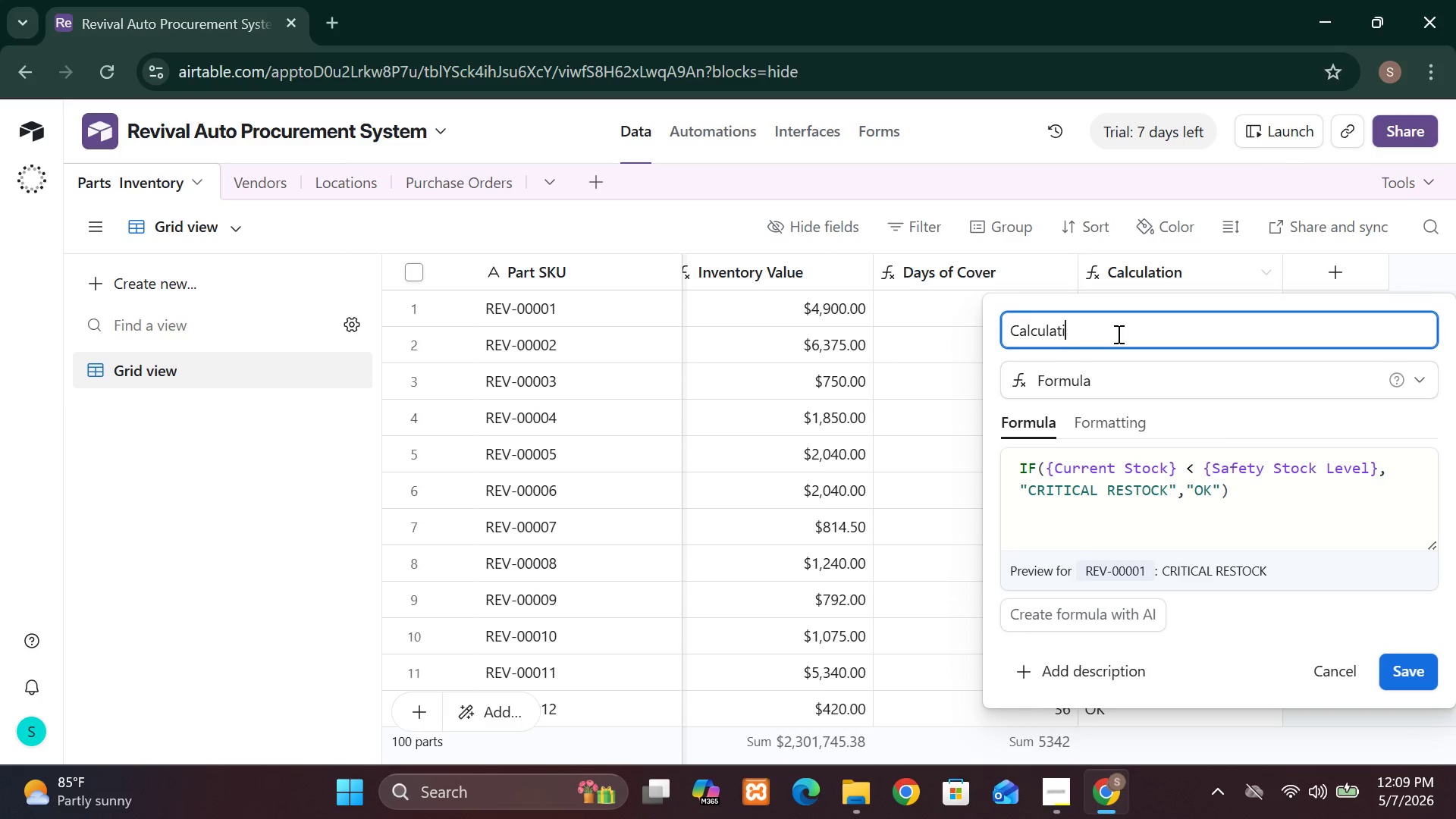 
key(Backspace)
 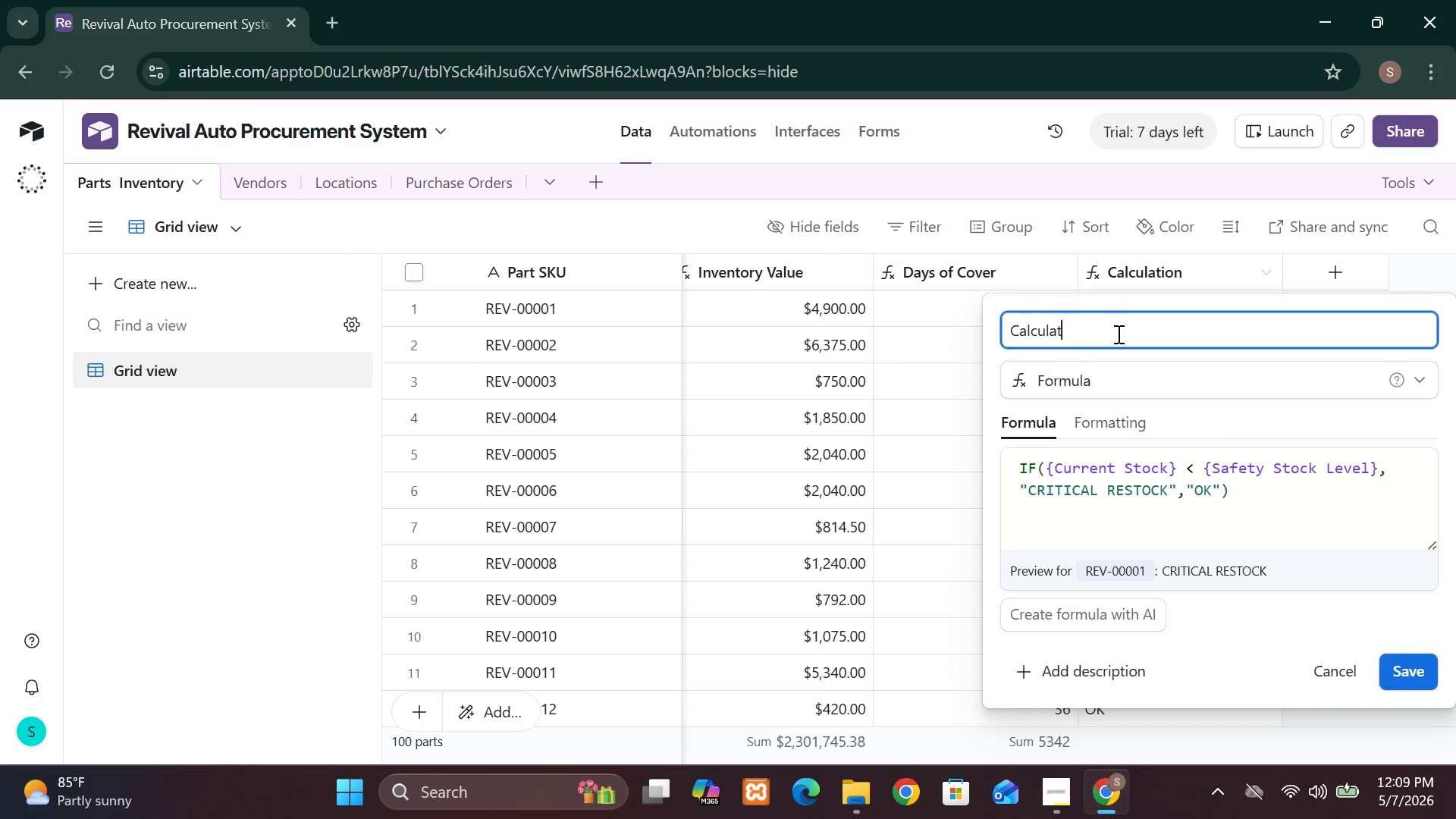 
key(Backspace)
 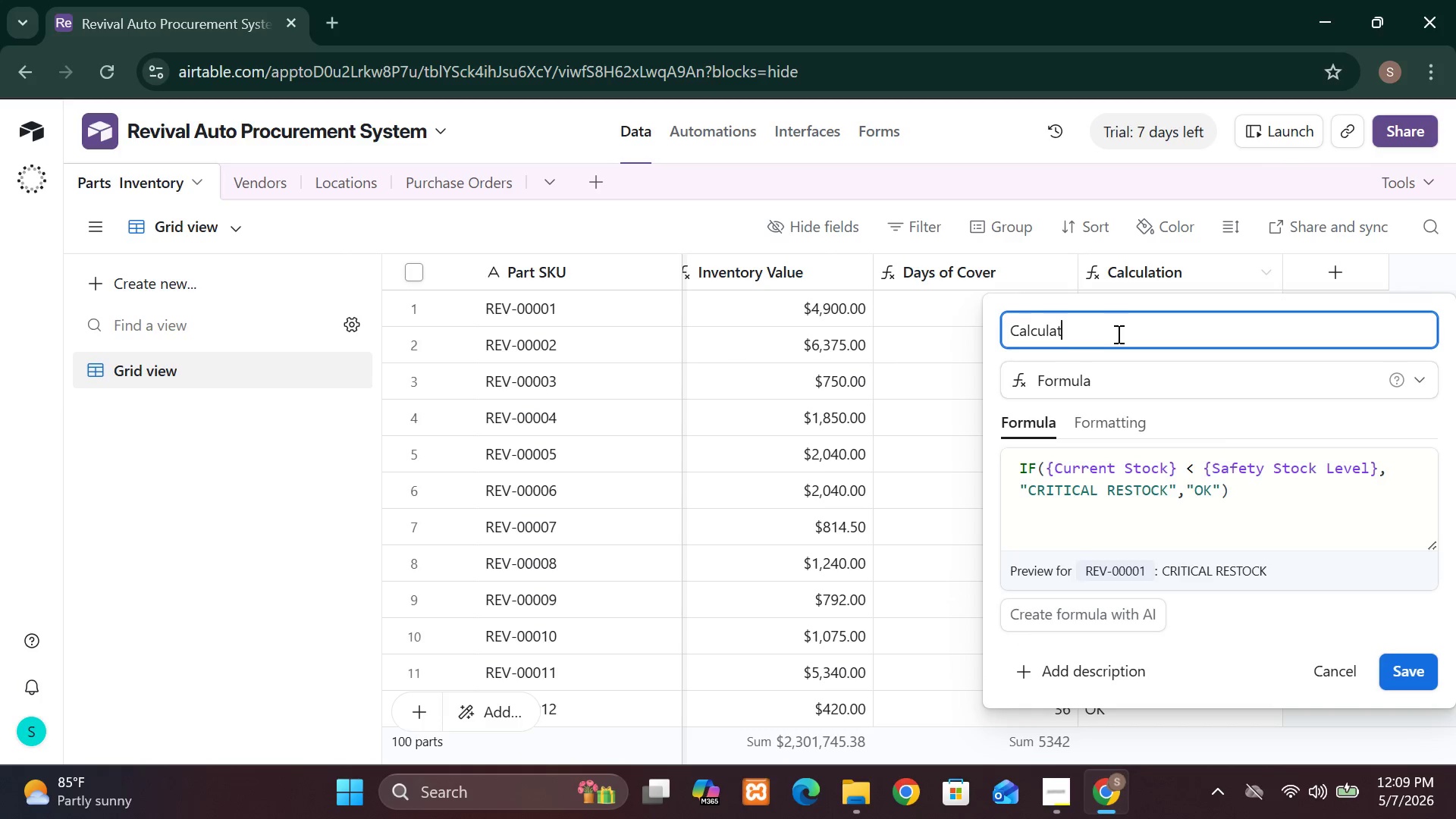 
key(Backspace)
 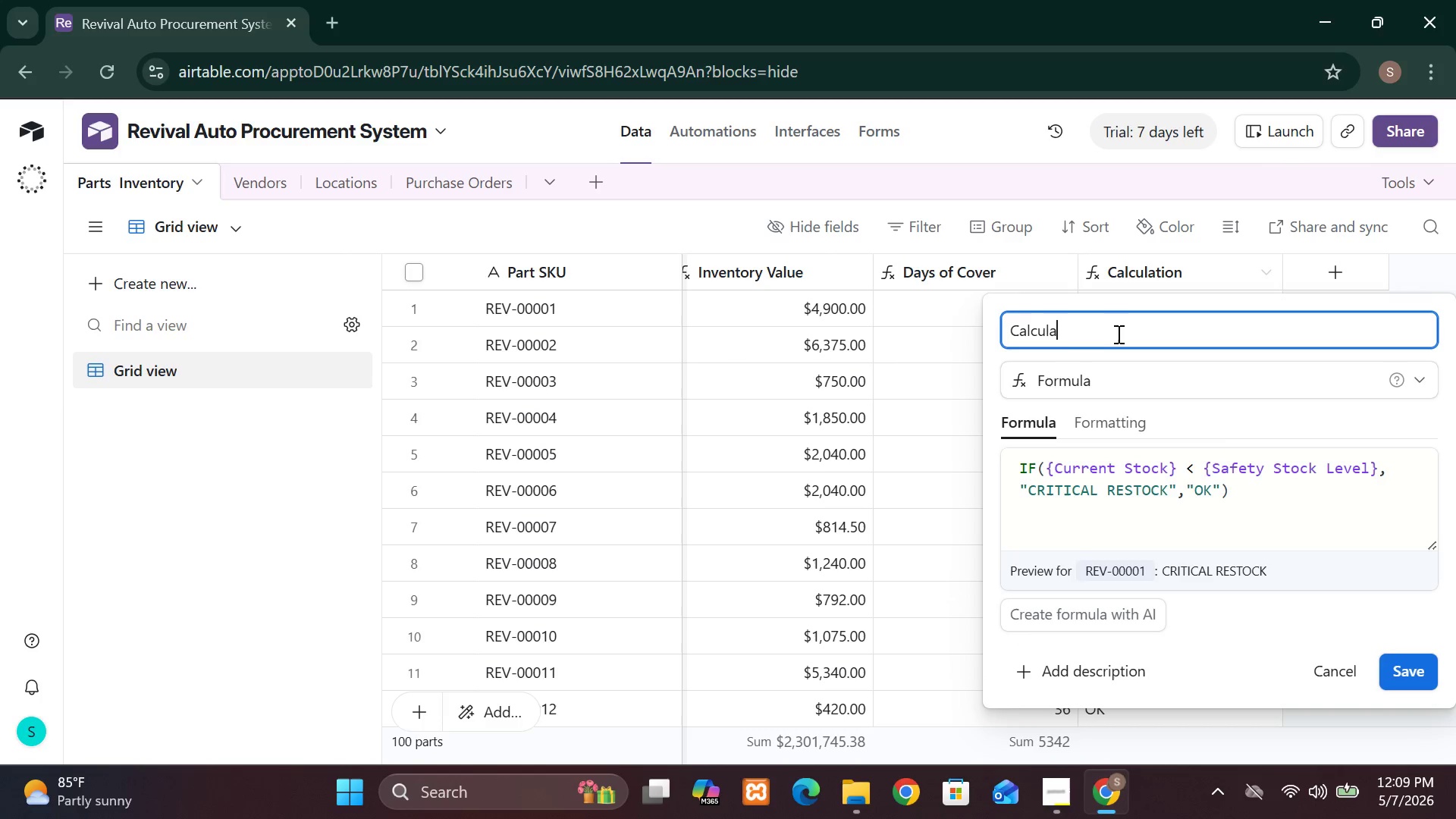 
key(Backspace)
 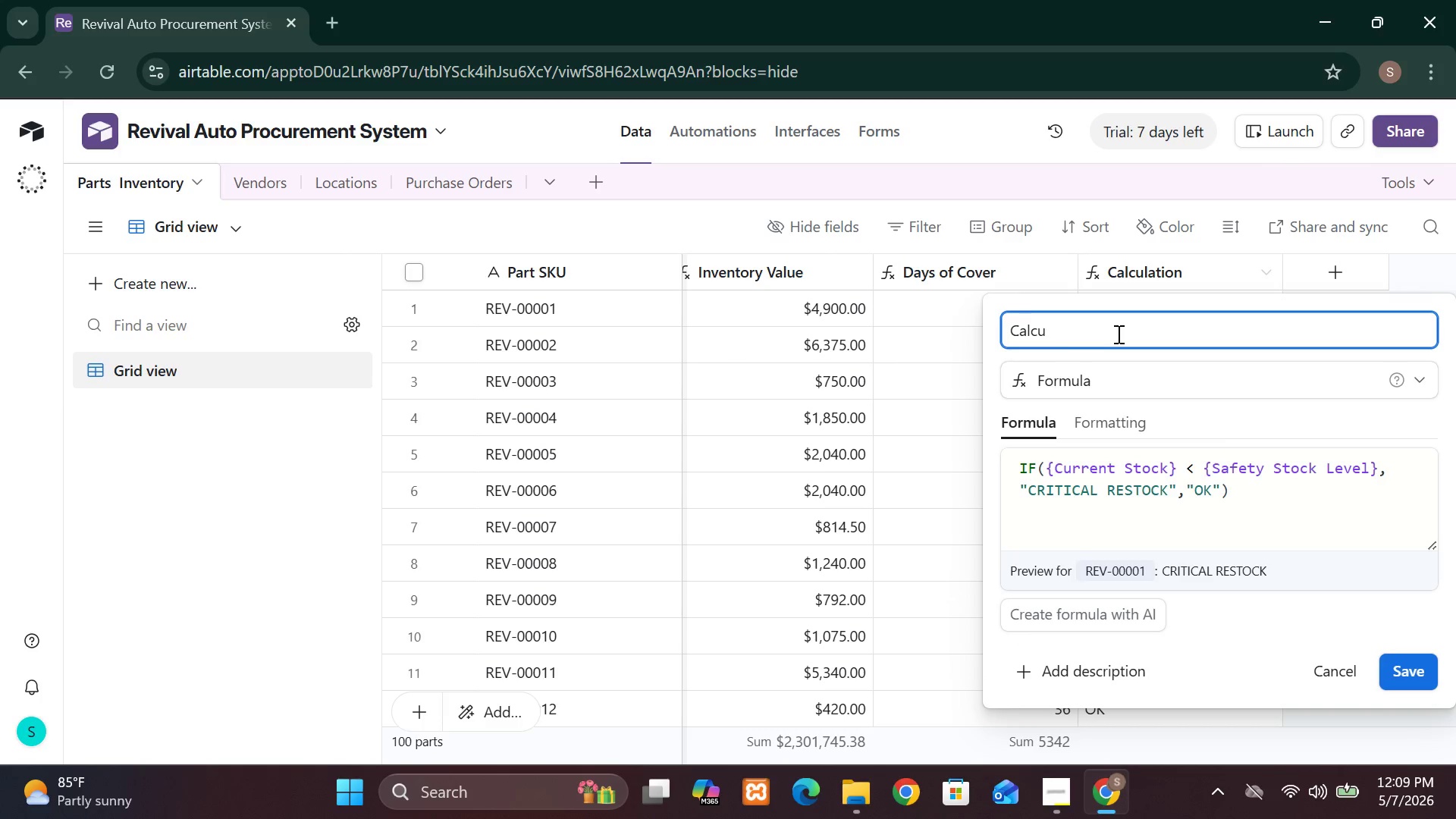 
key(Backspace)
 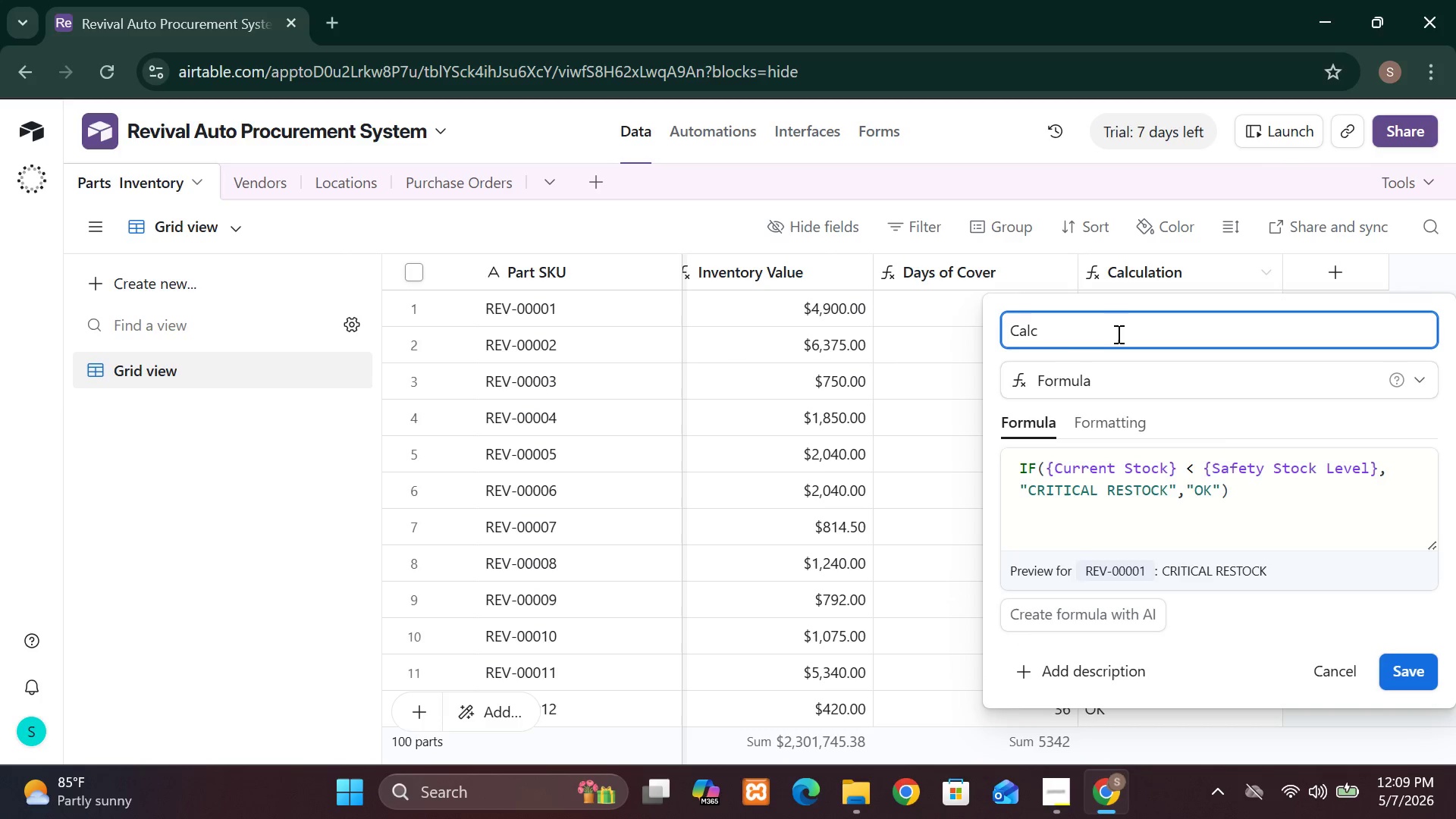 
key(Backspace)
 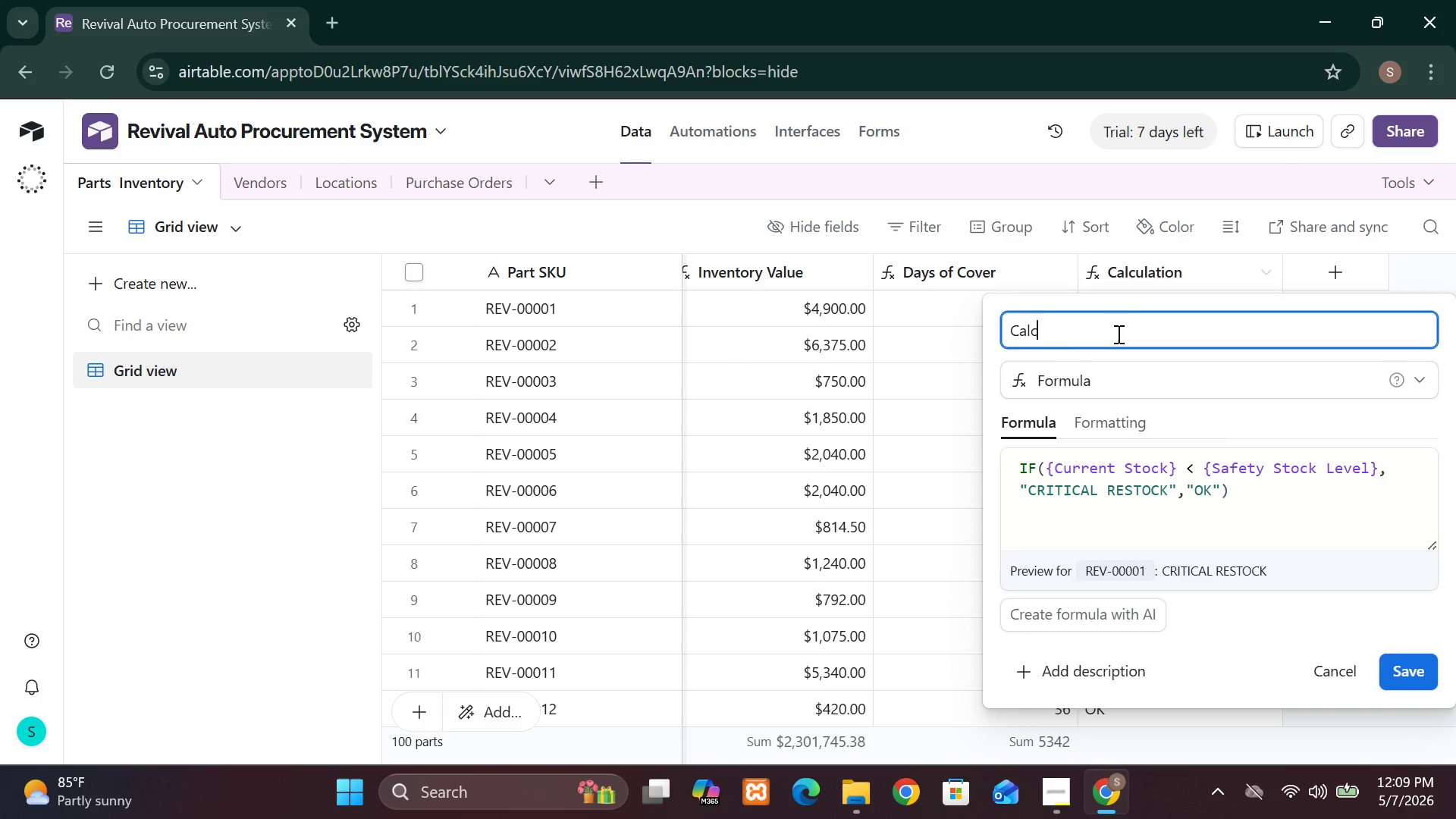 
key(Backspace)
 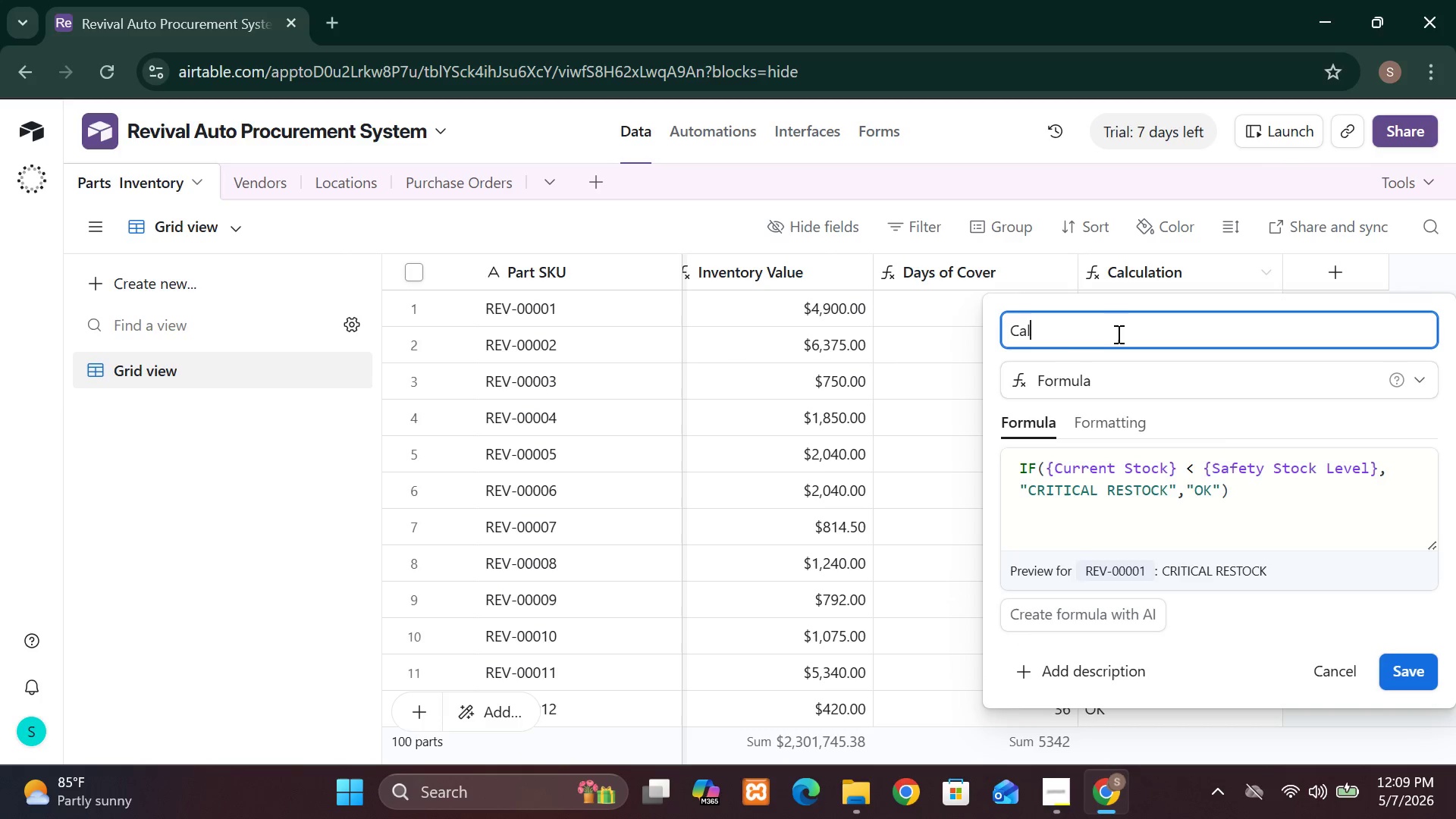 
key(Backspace)
 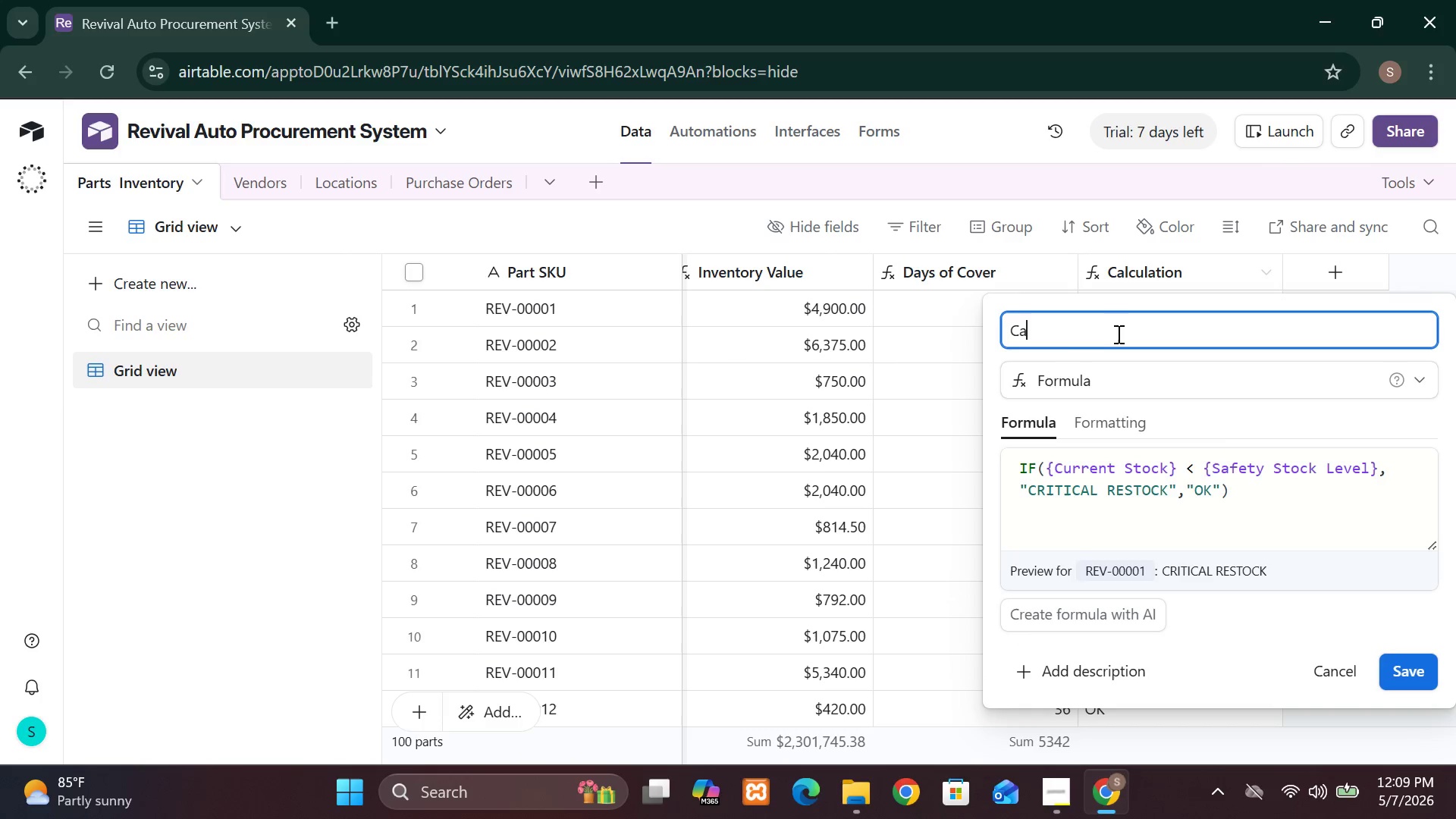 
key(Backspace)
 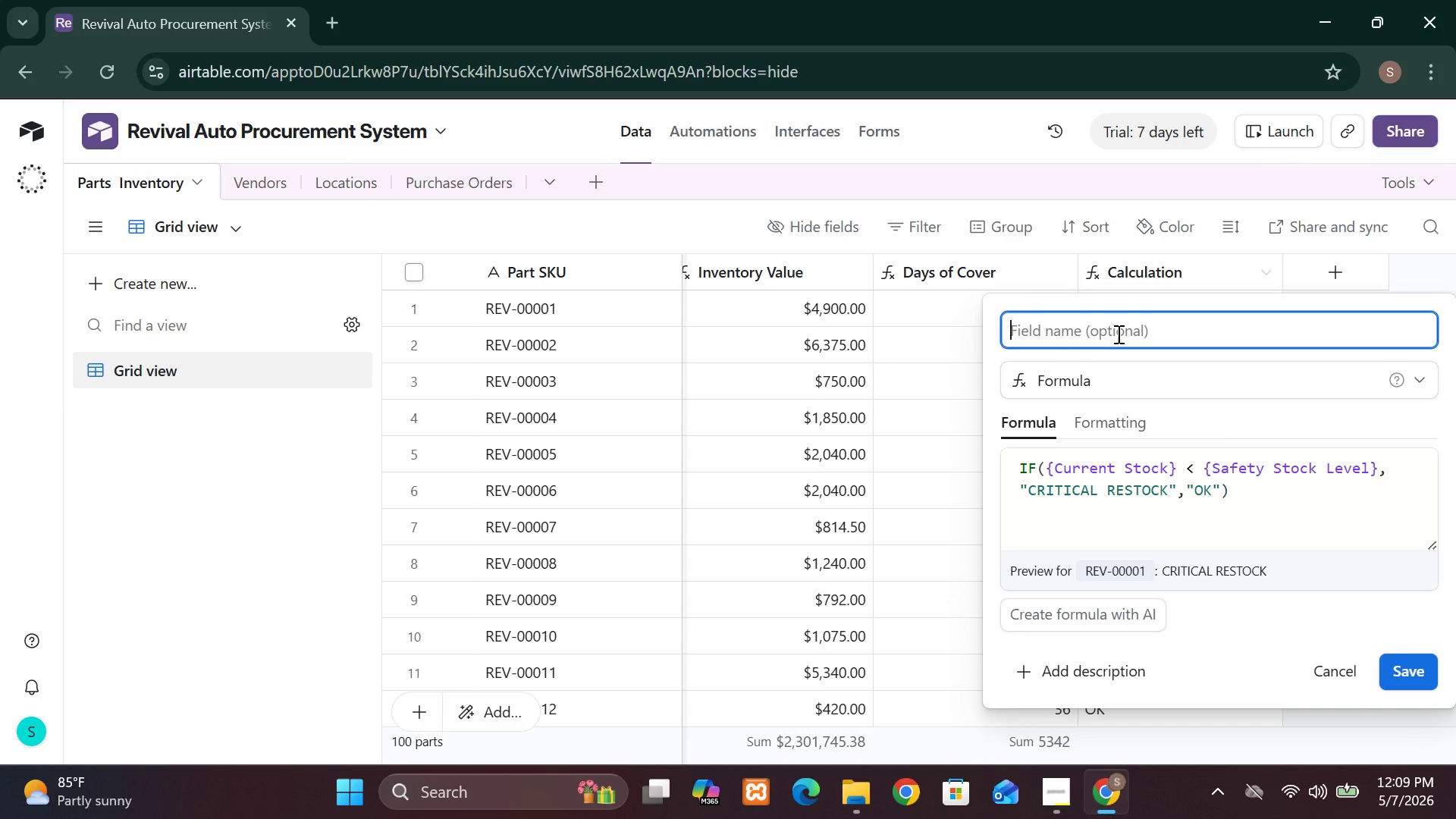 
key(Backspace)
 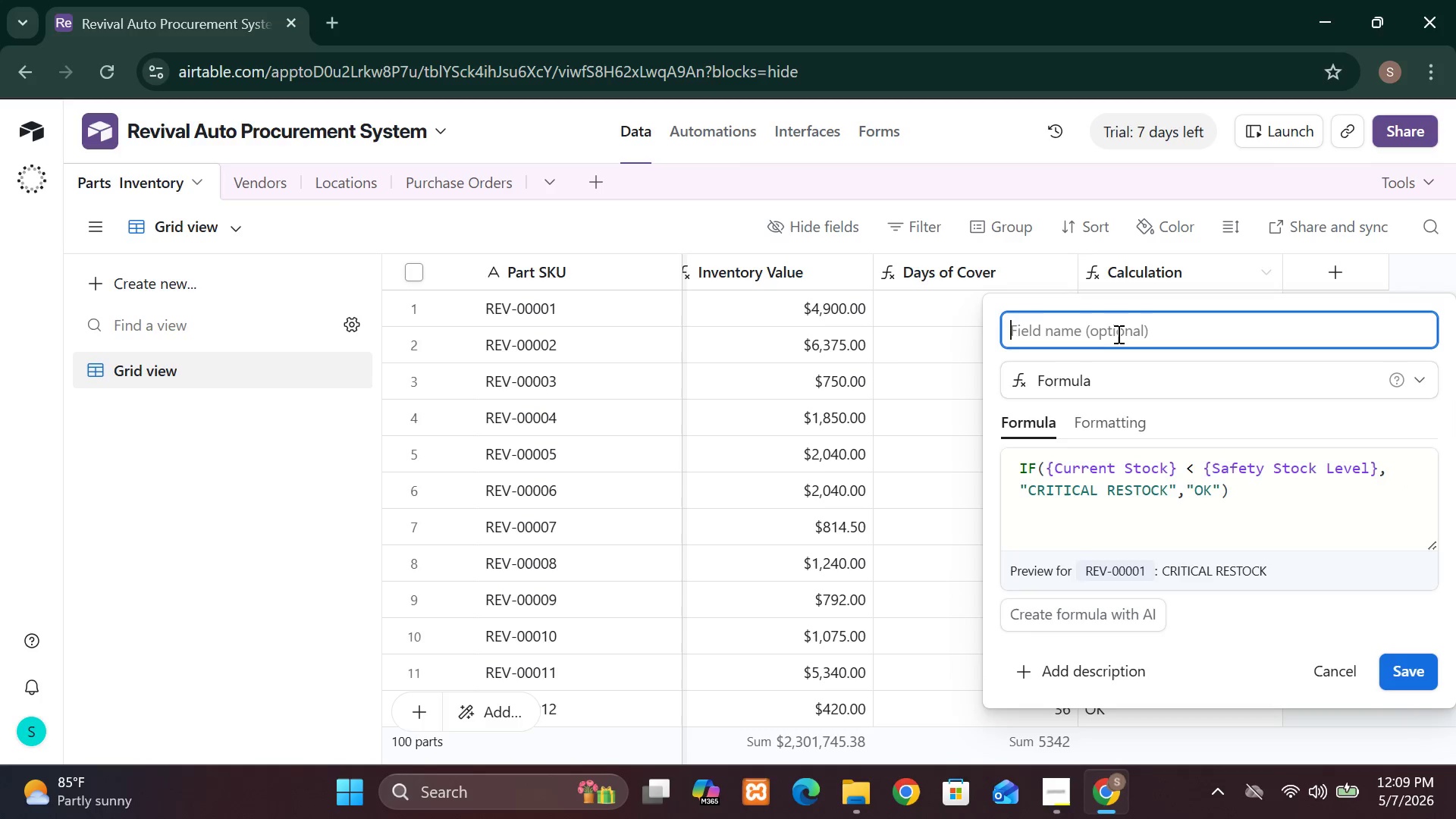 
type(Reorder)
 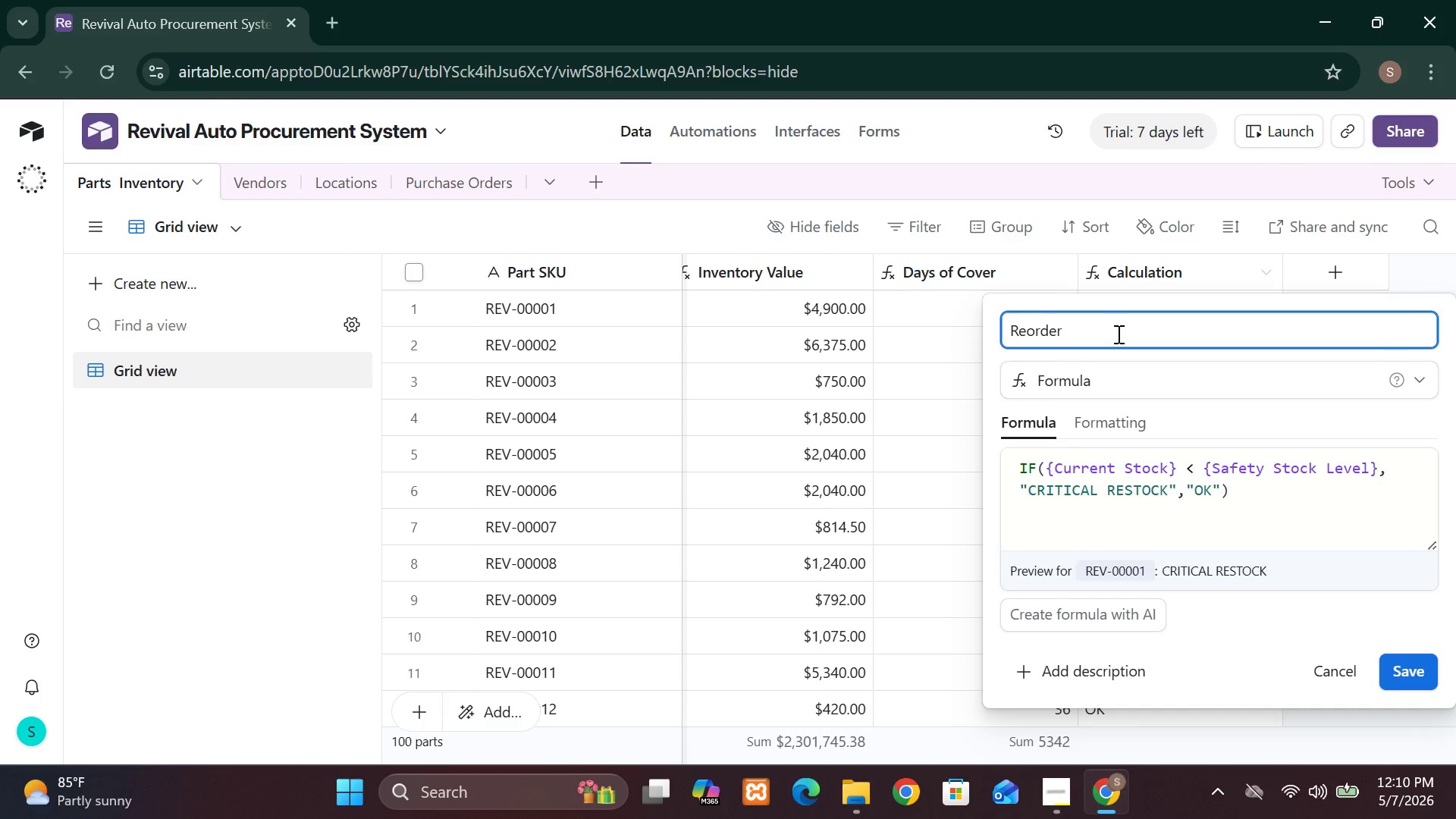 
type( Ale)
 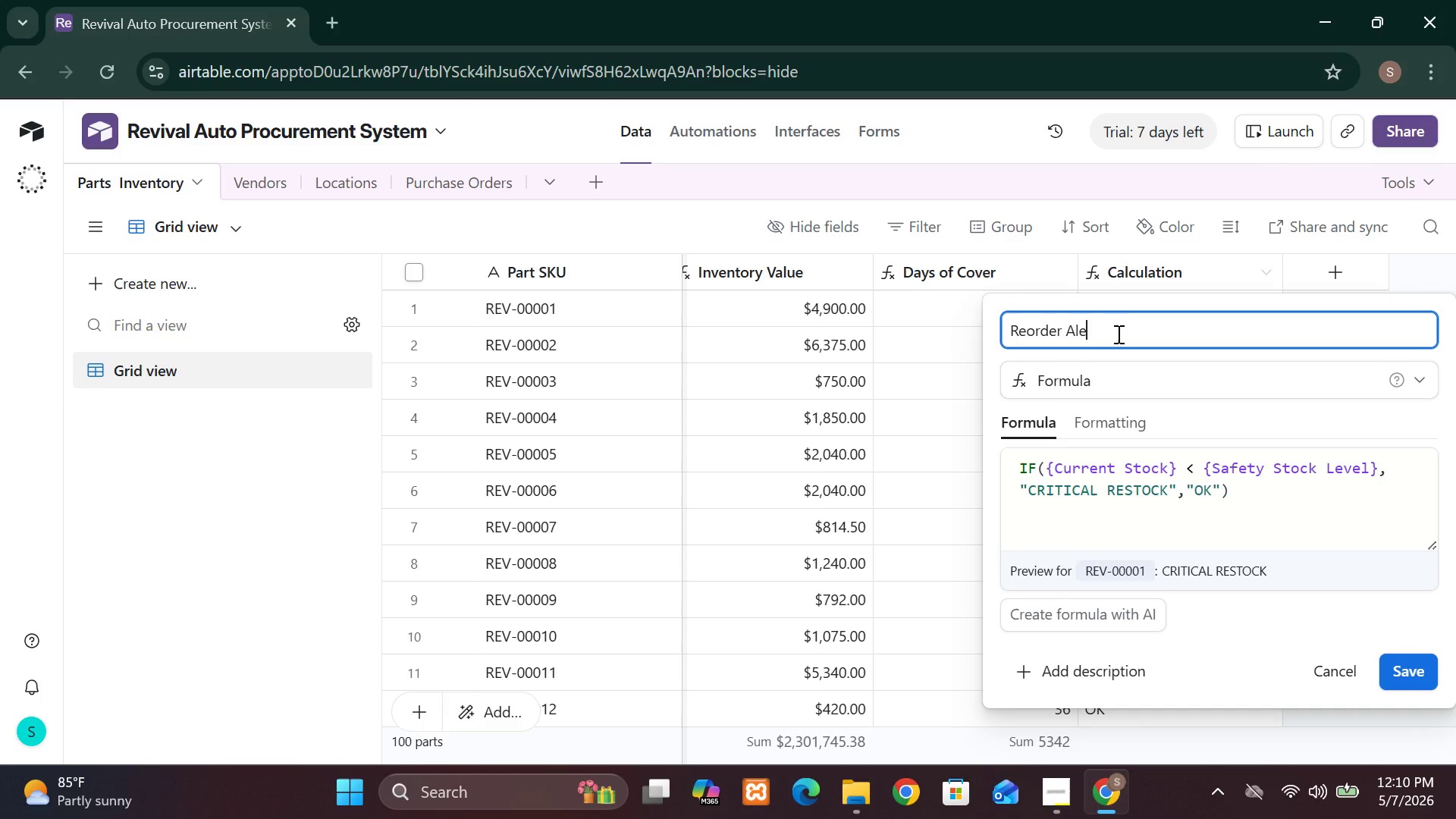 
type(rt)
 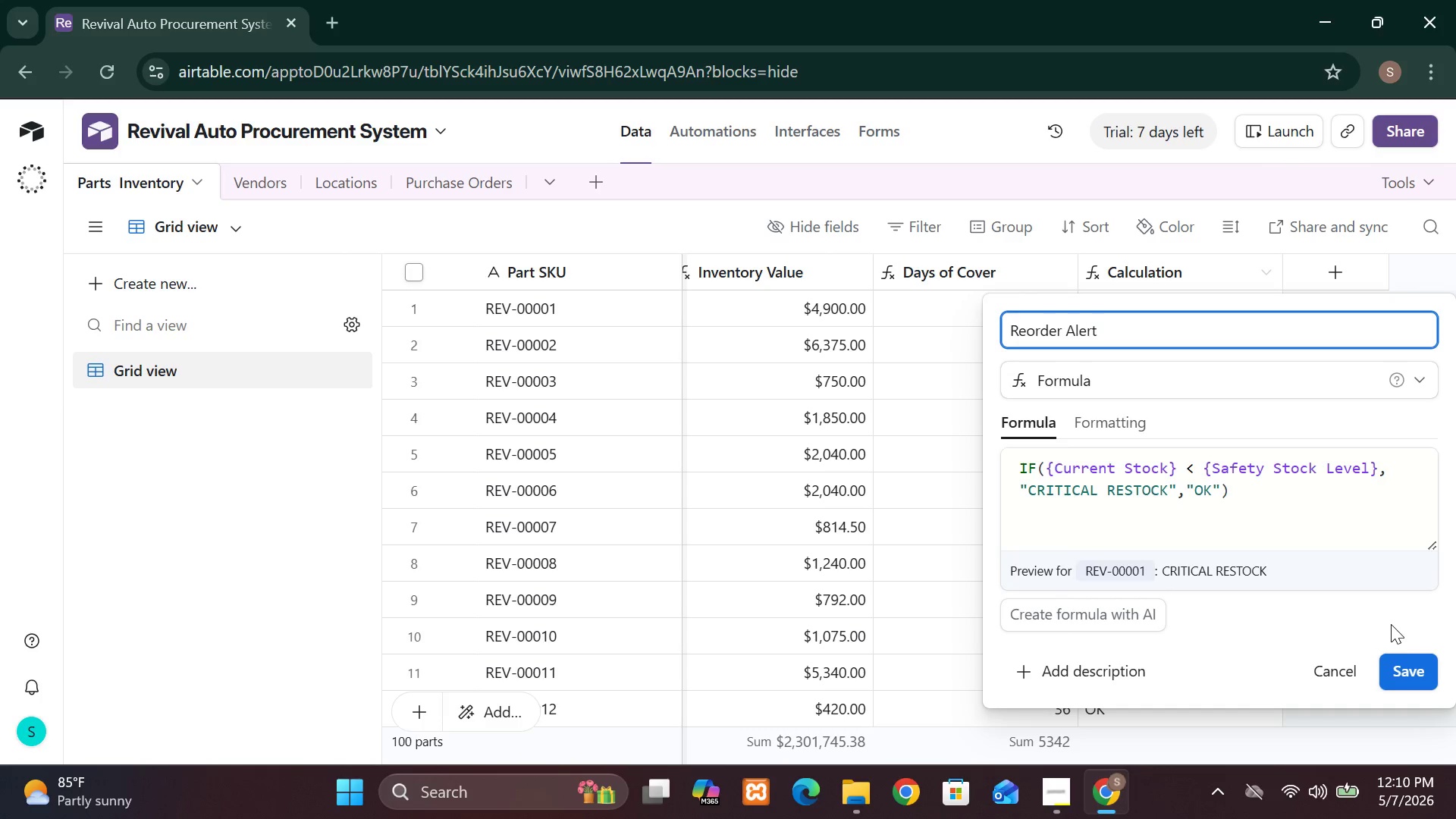 
left_click([1415, 679])
 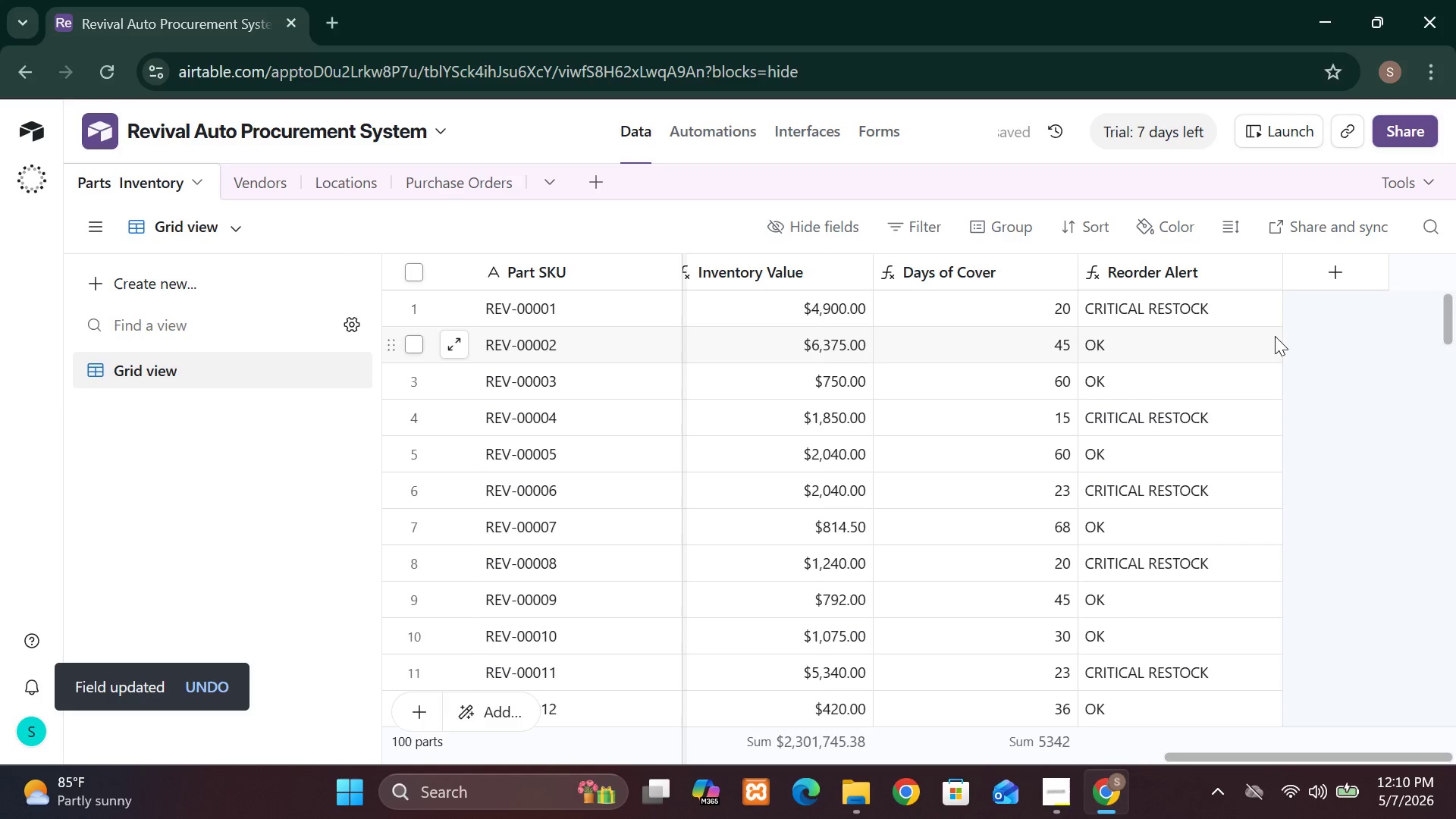 
left_click([1351, 272])
 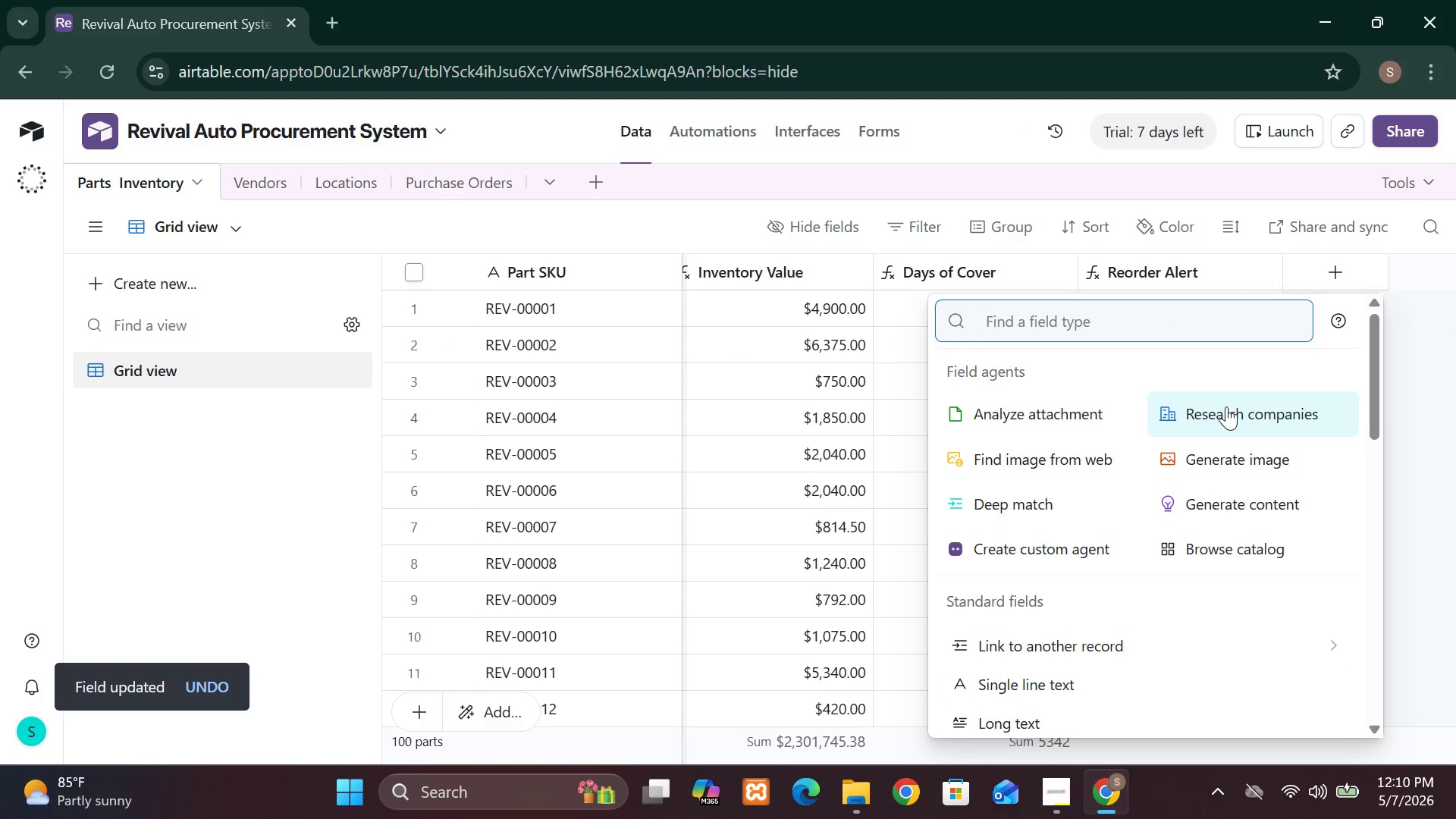 
wait(11.27)
 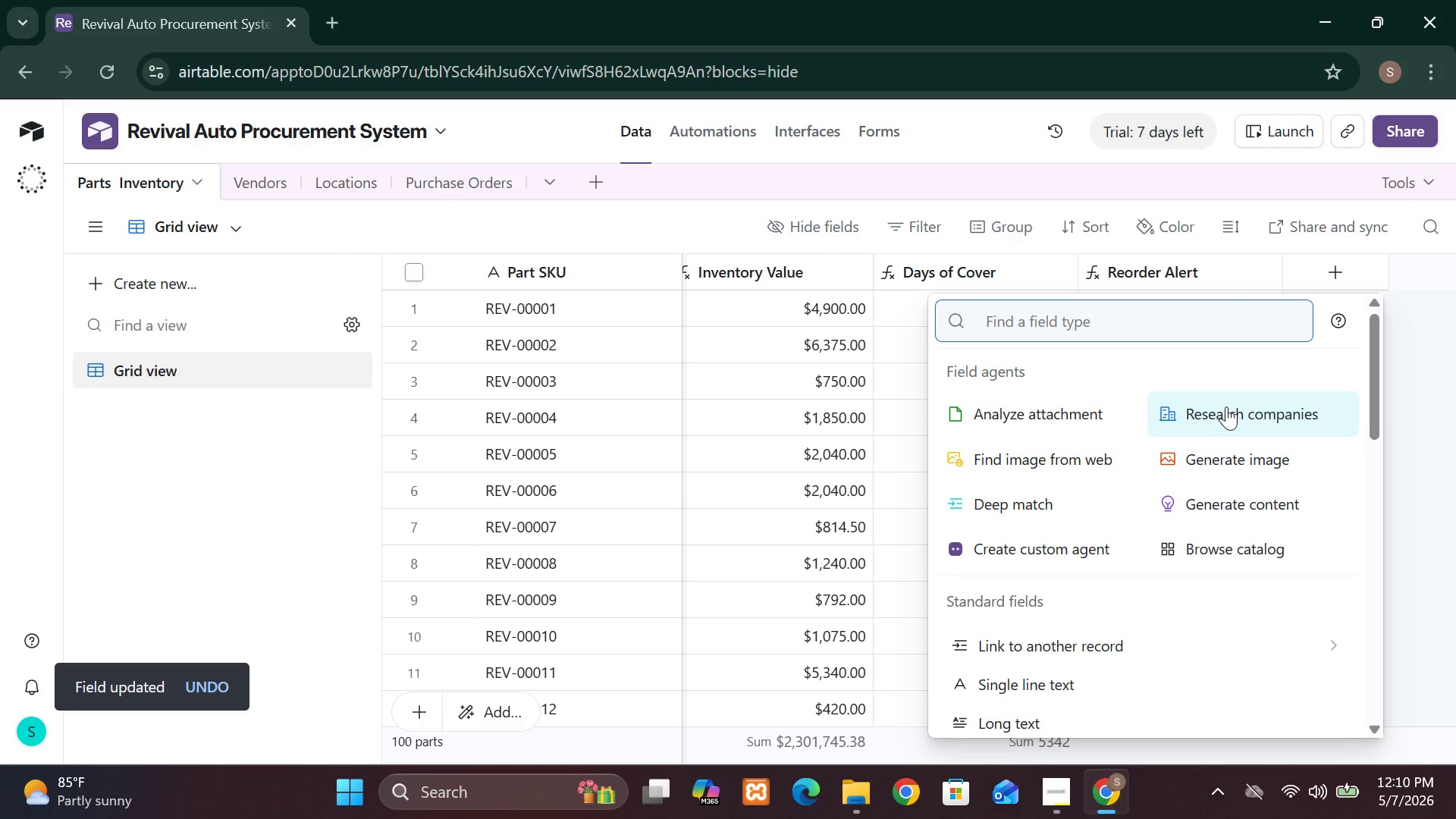 
left_click([1113, 619])
 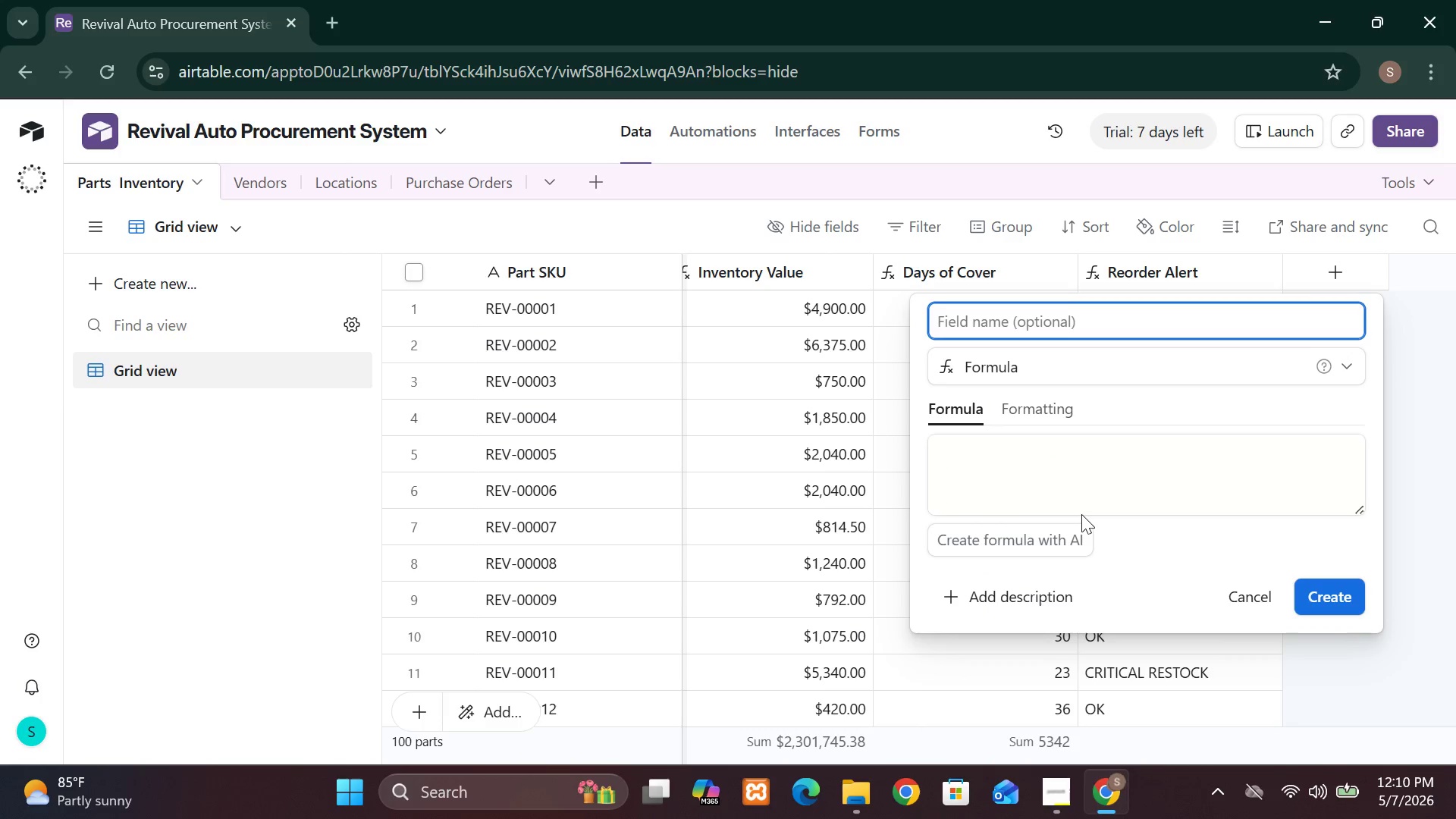 
wait(9.05)
 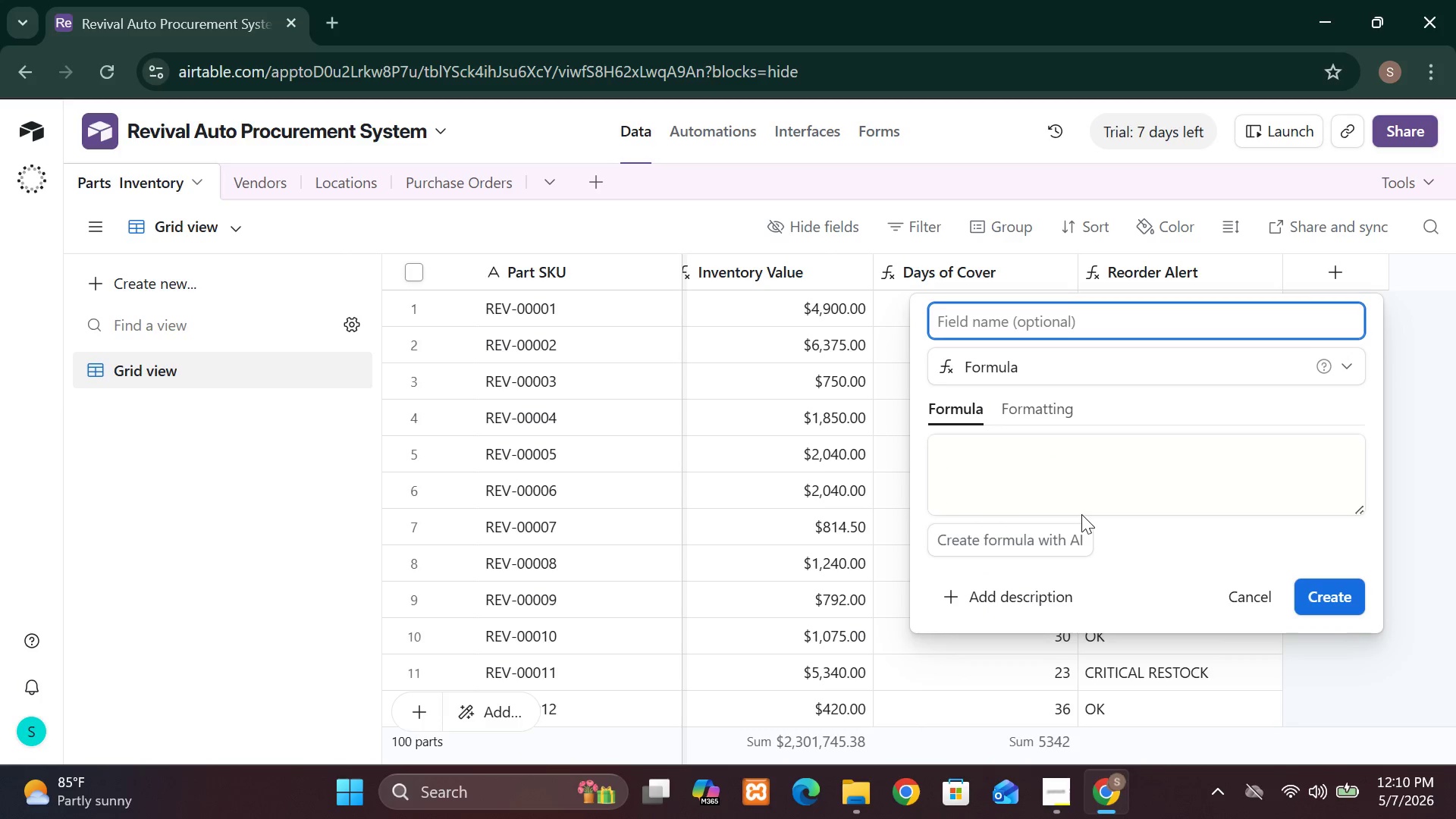 
type(Inventory Class)
 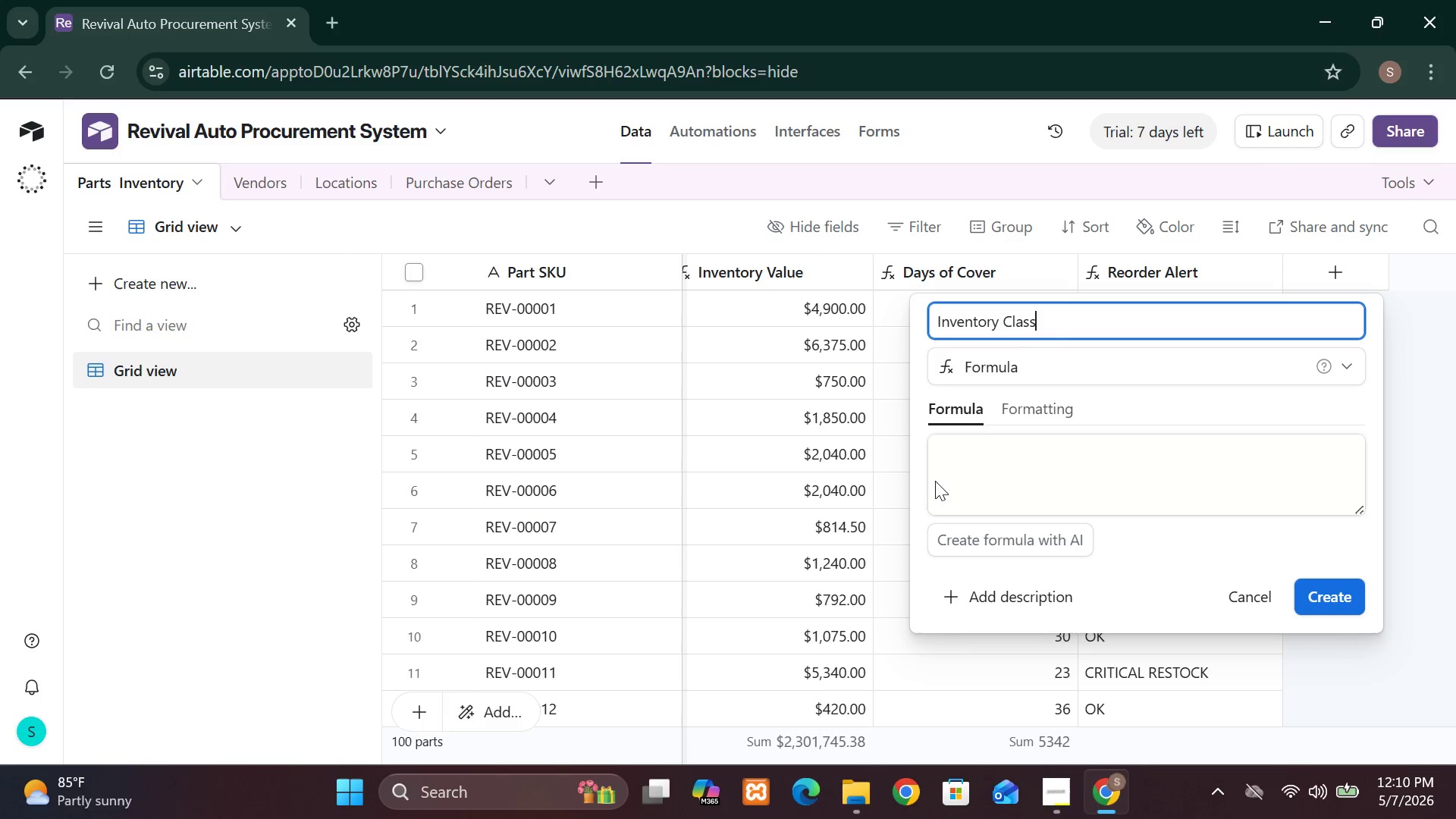 
left_click([941, 452])
 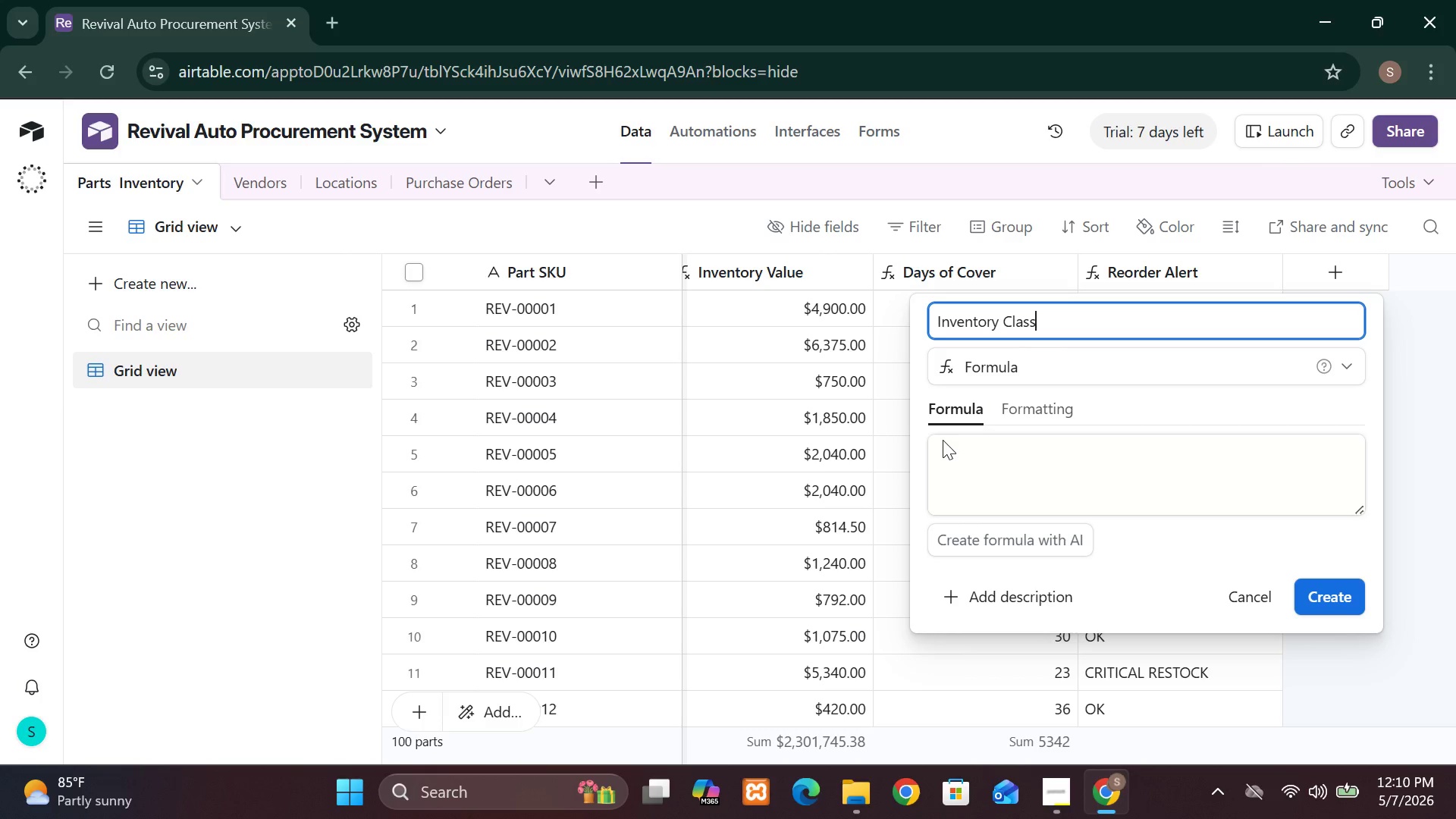 
left_click([943, 439])
 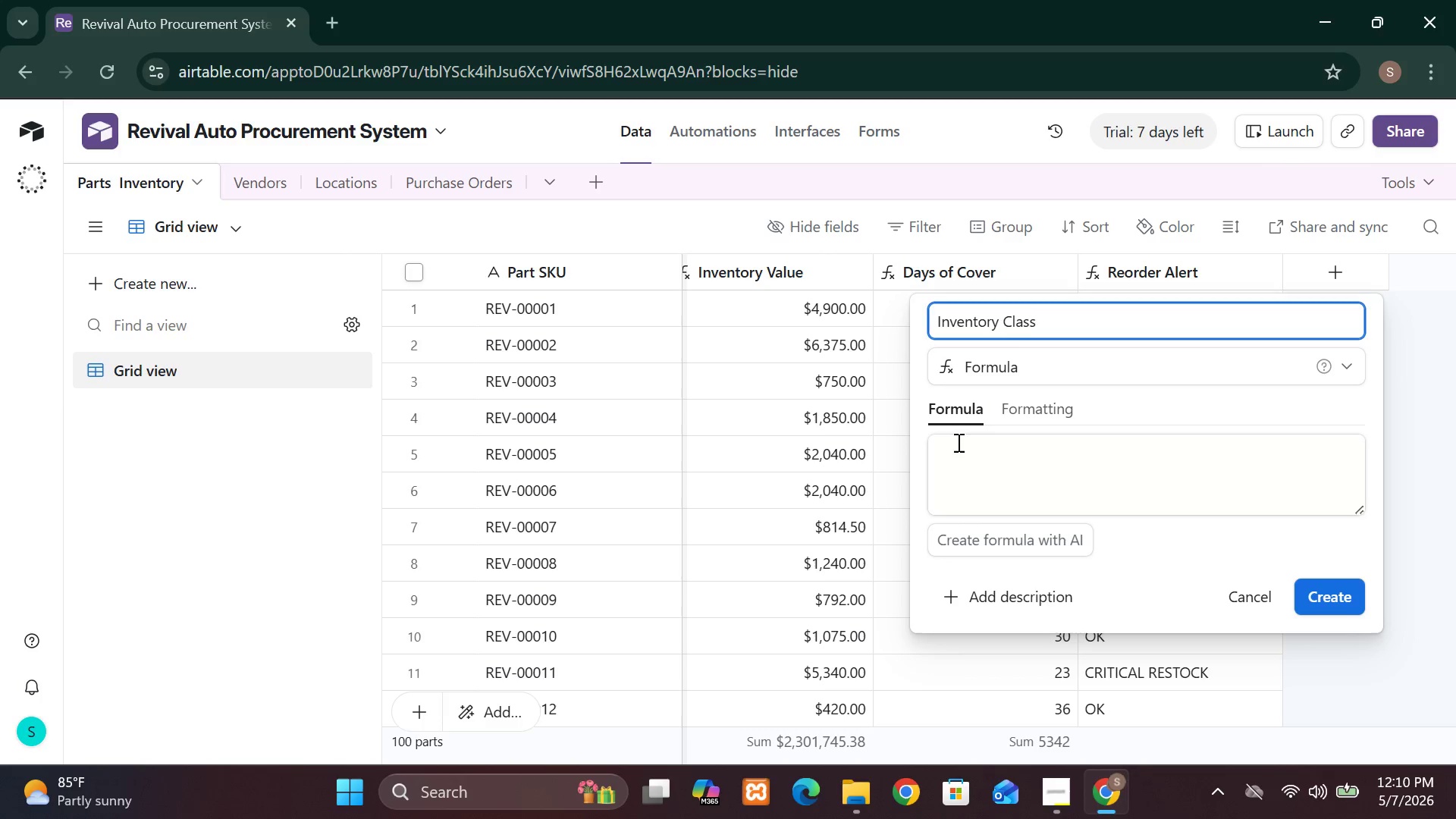 
left_click([957, 442])
 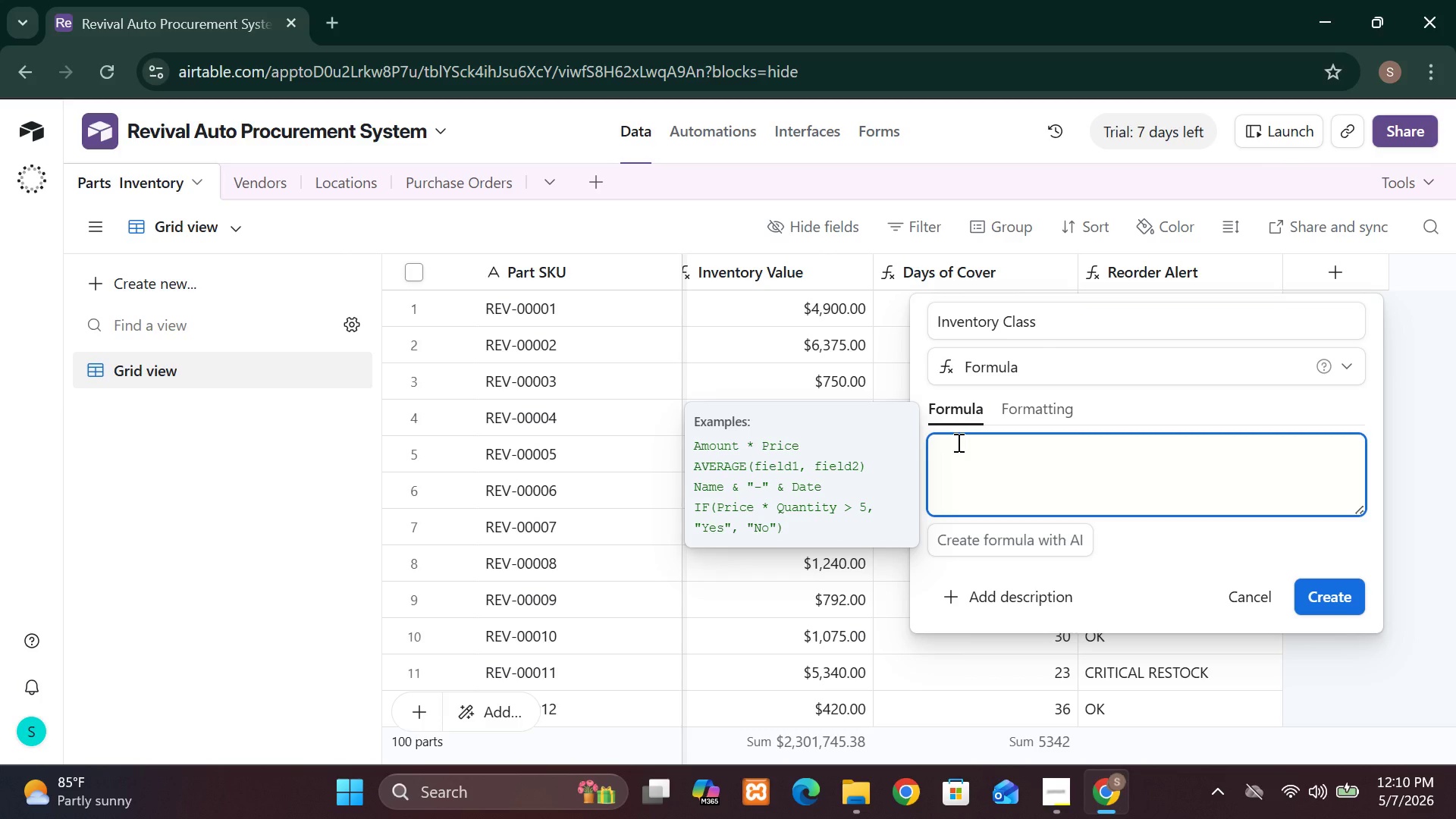 
type(IF)
 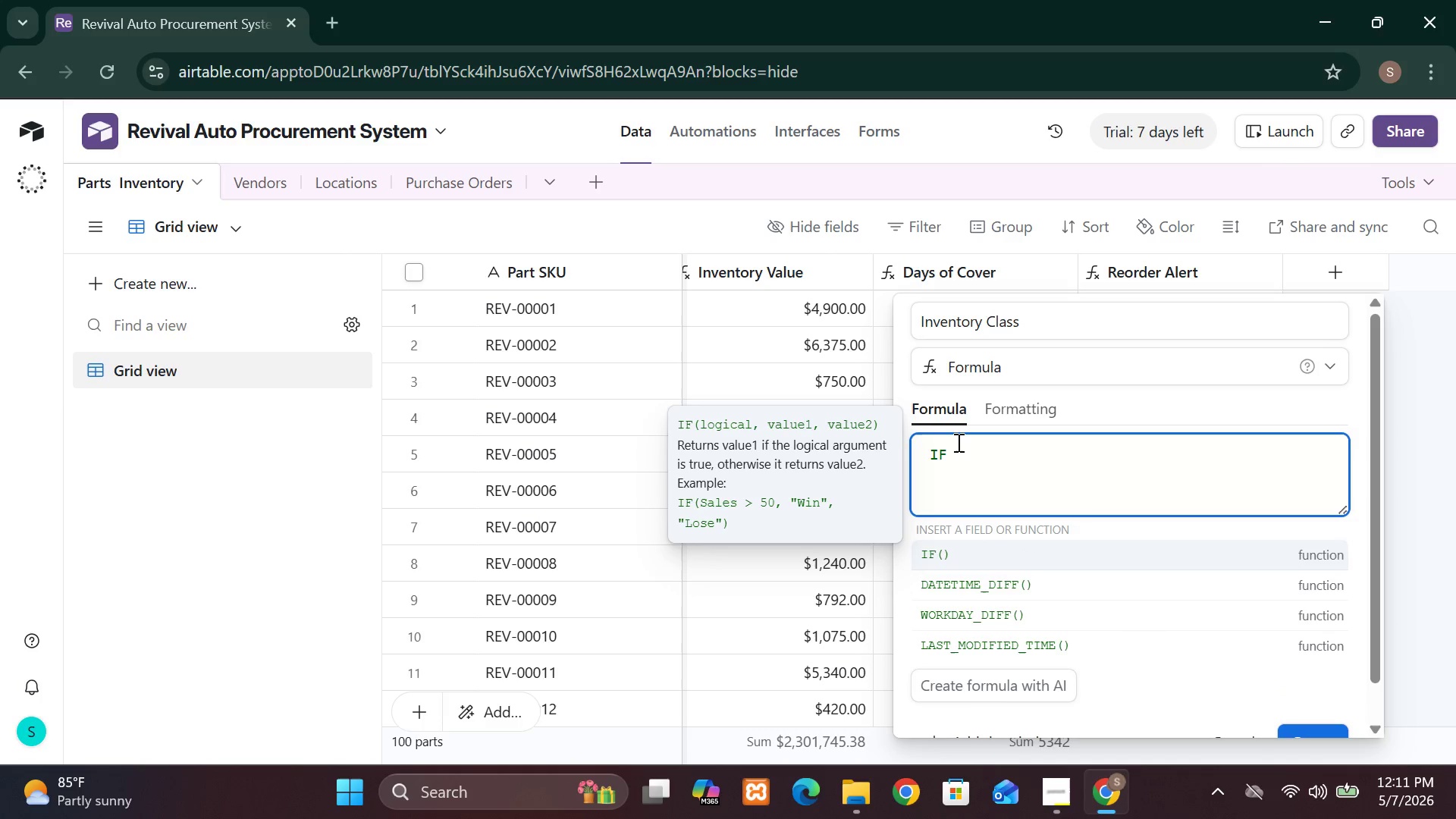 
key(Shift+9)
 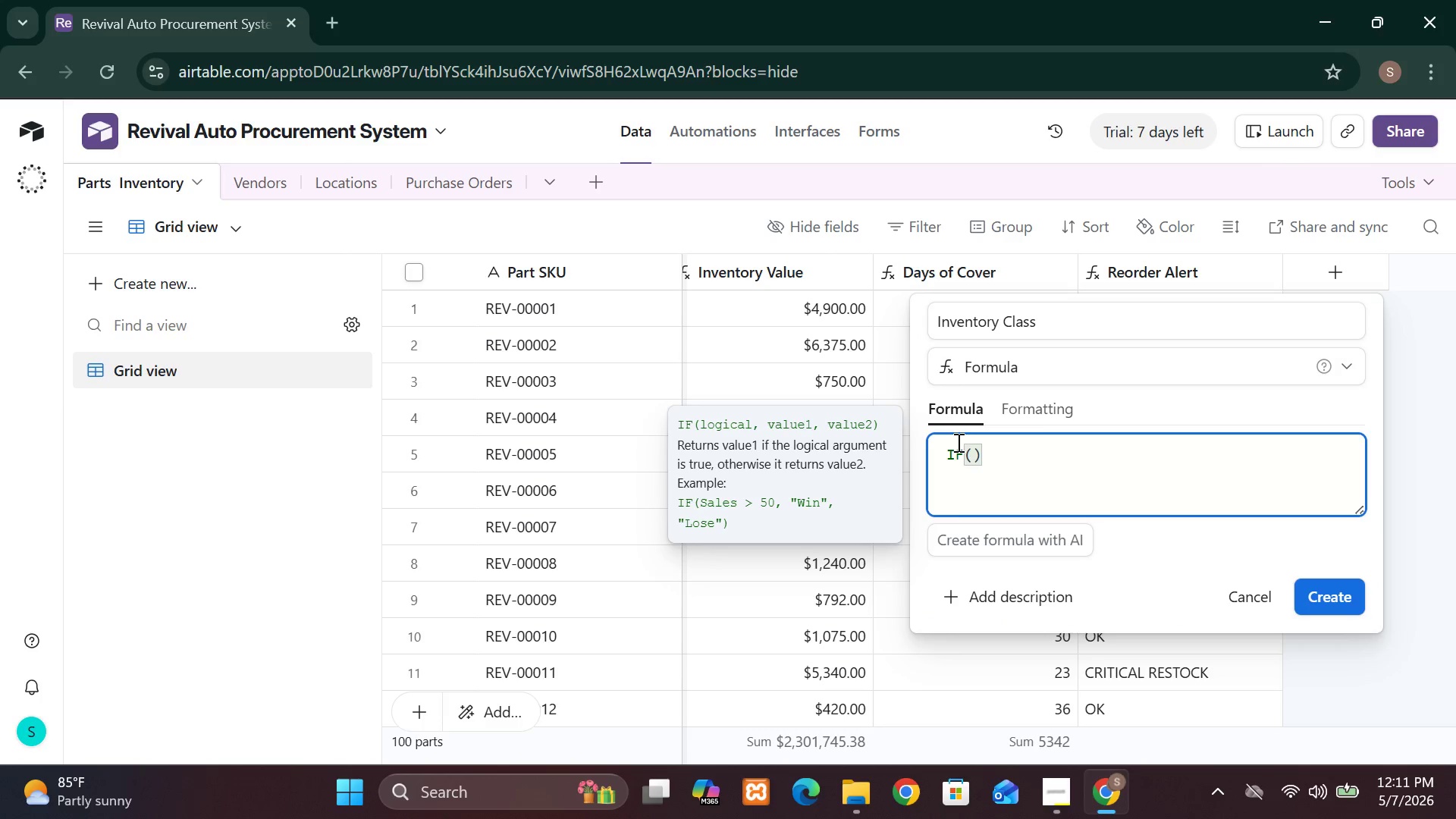 
wait(6.14)
 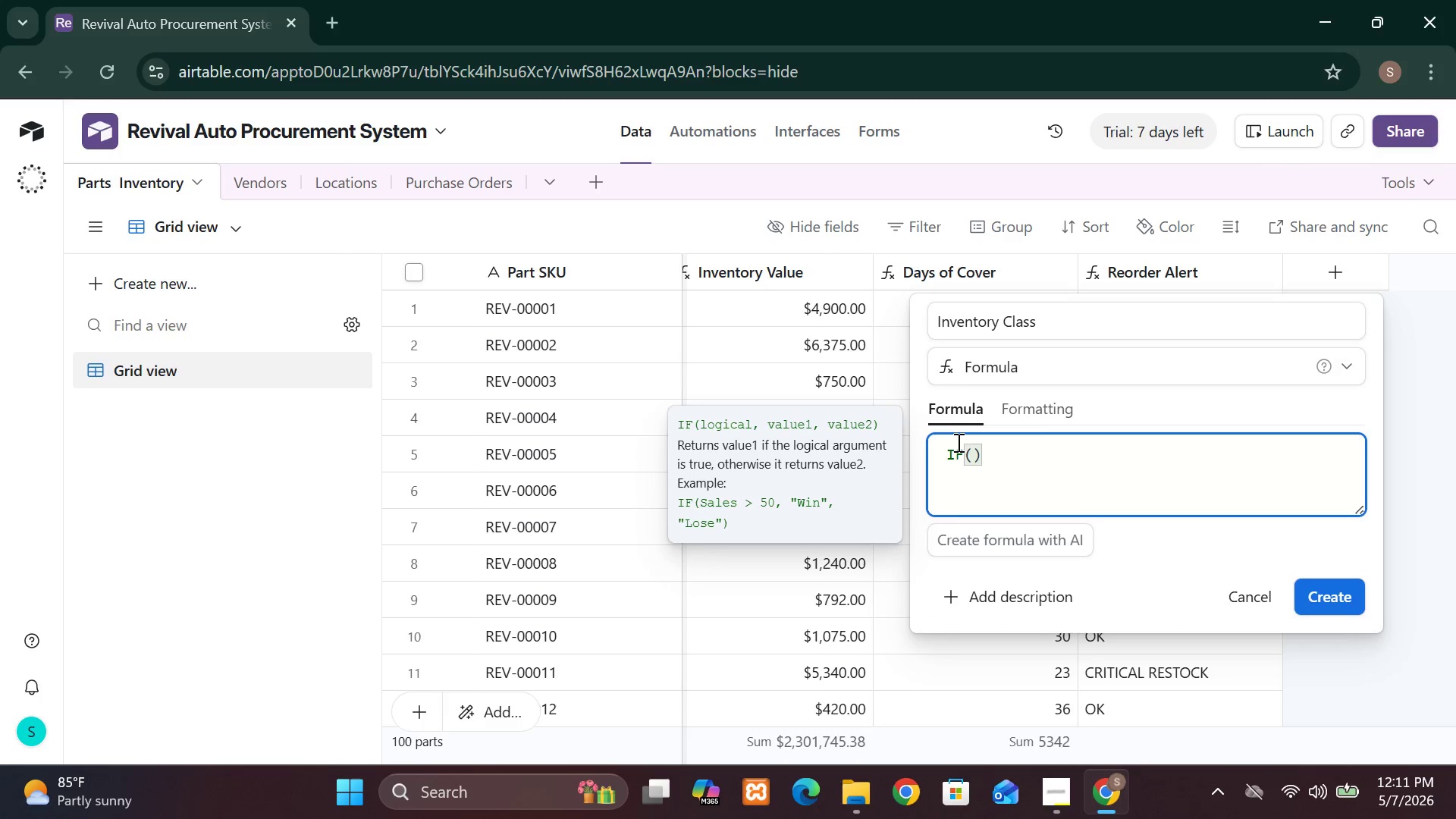 
type(AND)
 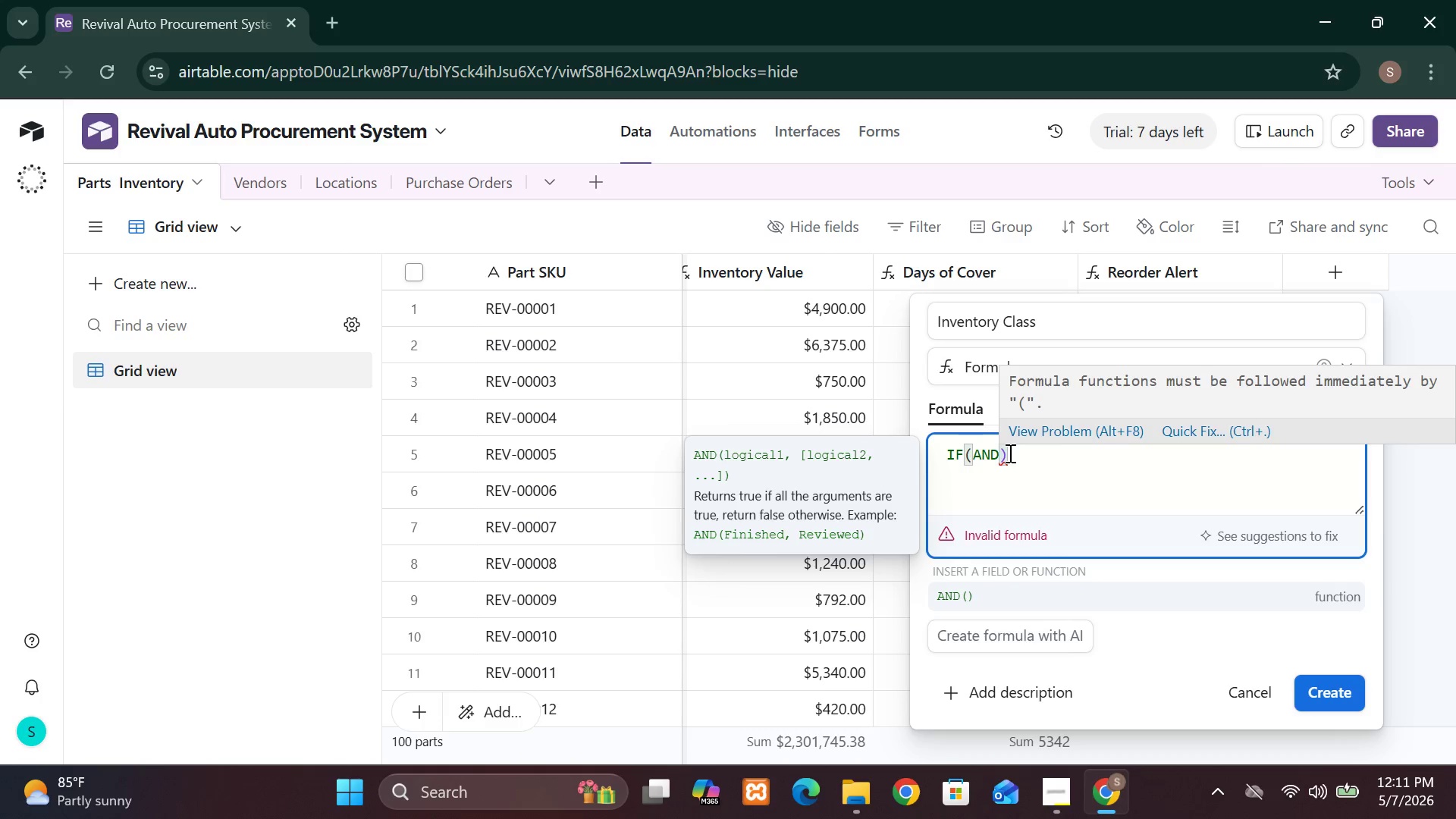 
wait(16.8)
 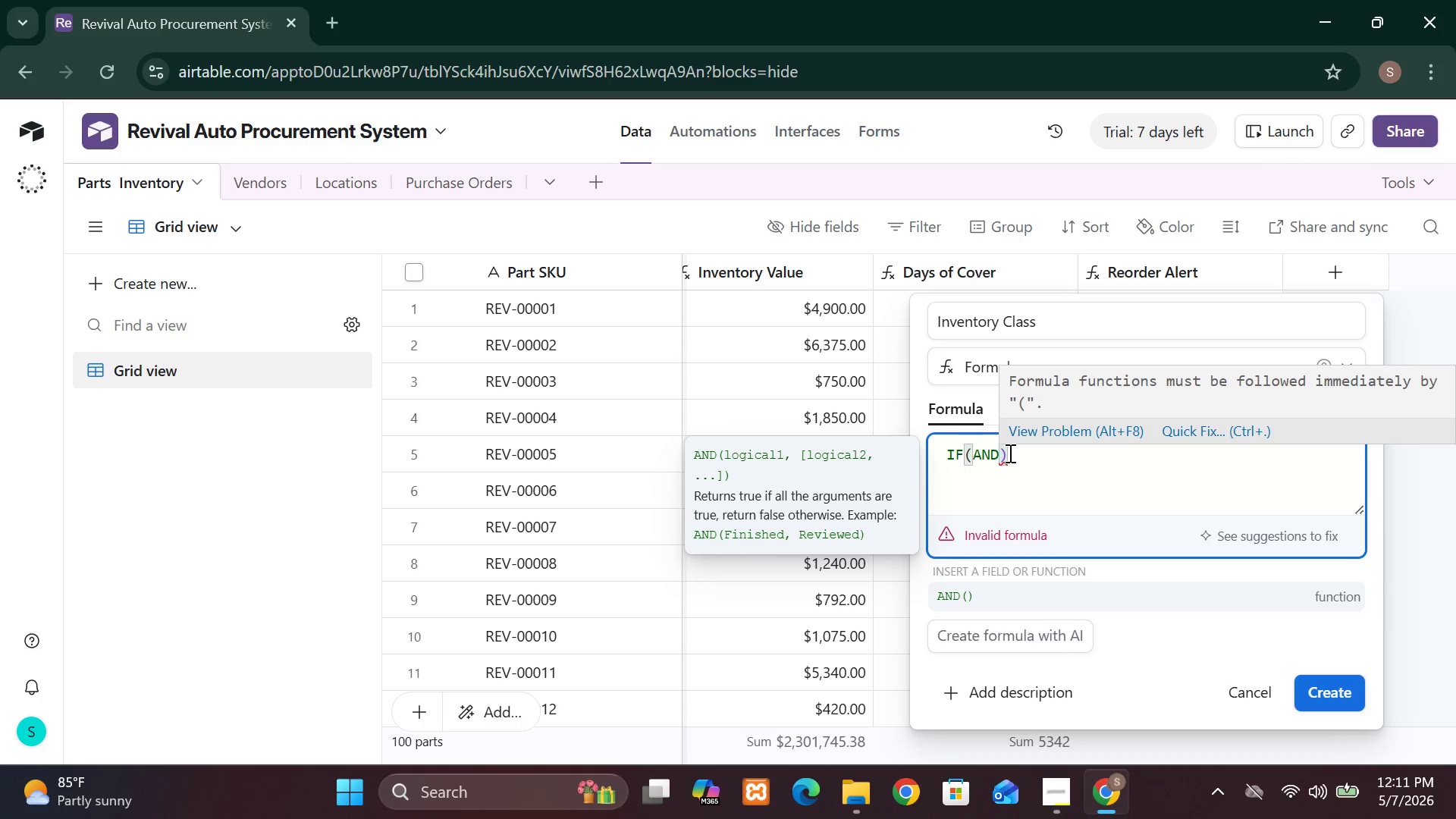 
left_click([999, 455])
 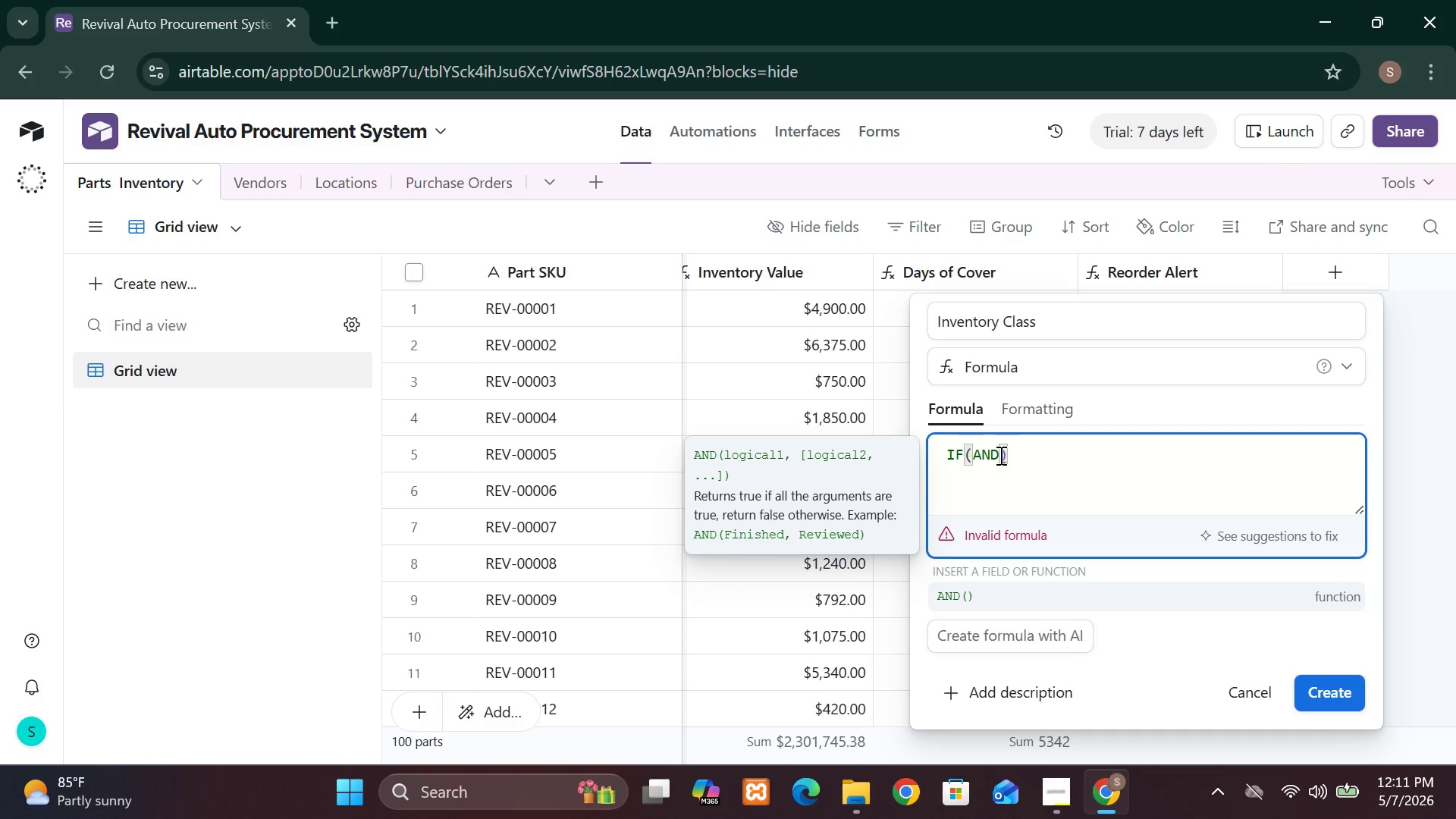 
key(Shift+9)
 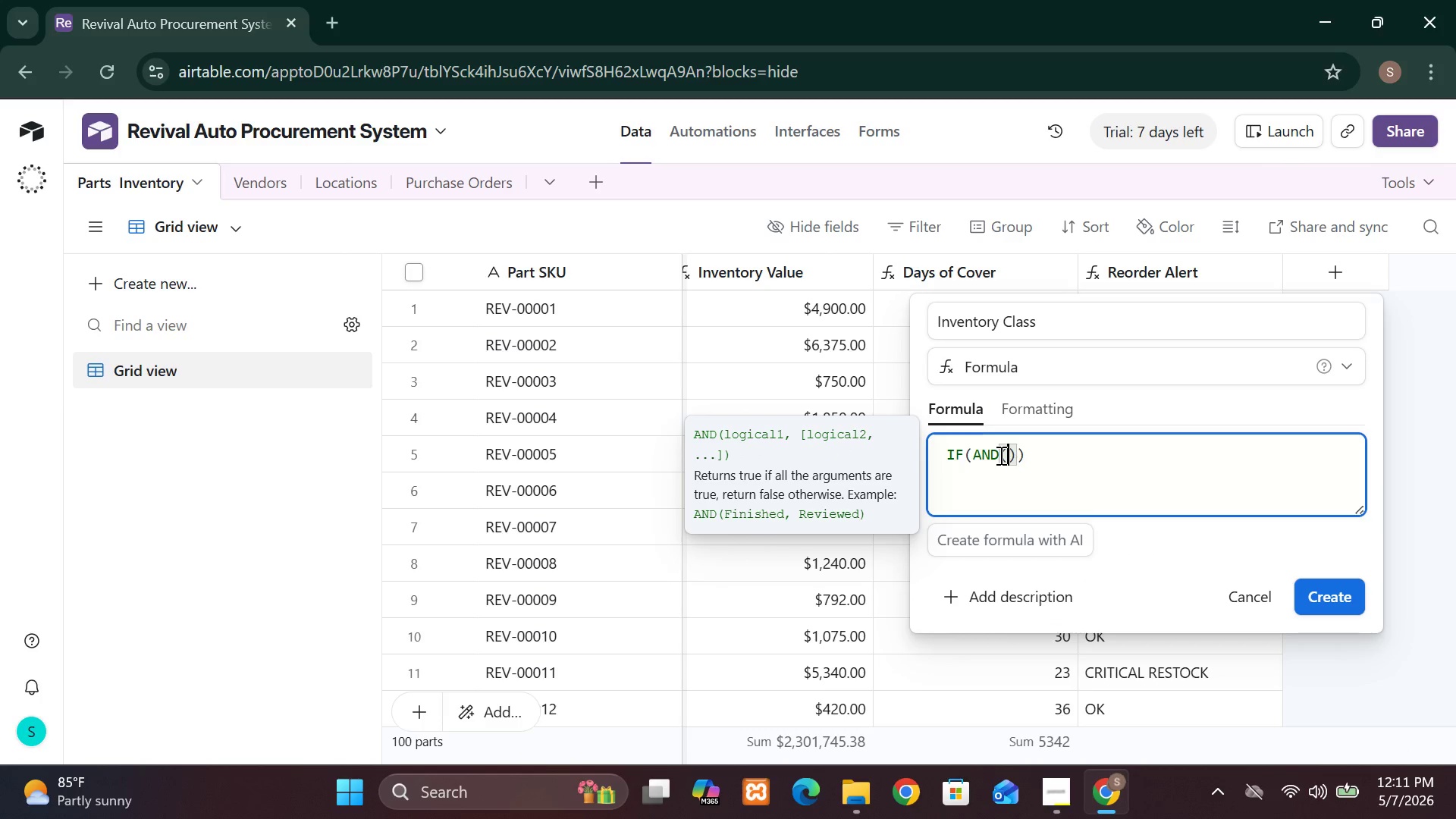 
wait(6.83)
 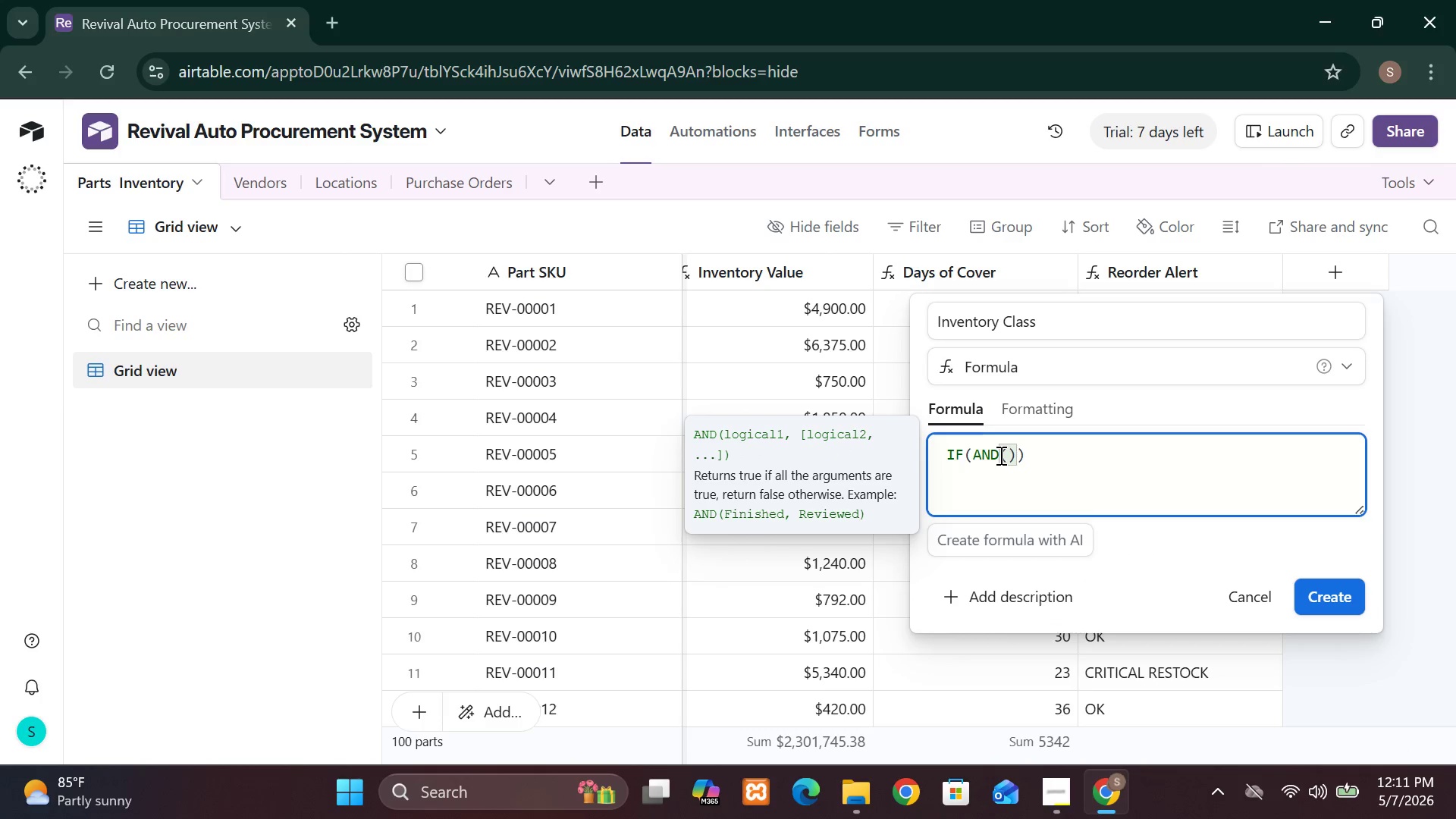 
key(Shift+BracketLeft)
 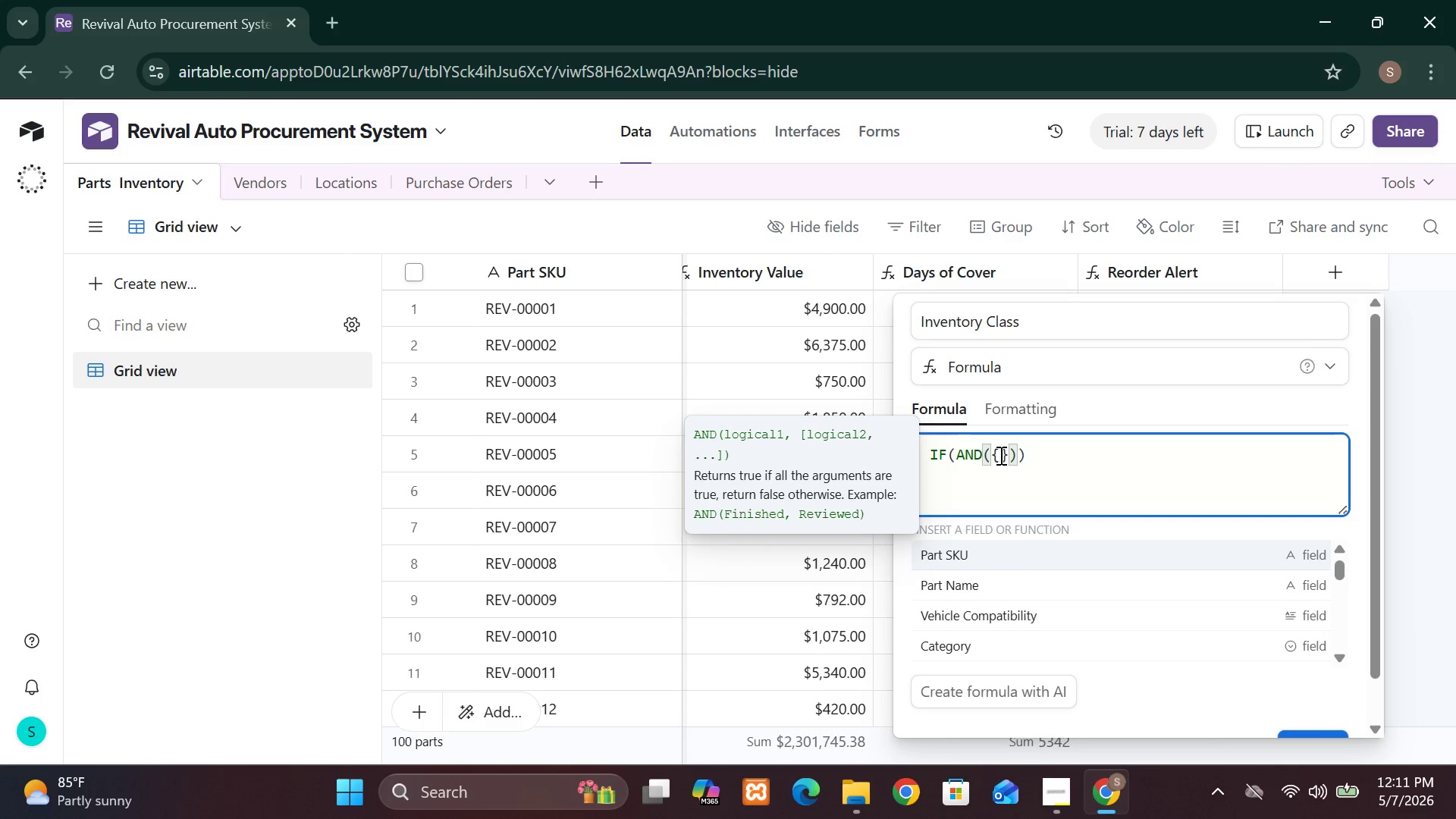 
type(Unit COST)
 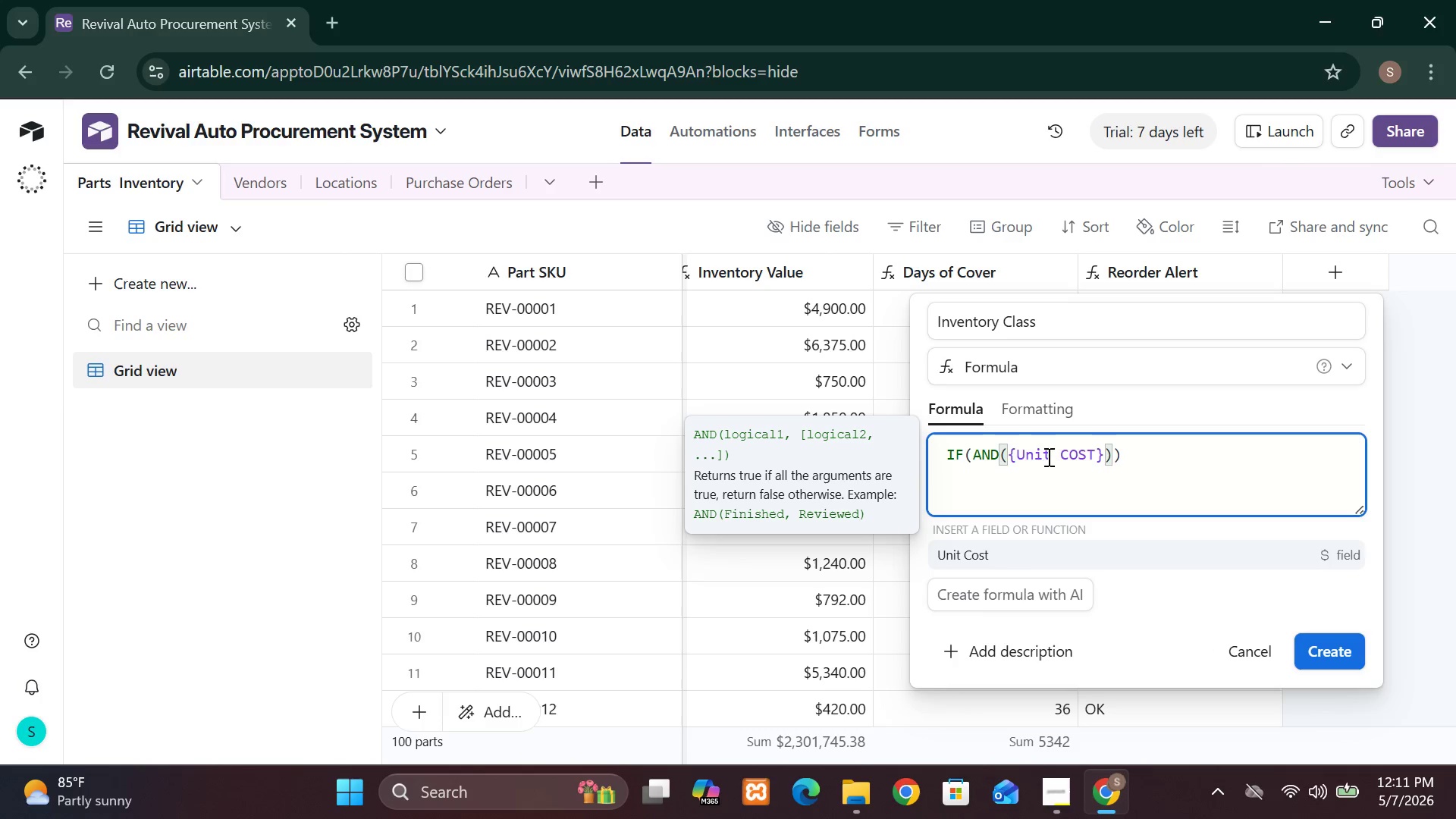 
left_click([1103, 450])
 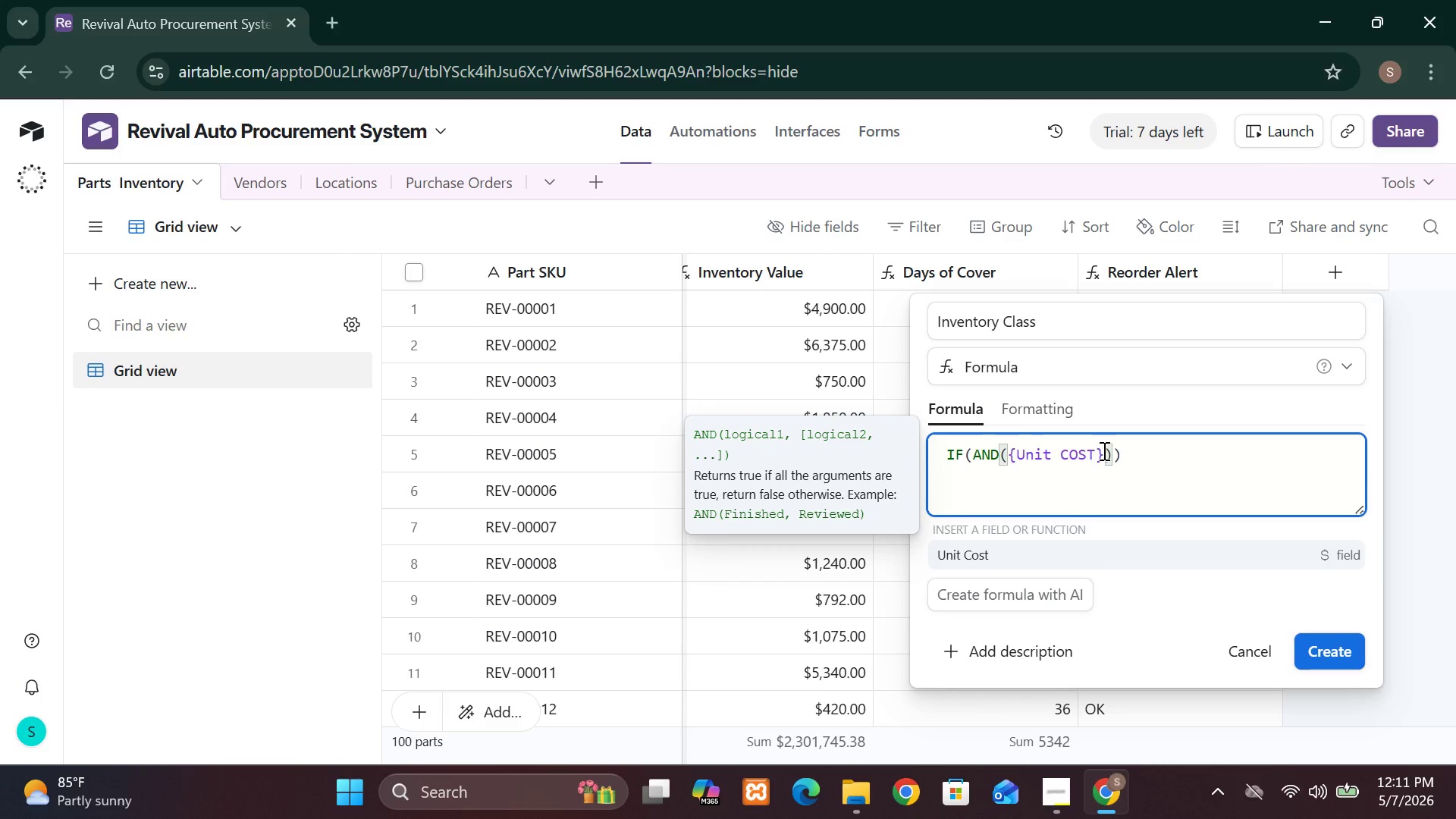 
key(Shift+Period)
 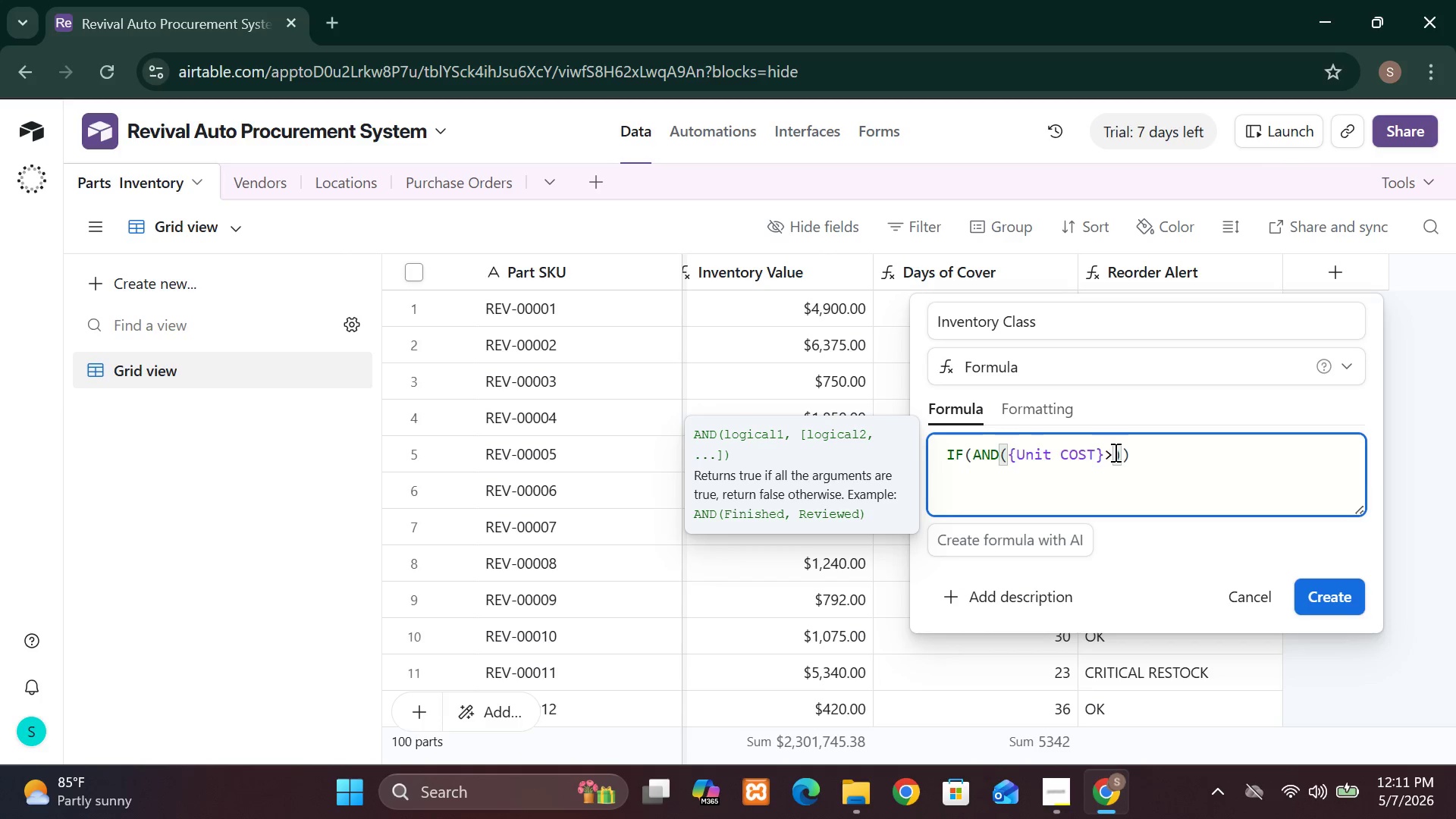 
type(1000)
 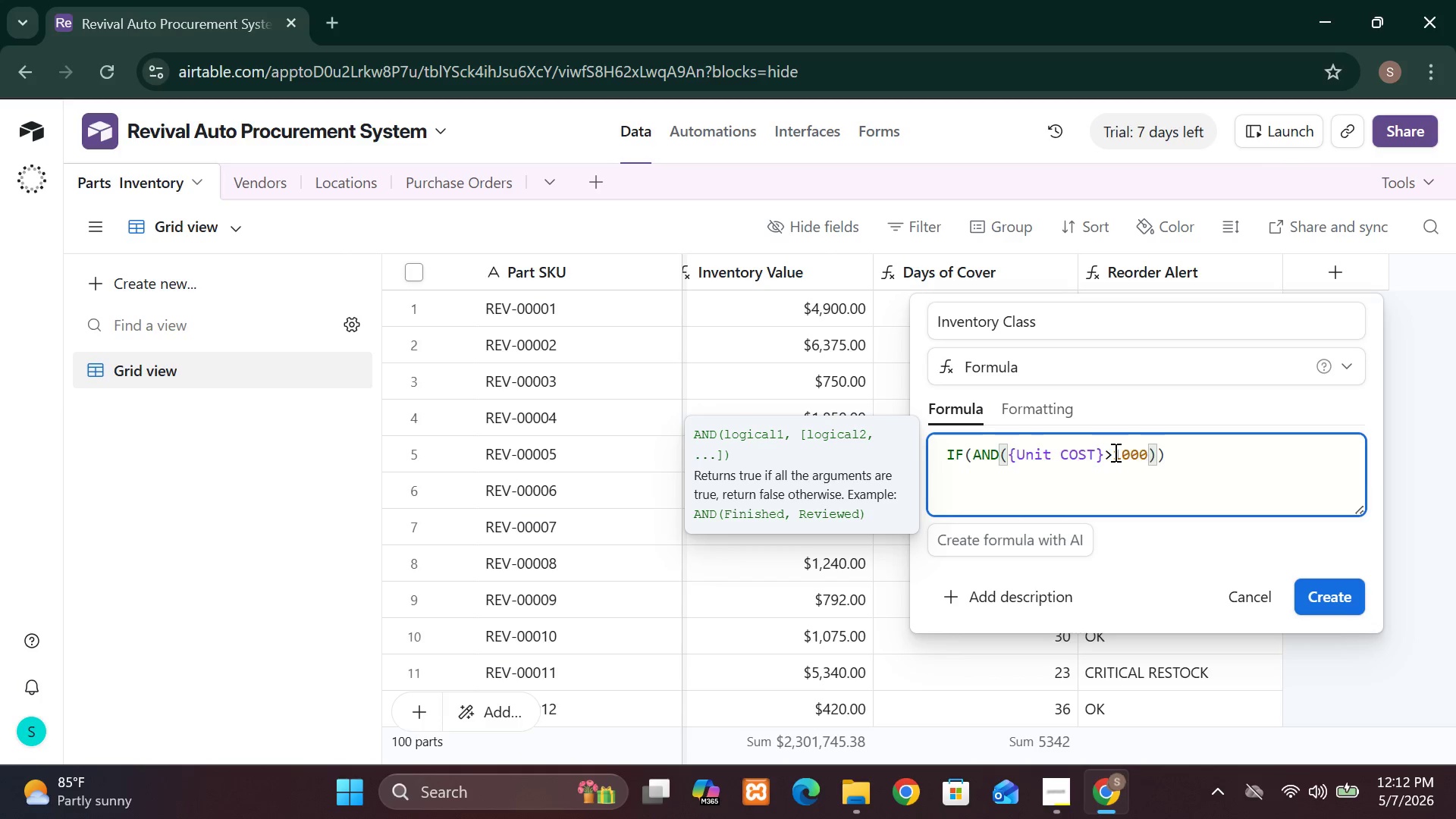 
wait(5.98)
 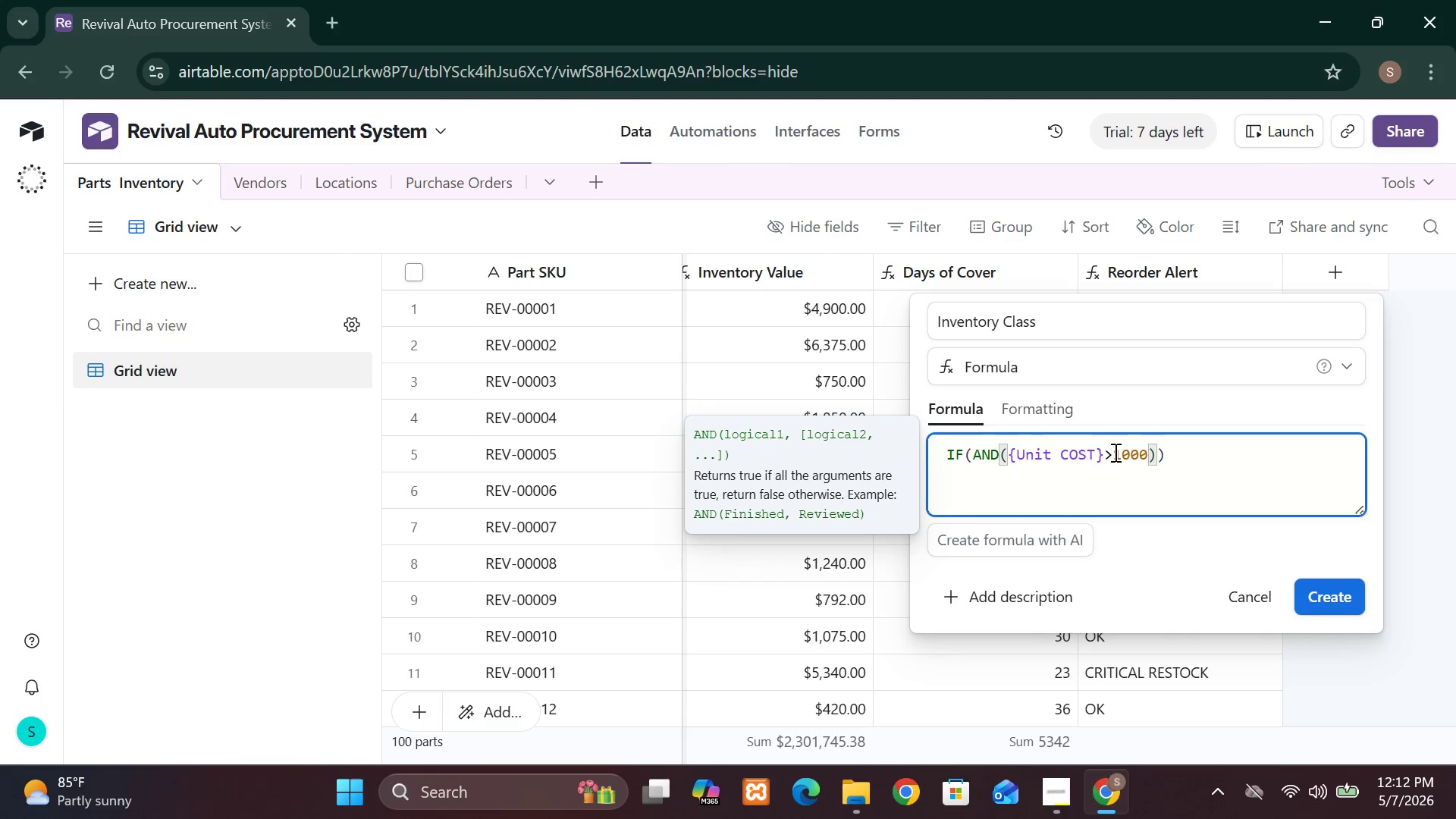 
key(Comma)
 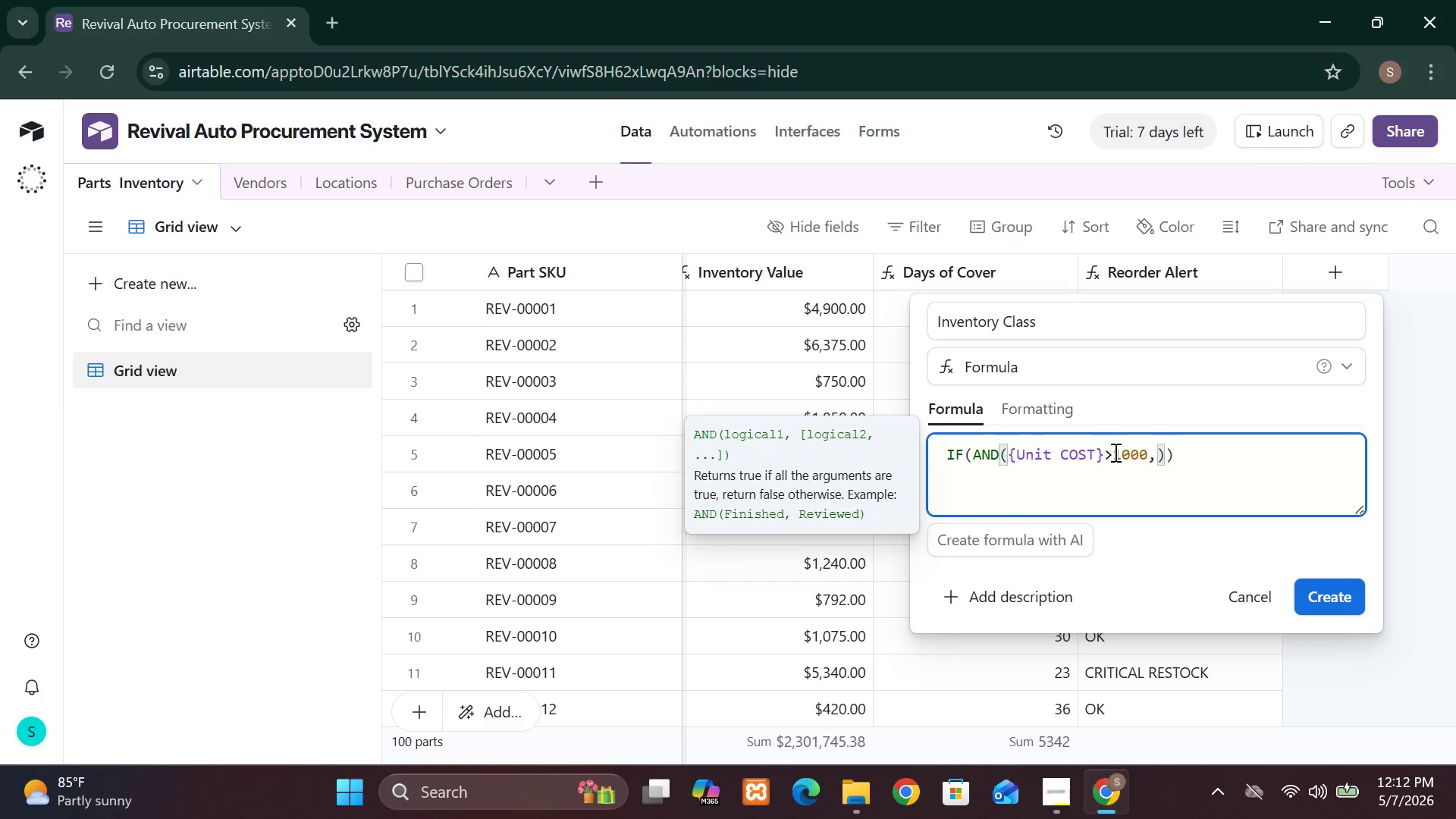 
key(Shift+BracketLeft)
 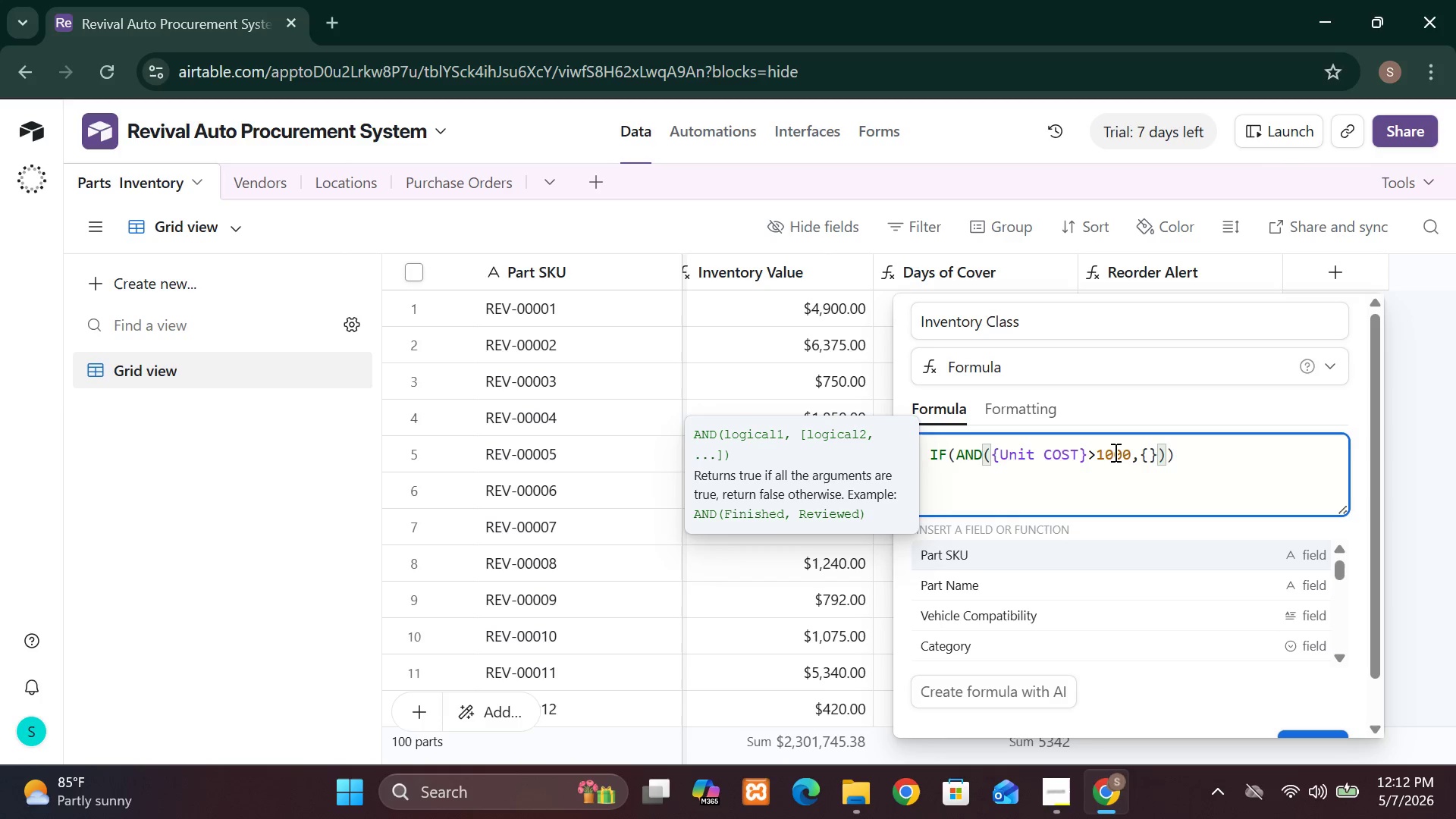 
wait(6.33)
 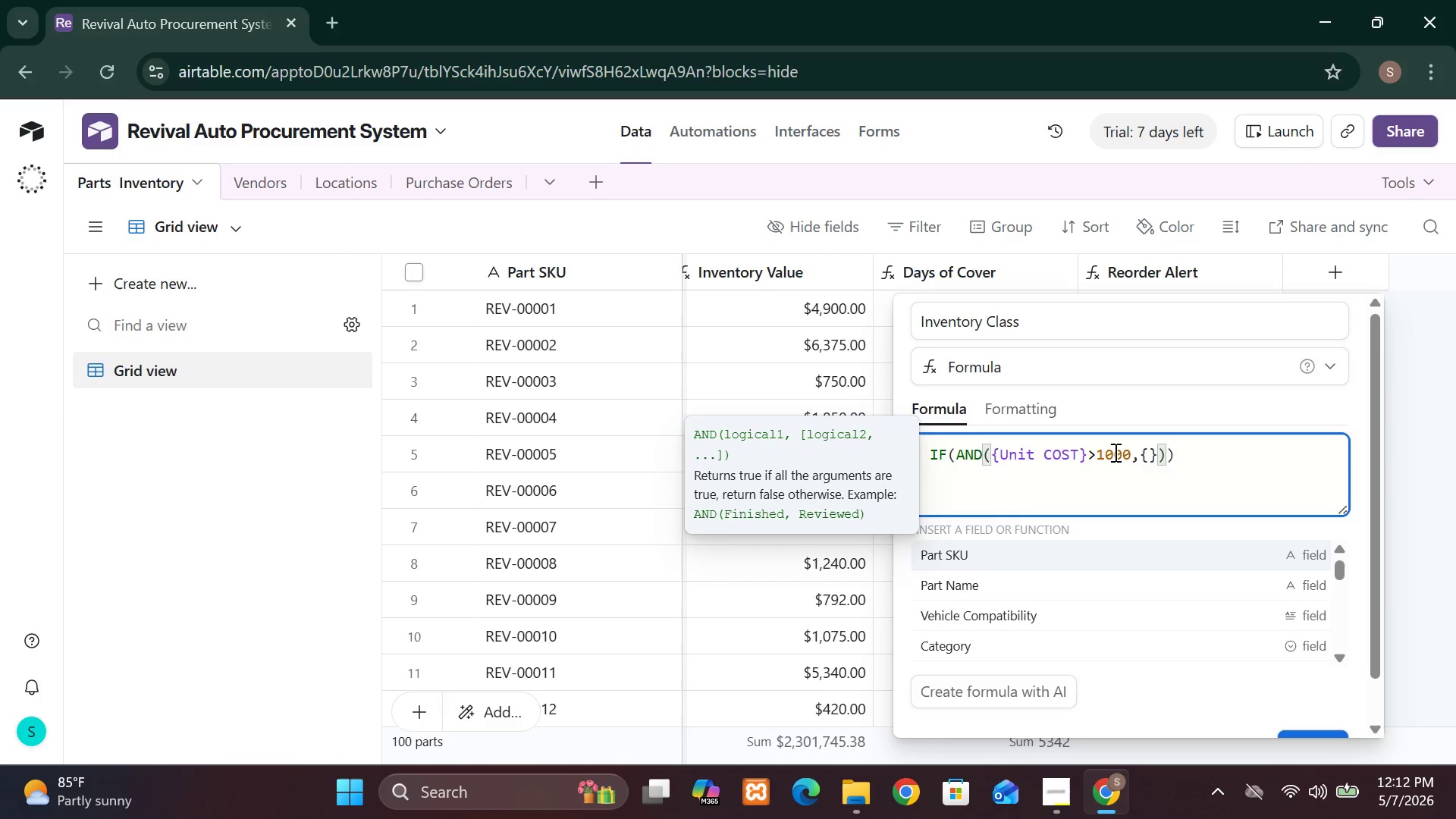 
type(CU)
key(Backspace)
type(ureent)
key(Backspace)
key(Backspace)
key(Backspace)
key(Backspace)
type(rent)
 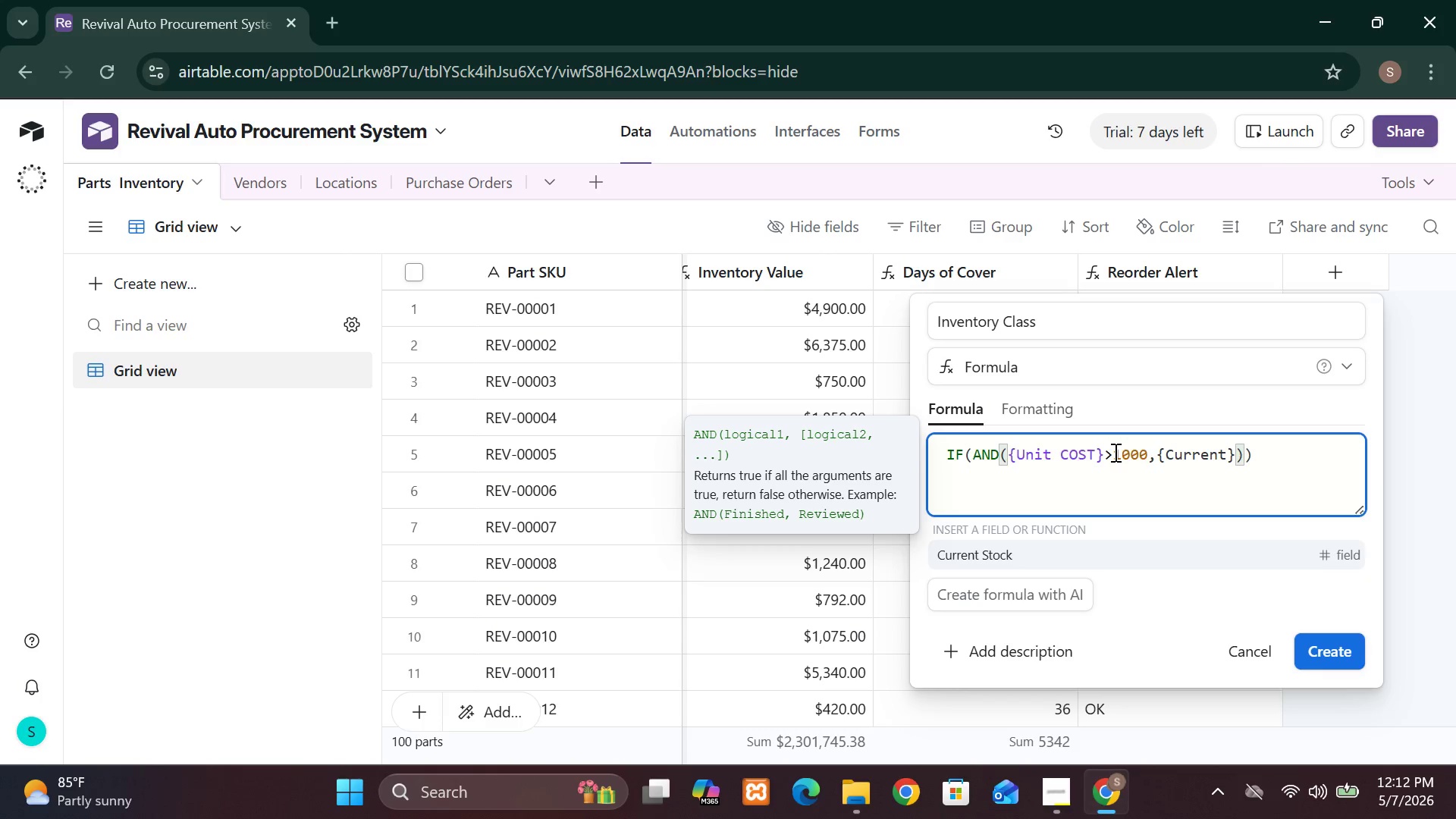 
type( Stock)
 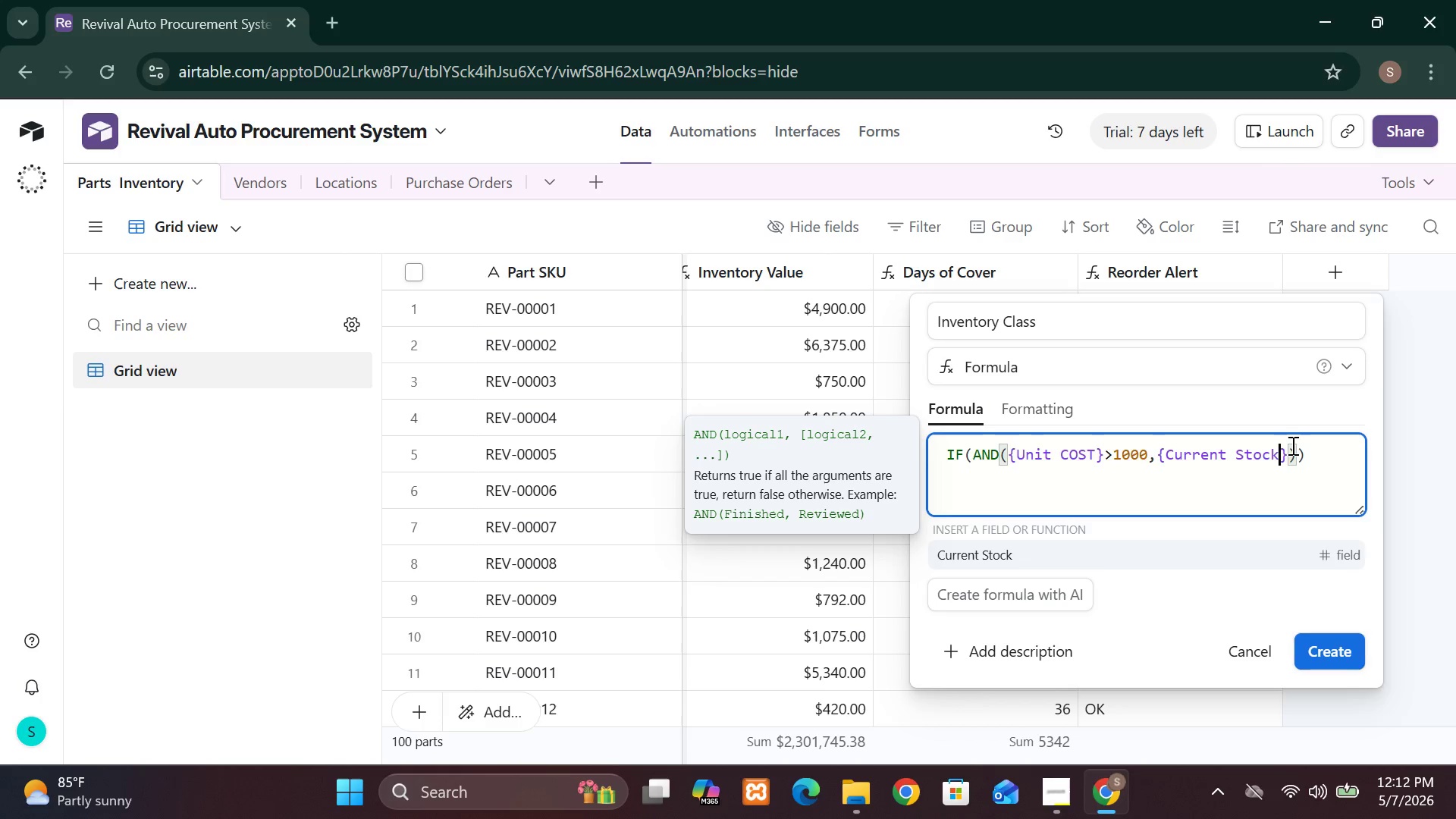 
left_click([1286, 453])
 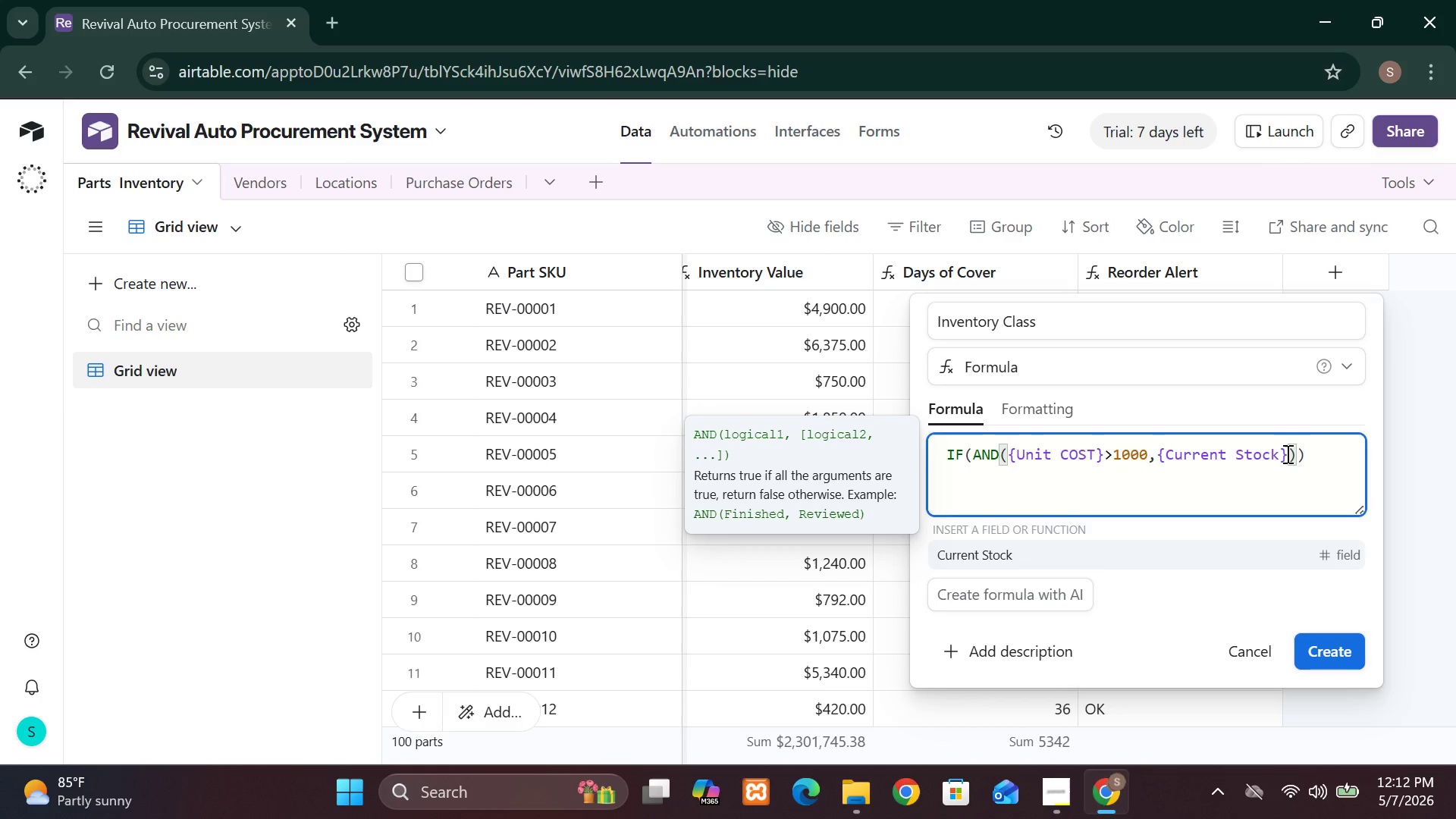 
hold_key(key=ShiftLeft, duration=1.11)
 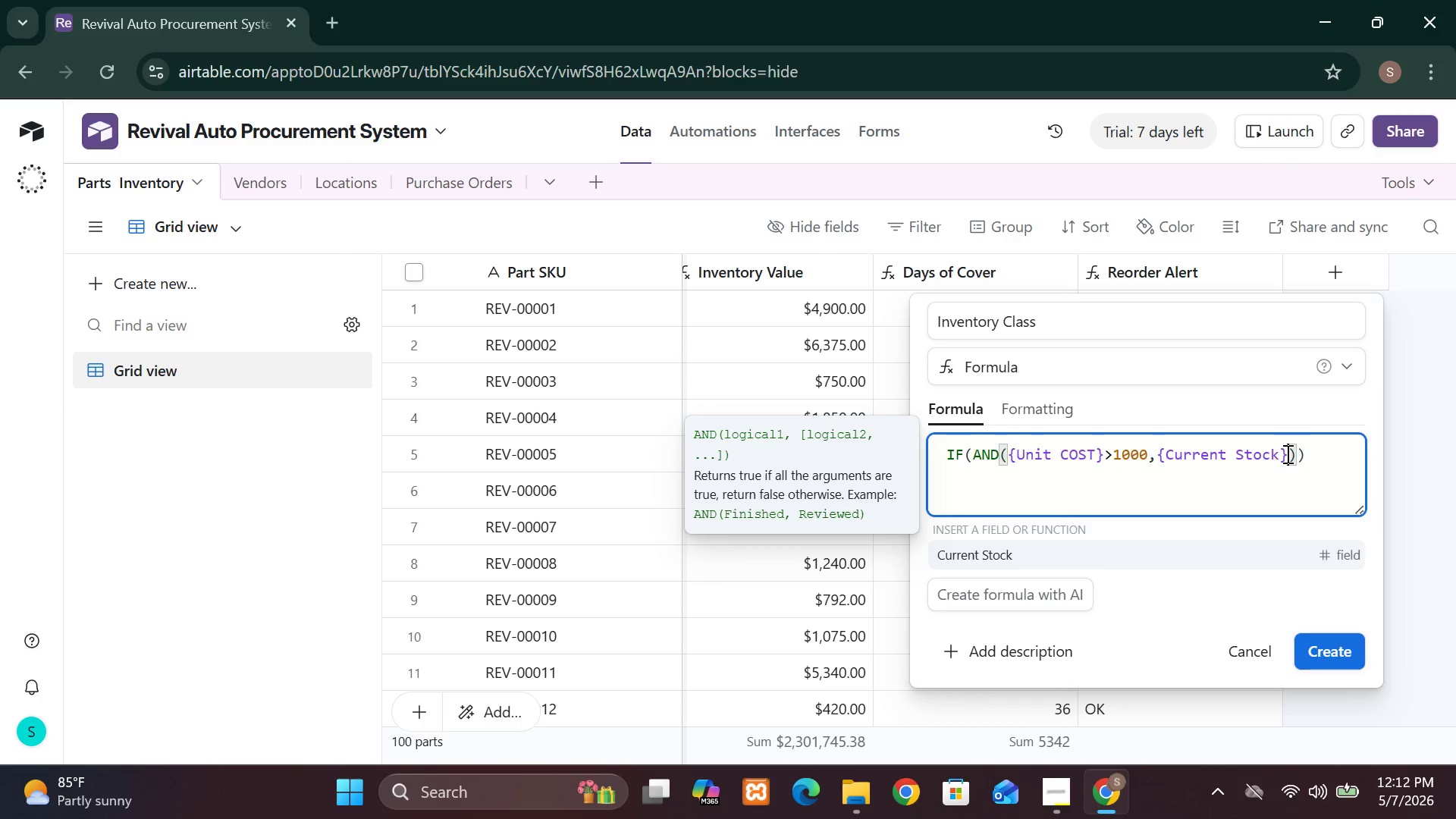 
key(Shift+ShiftLeft)
 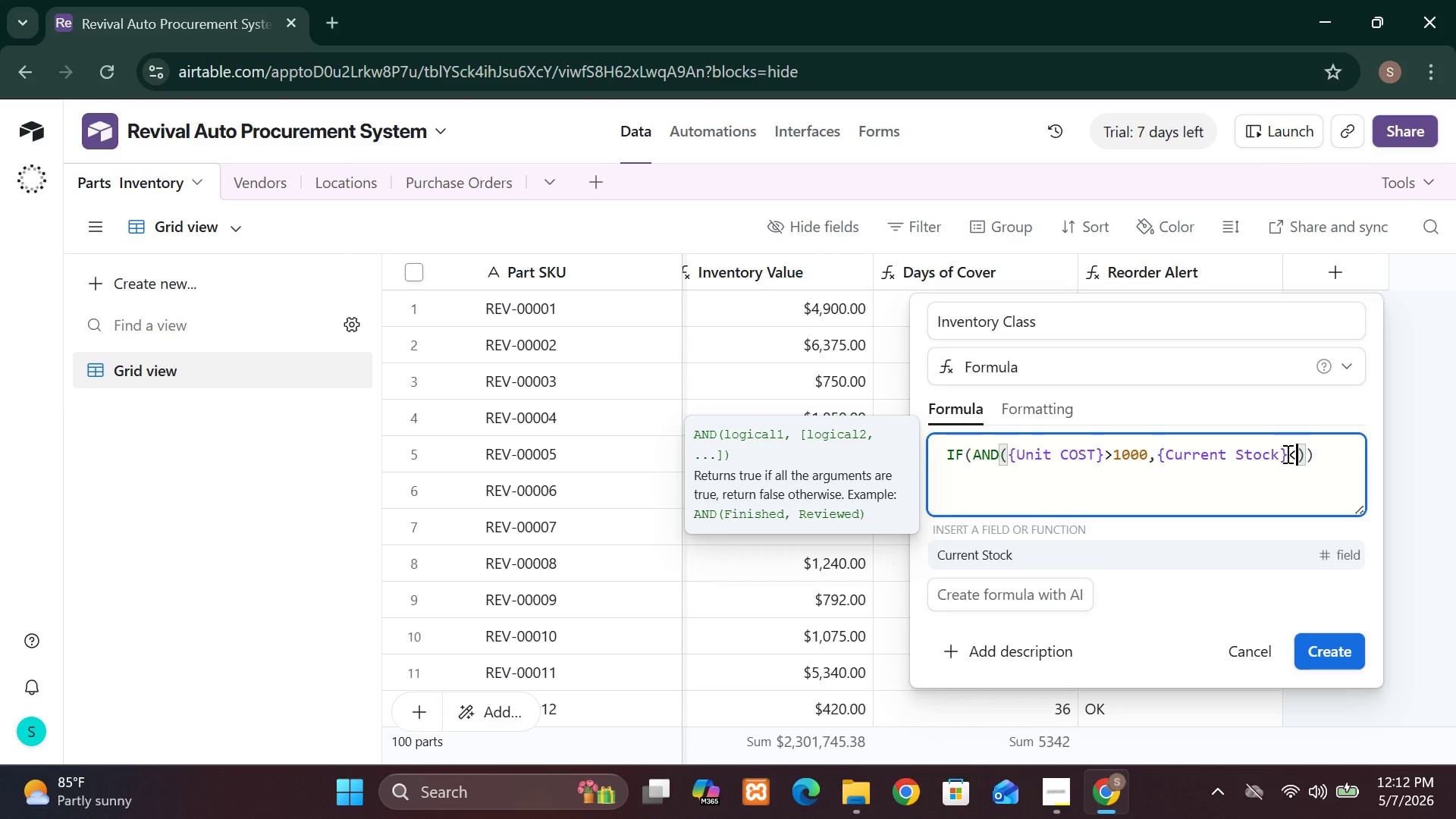 
key(Shift+Comma)
 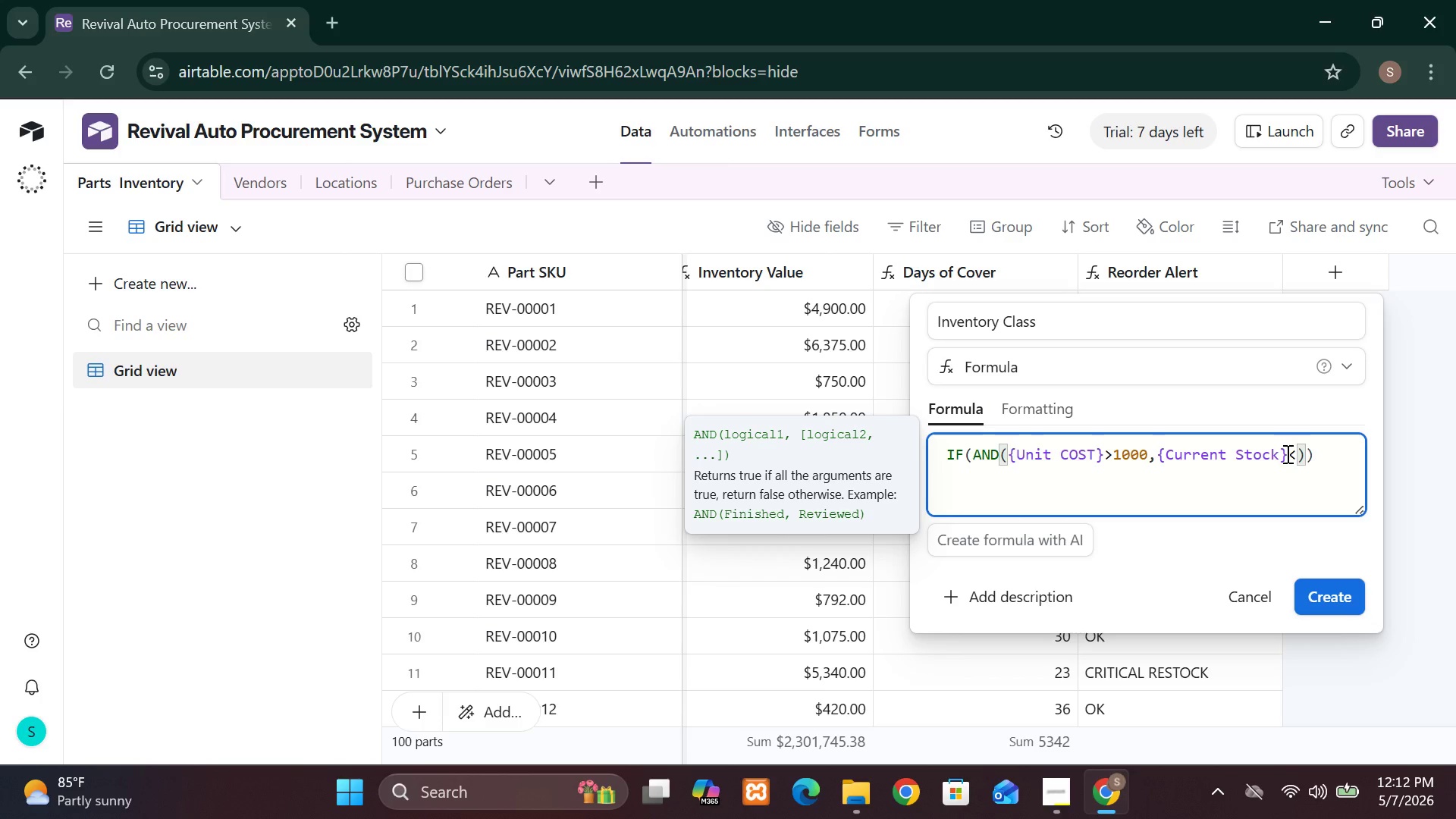 
key(5)
 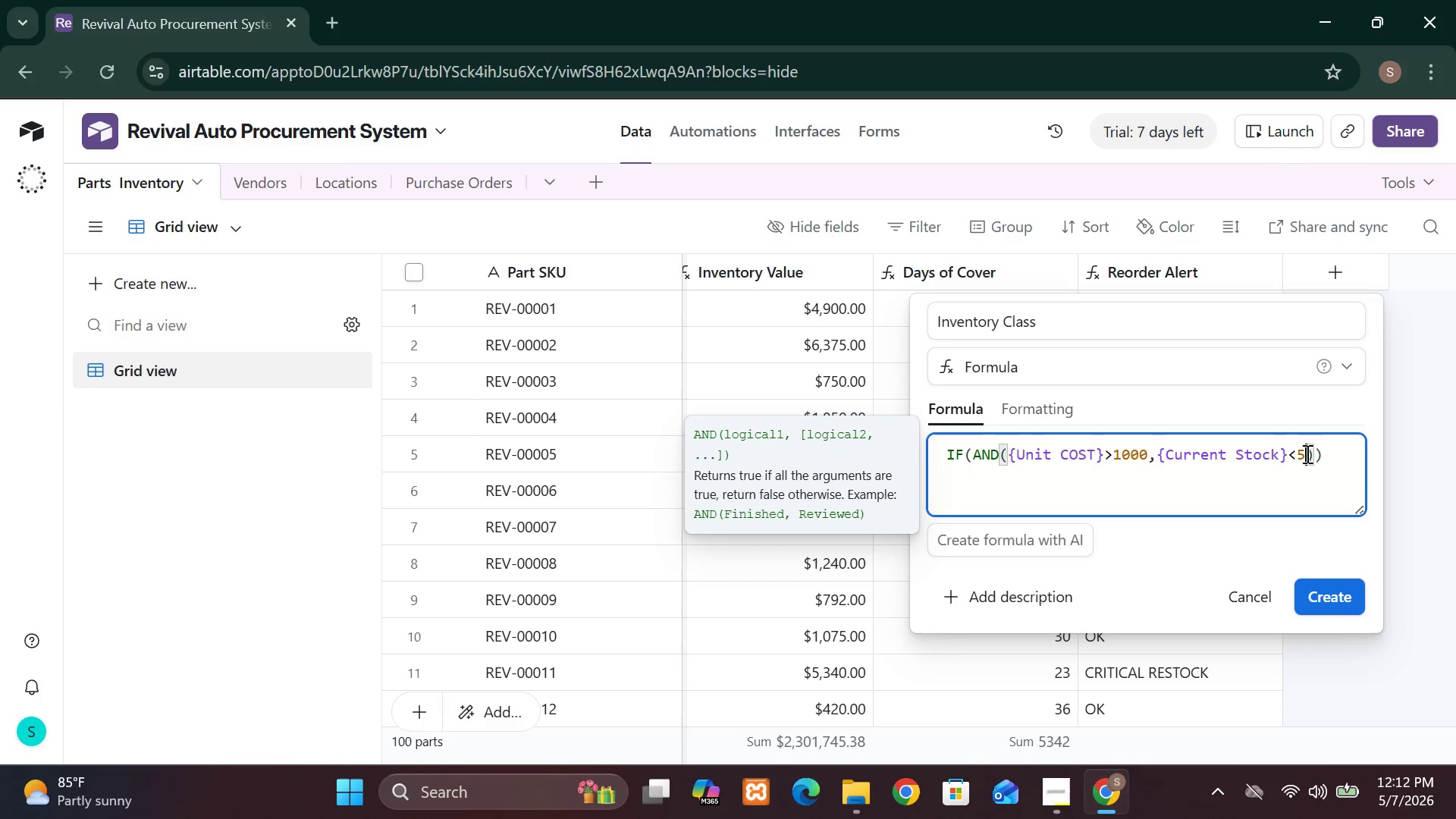 
left_click([1312, 453])
 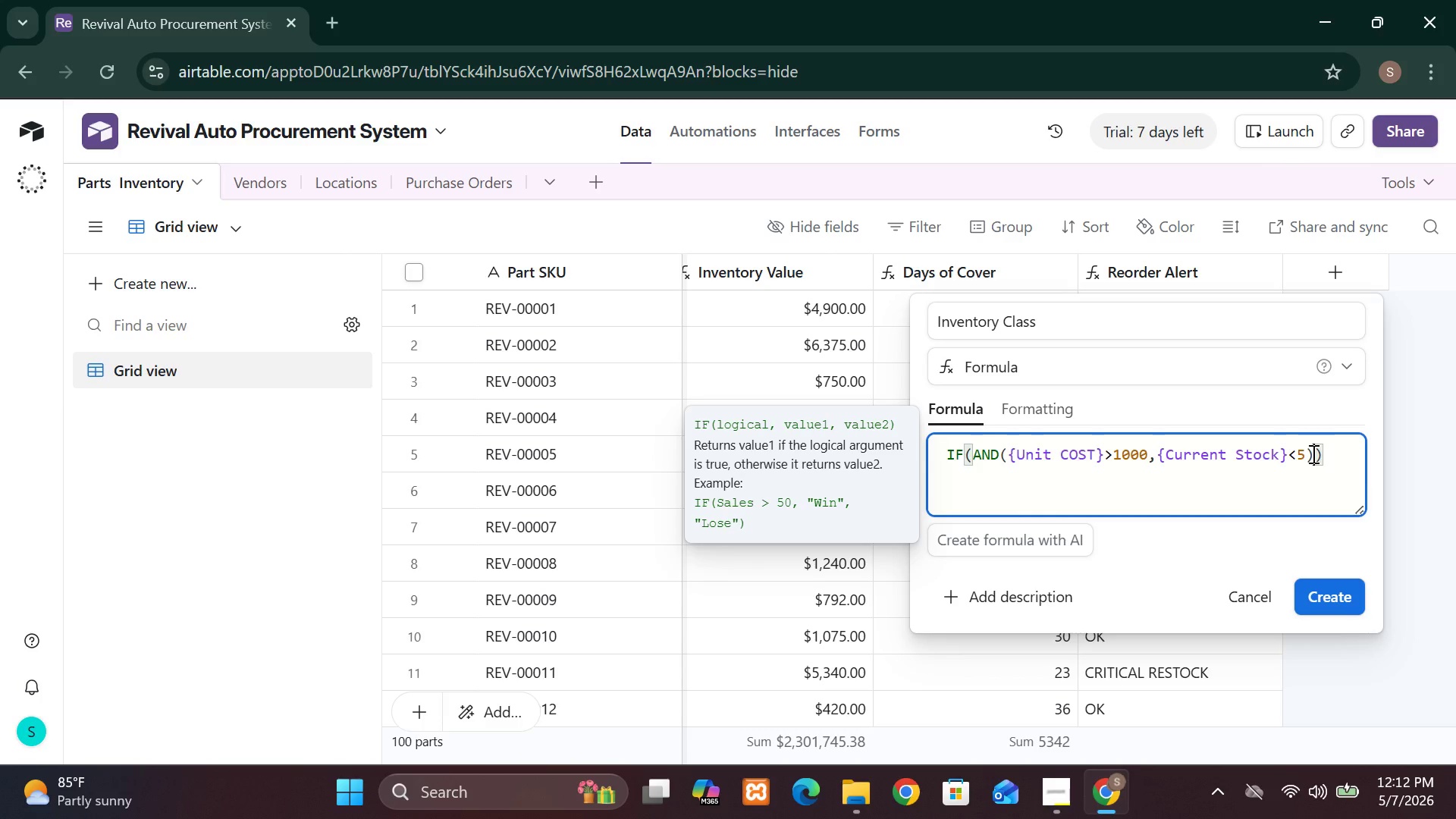 
key(Enter)
 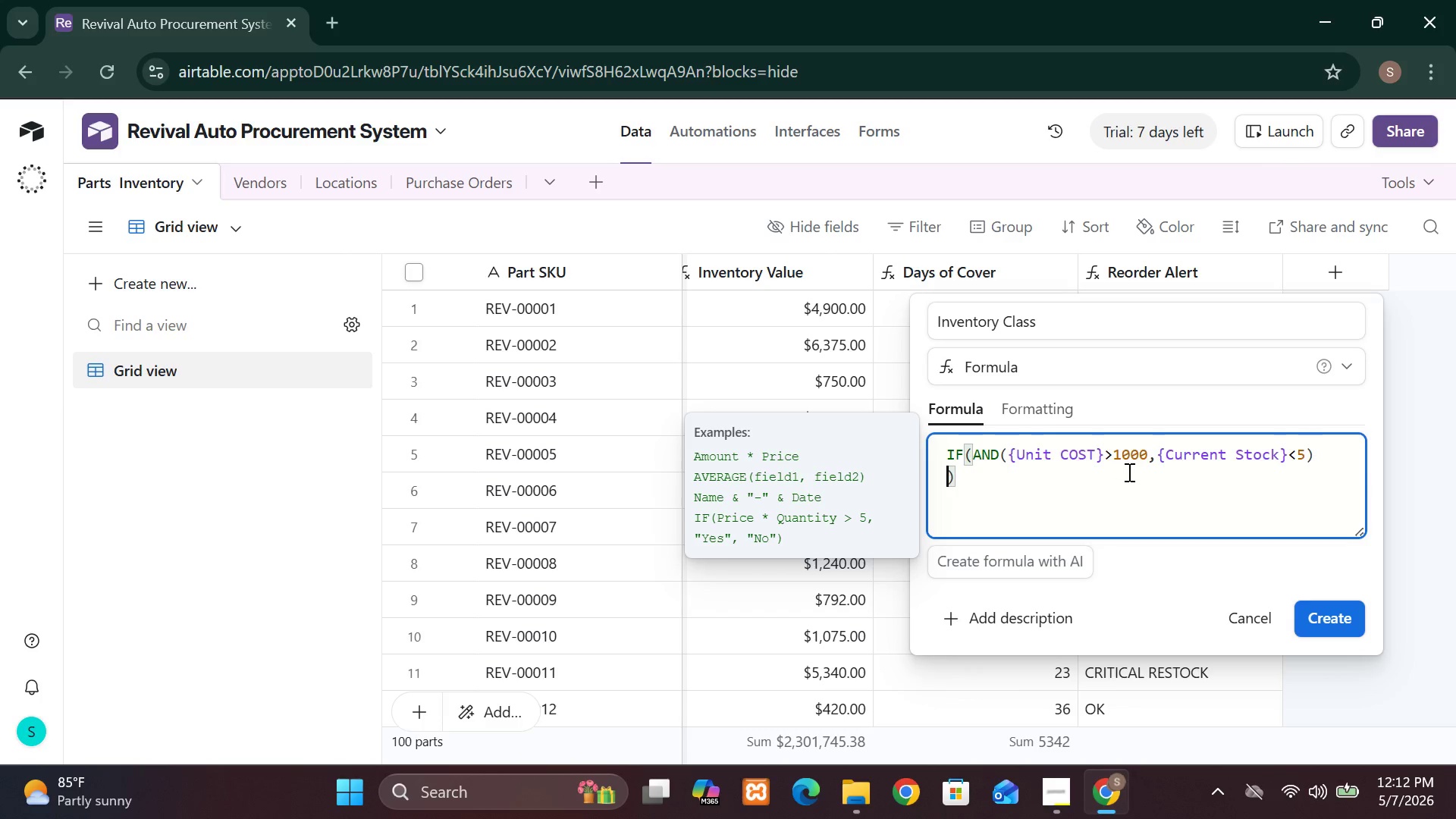 
wait(14.97)
 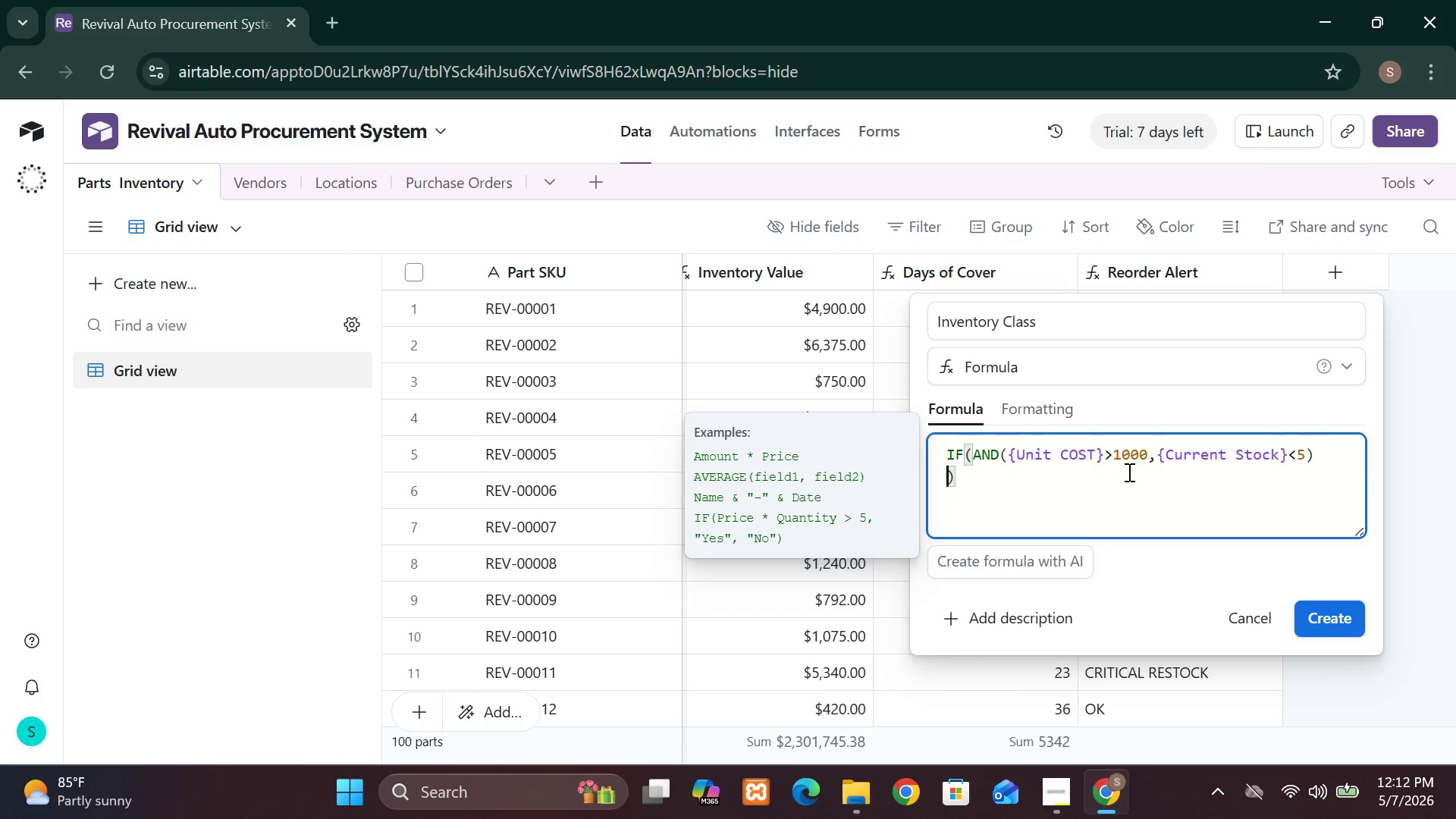 
left_click([1322, 447])
 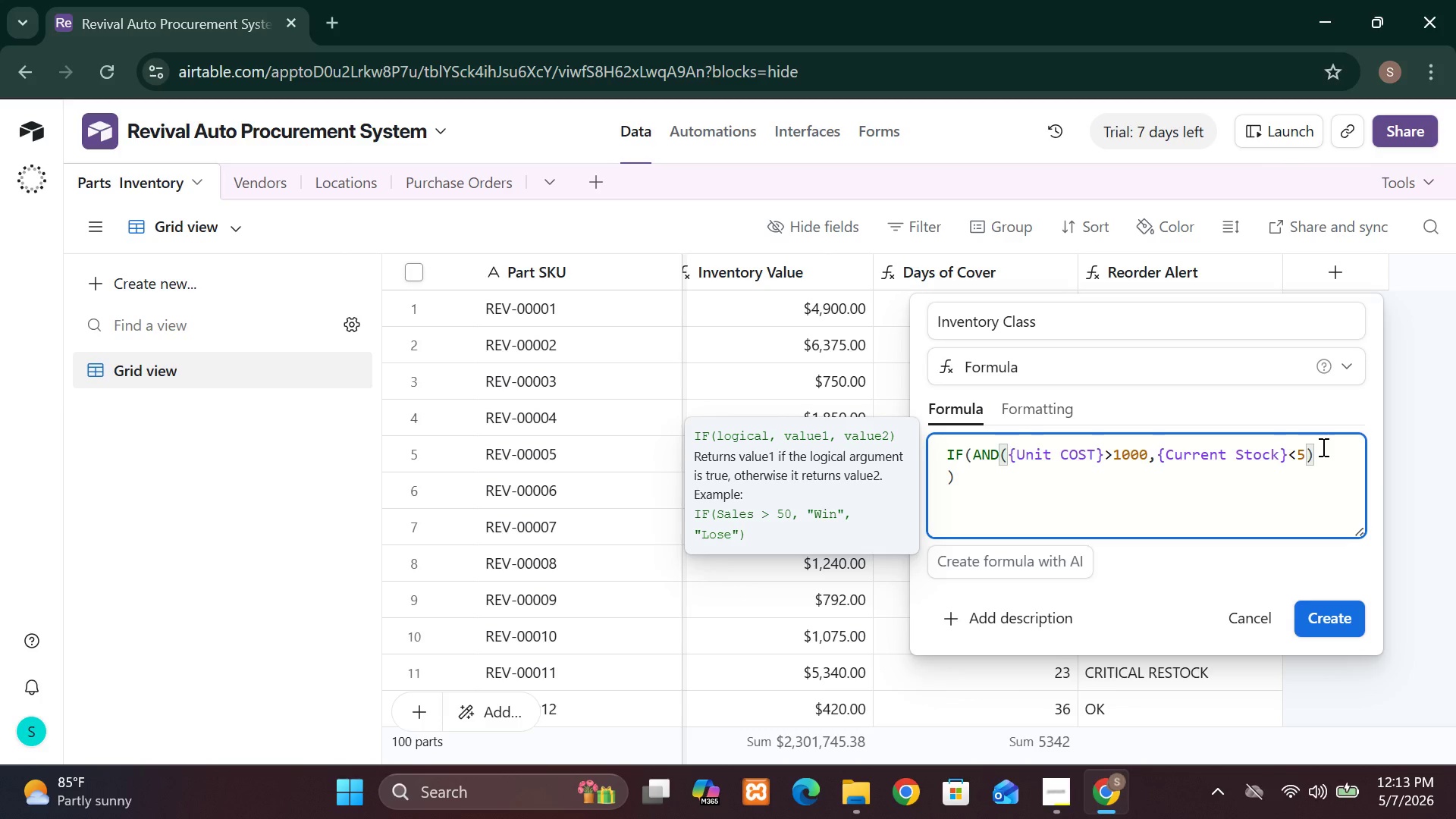 
wait(9.2)
 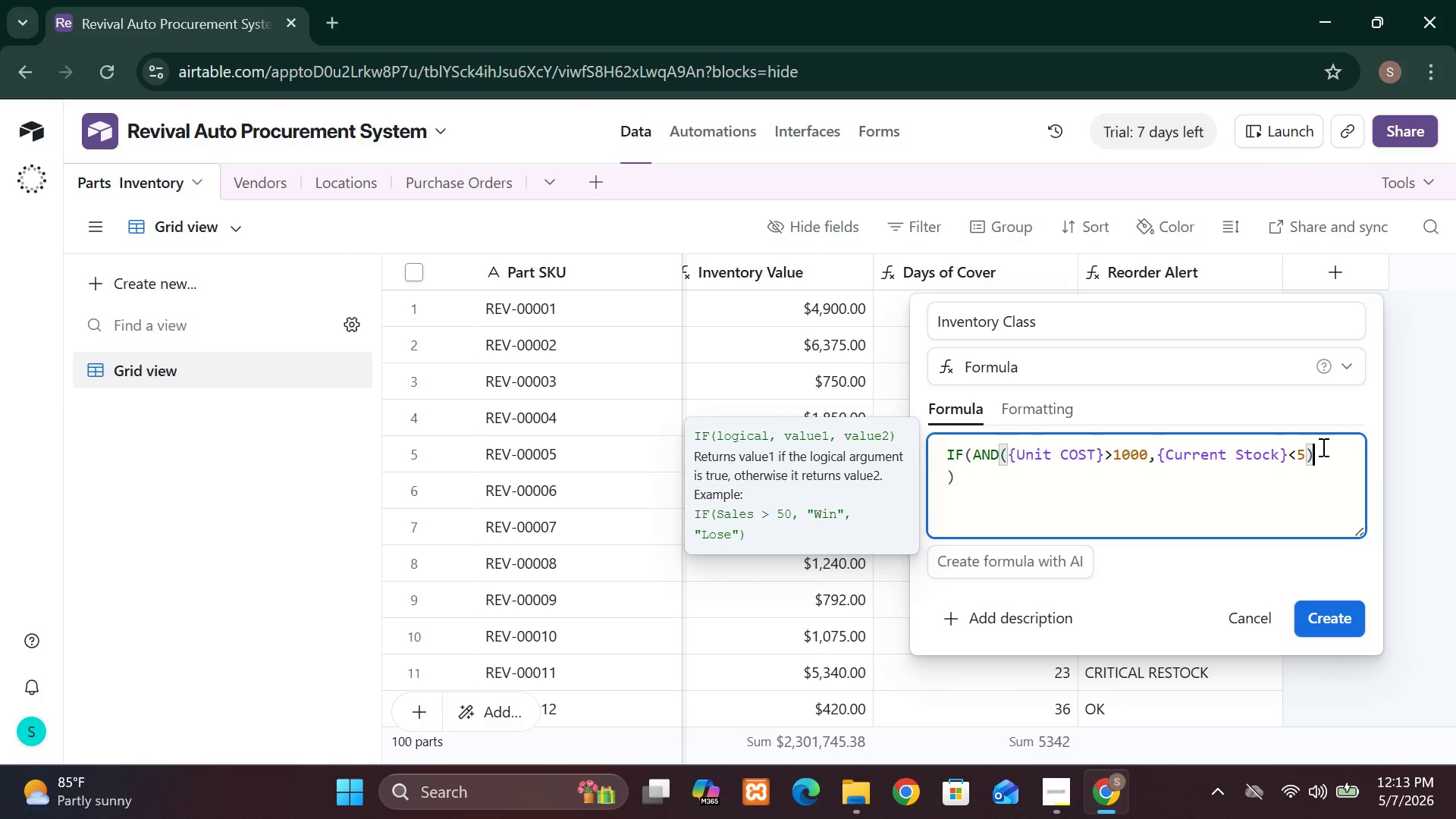 
type("Capital)
 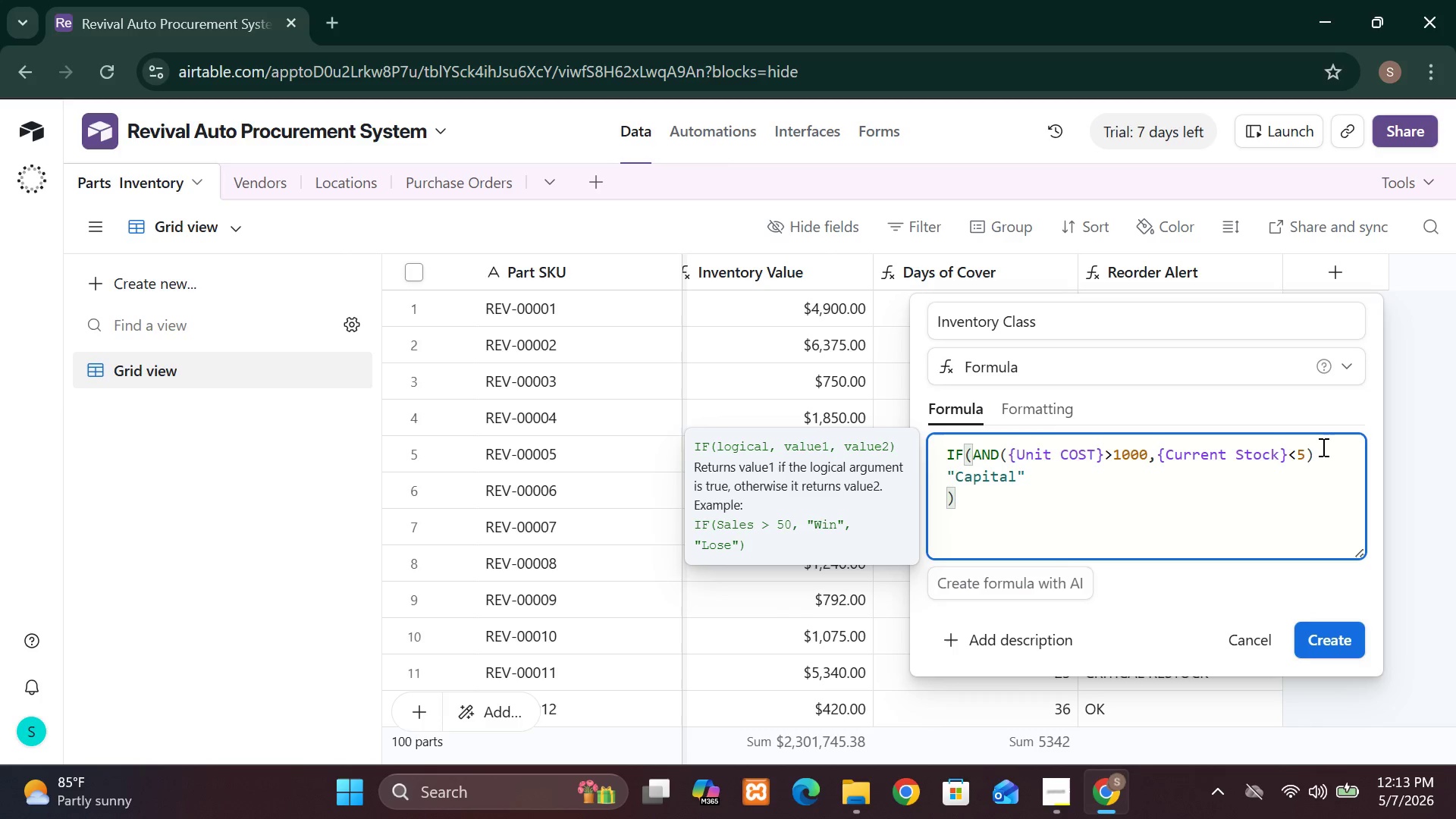 
type(-intensive)
 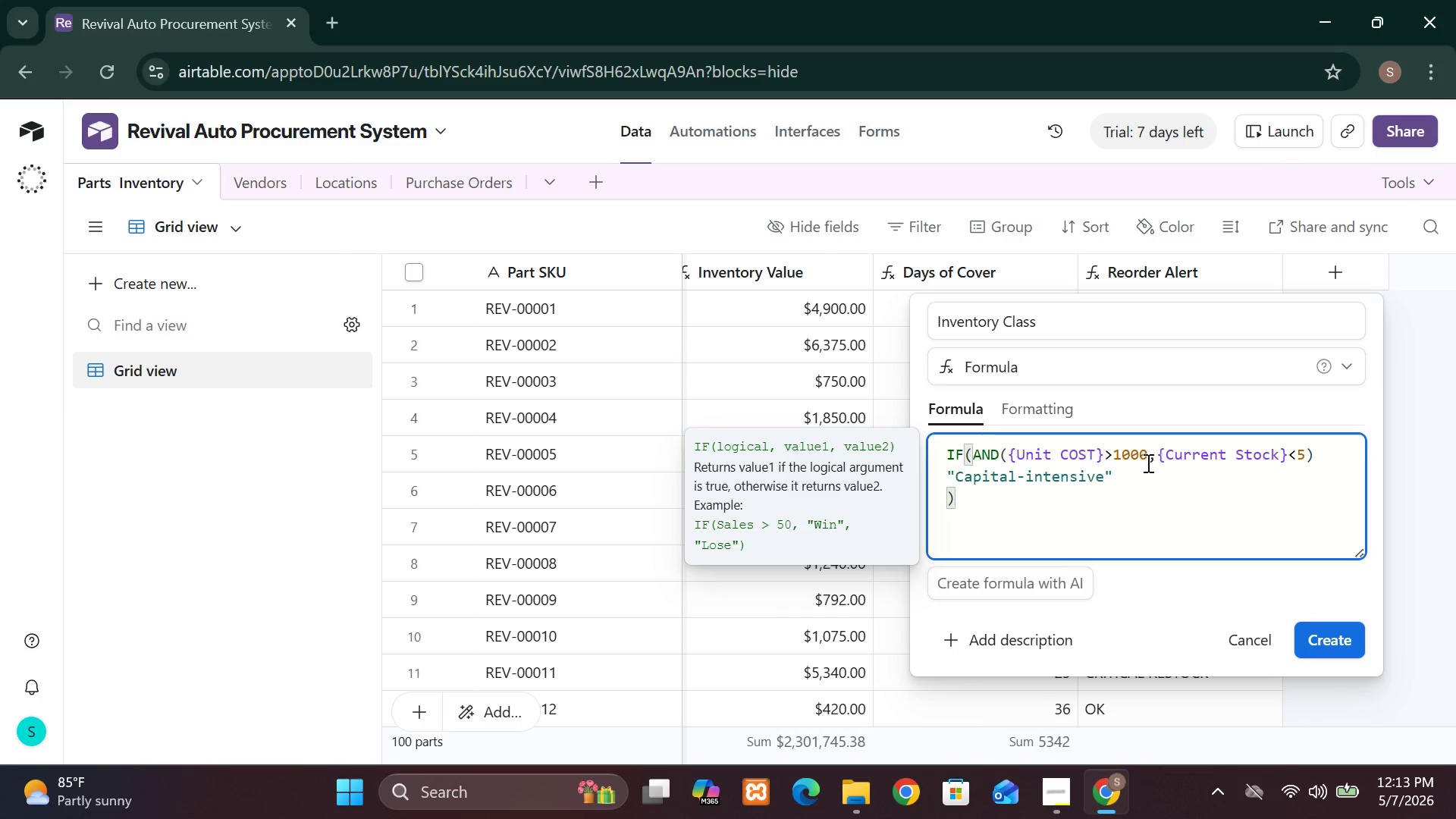 
wait(5.05)
 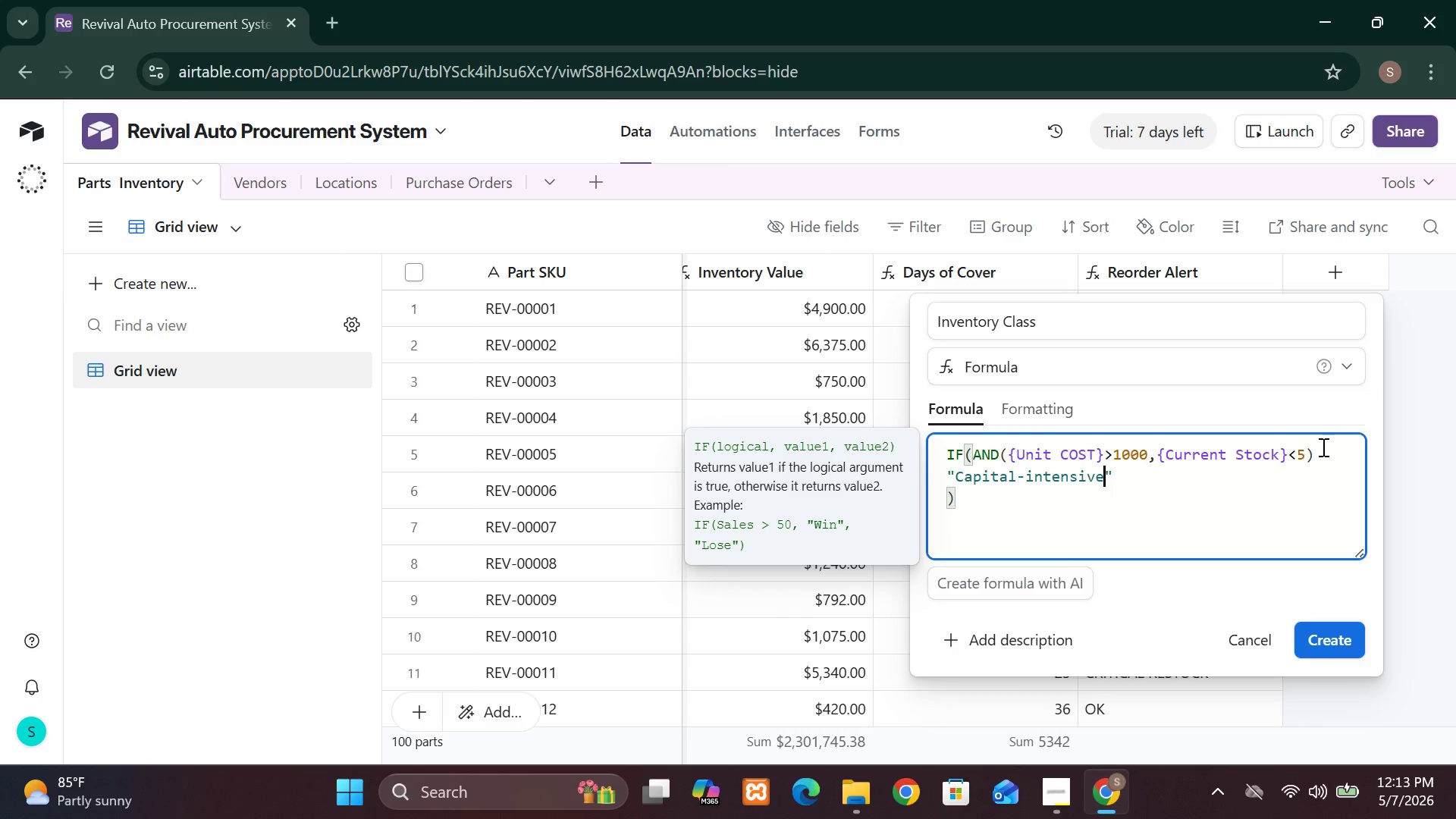 
left_click([1037, 476])
 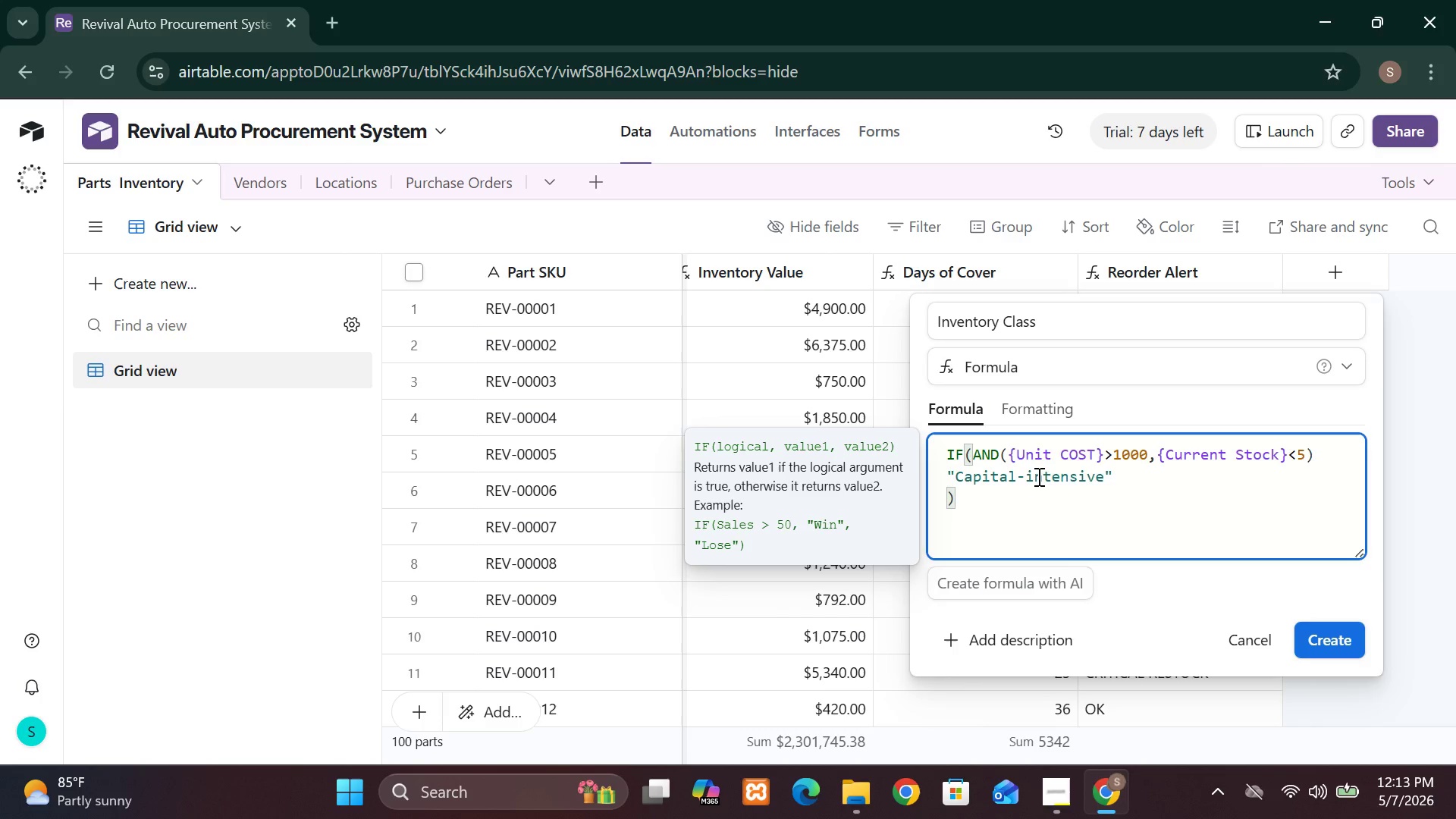 
key(Backspace)
 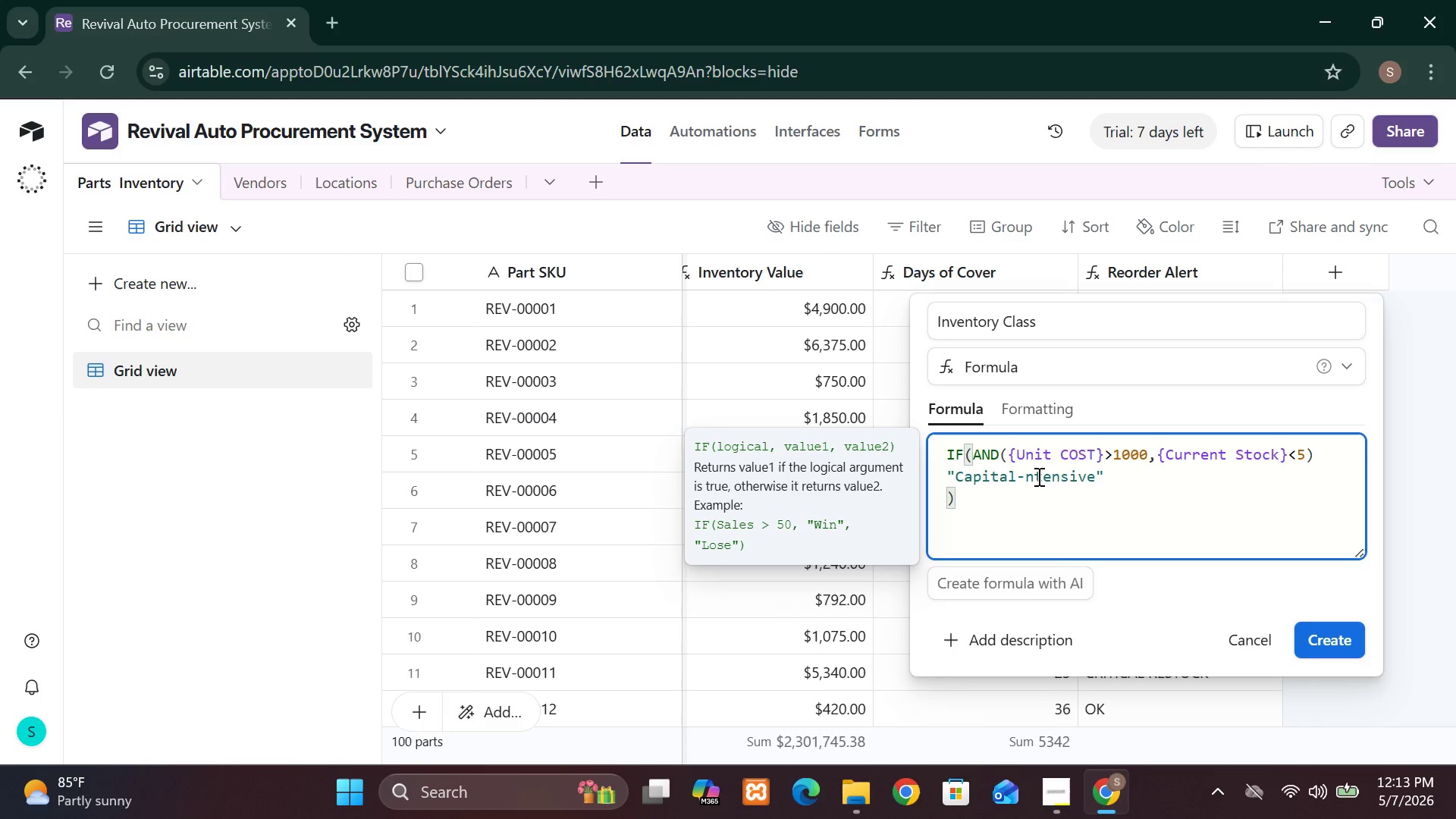 
key(CapsLock)
 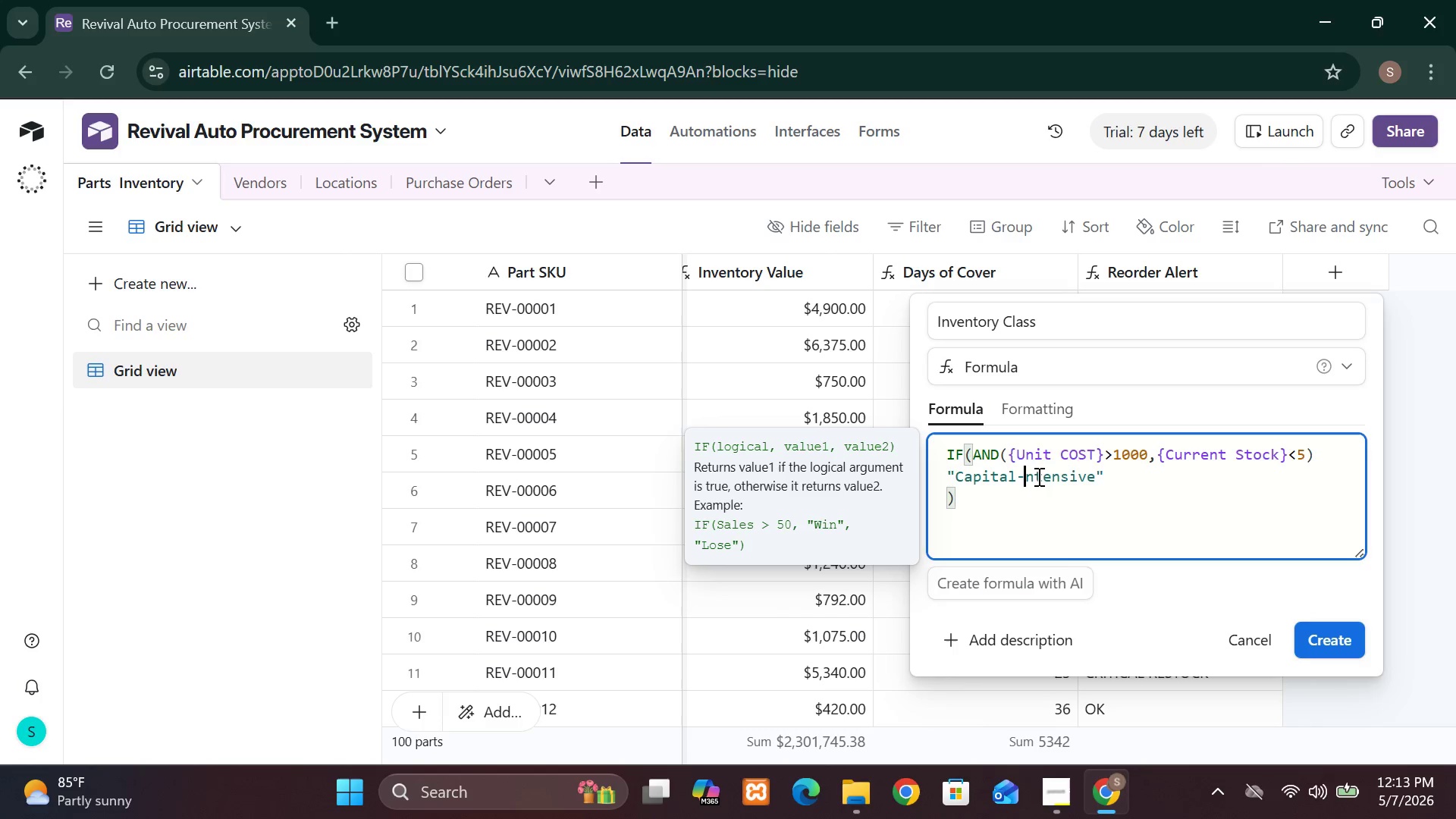 
key(I)
 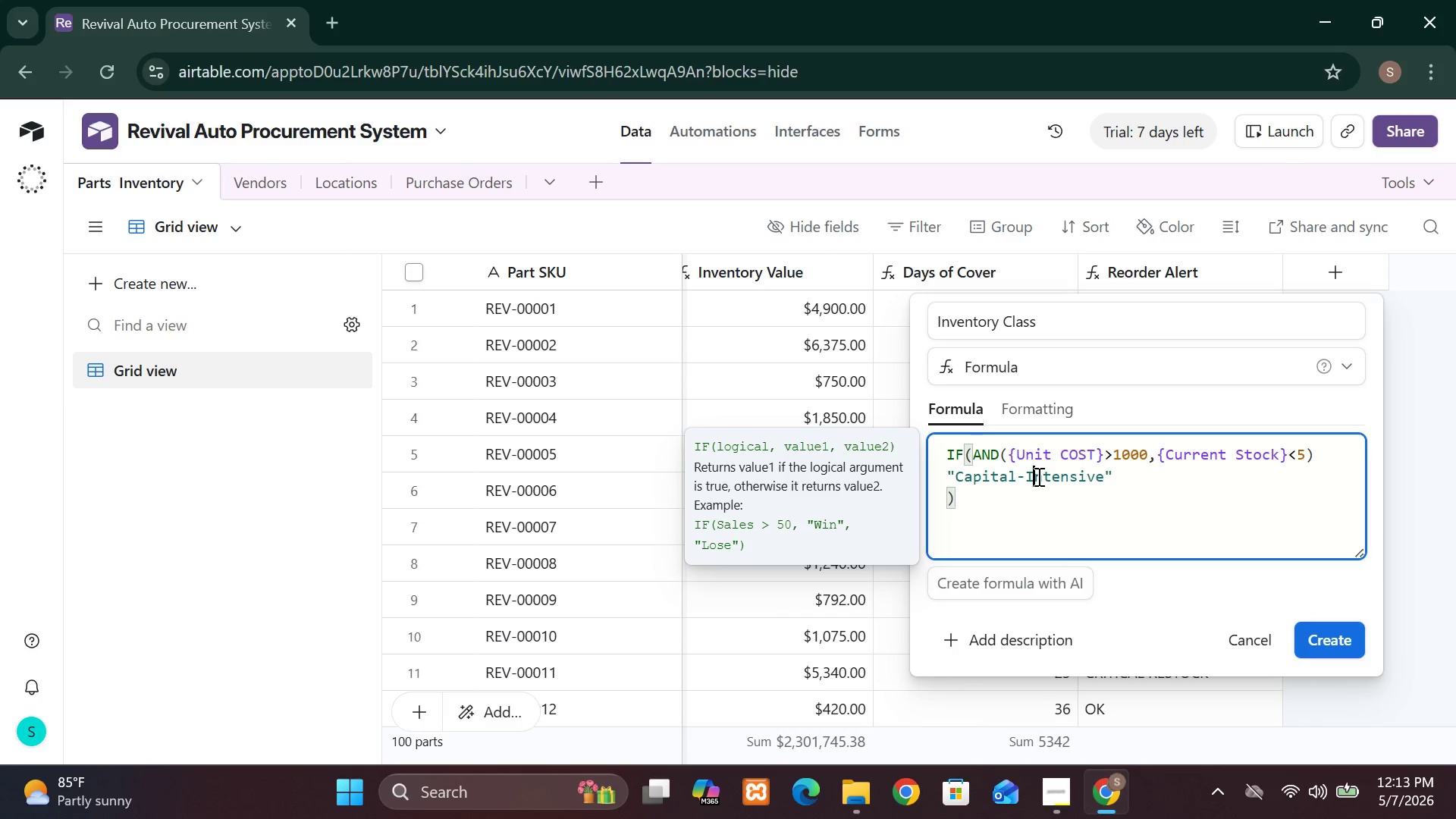 
key(CapsLock)
 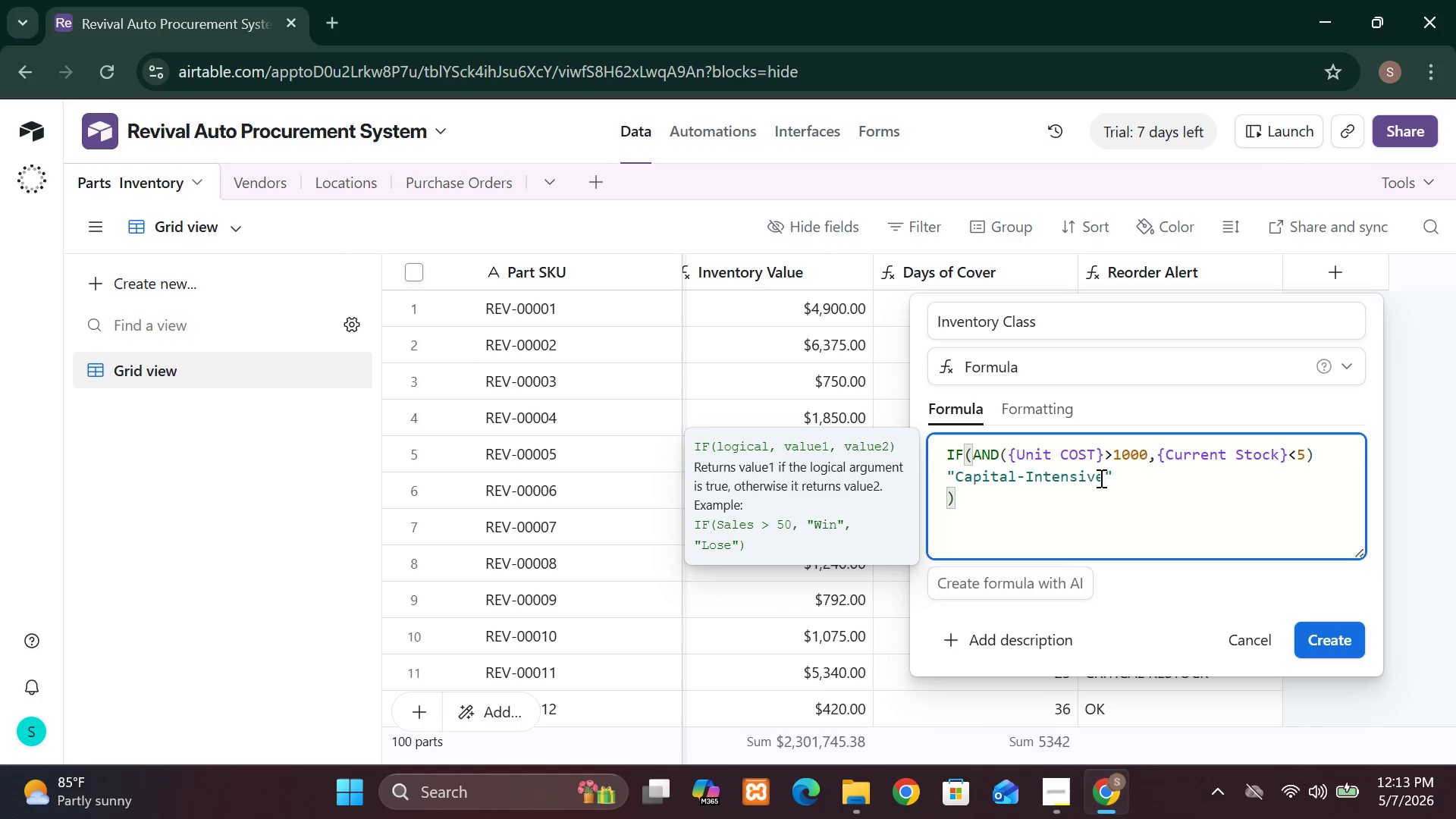 
left_click([1104, 475])
 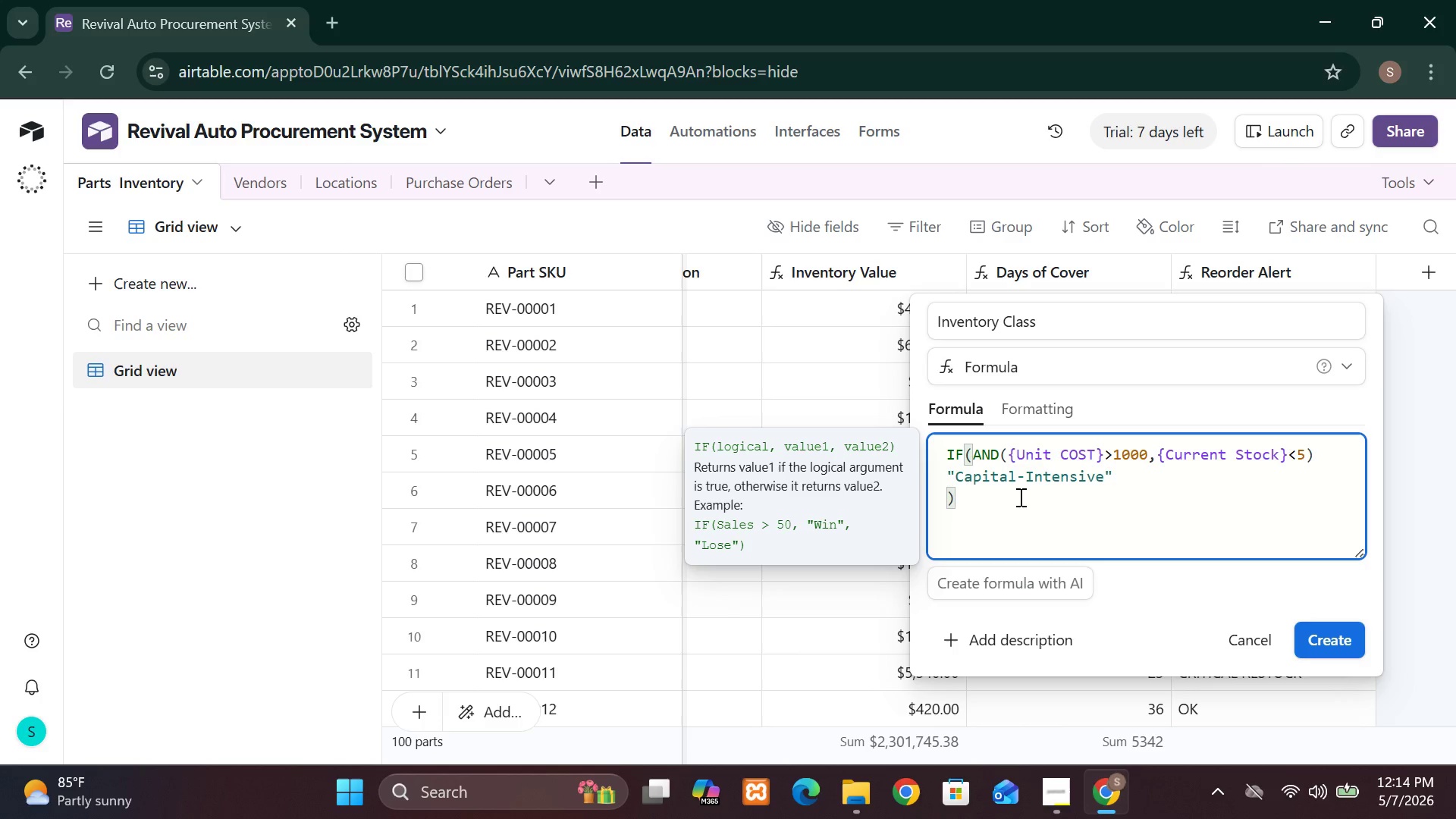 
wait(33.77)
 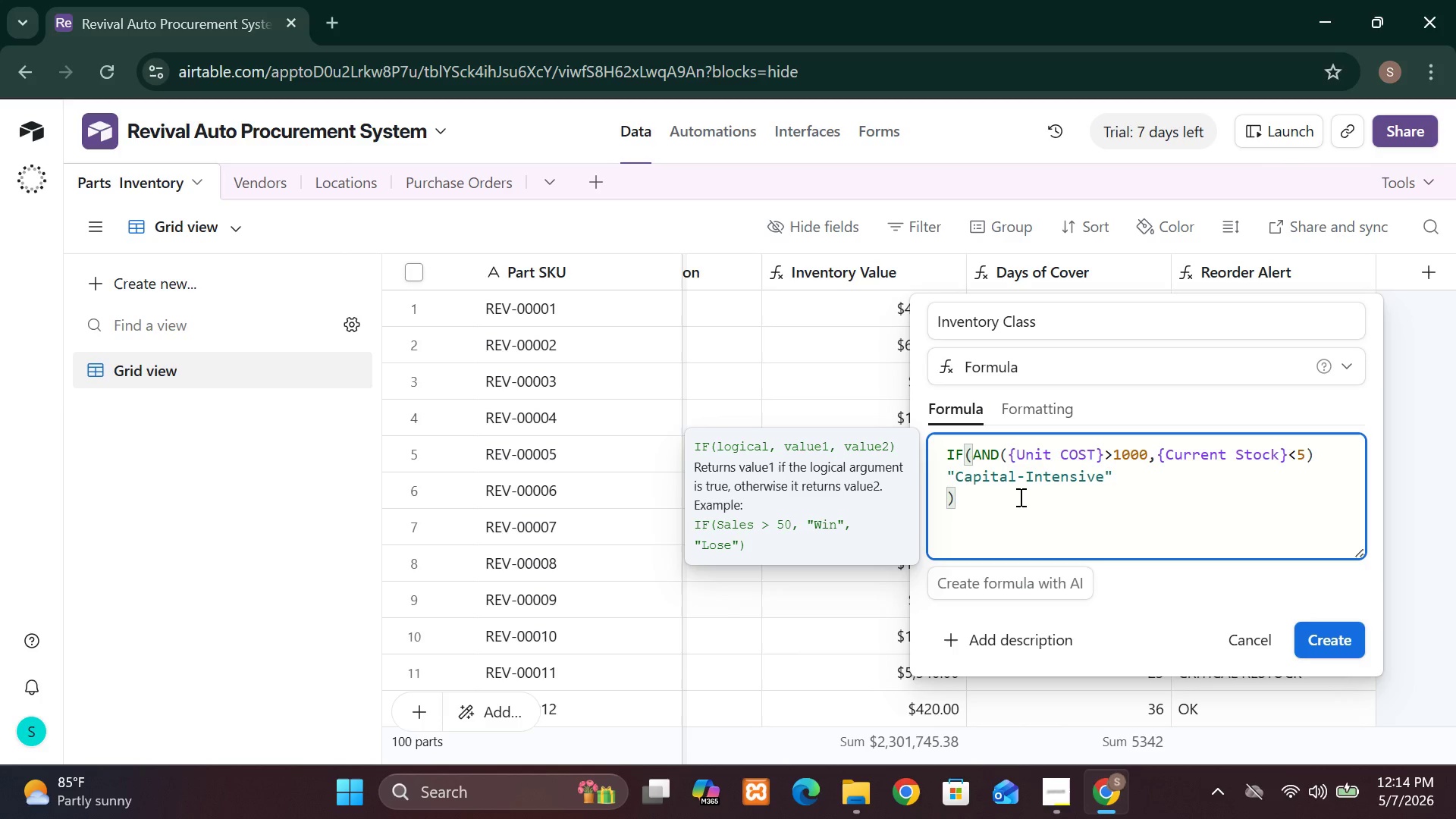 
left_click([1112, 466])
 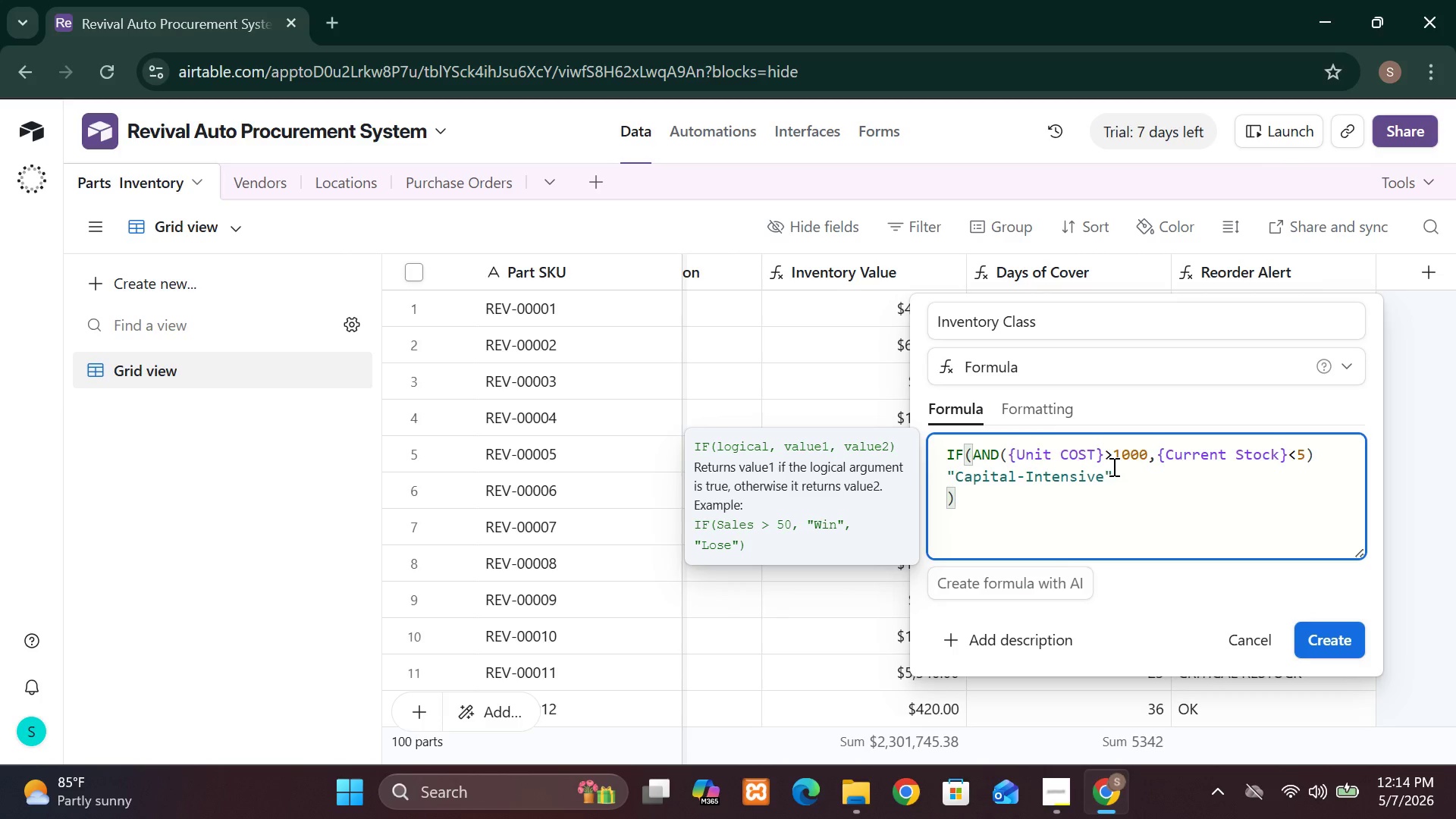 
key(Comma)
 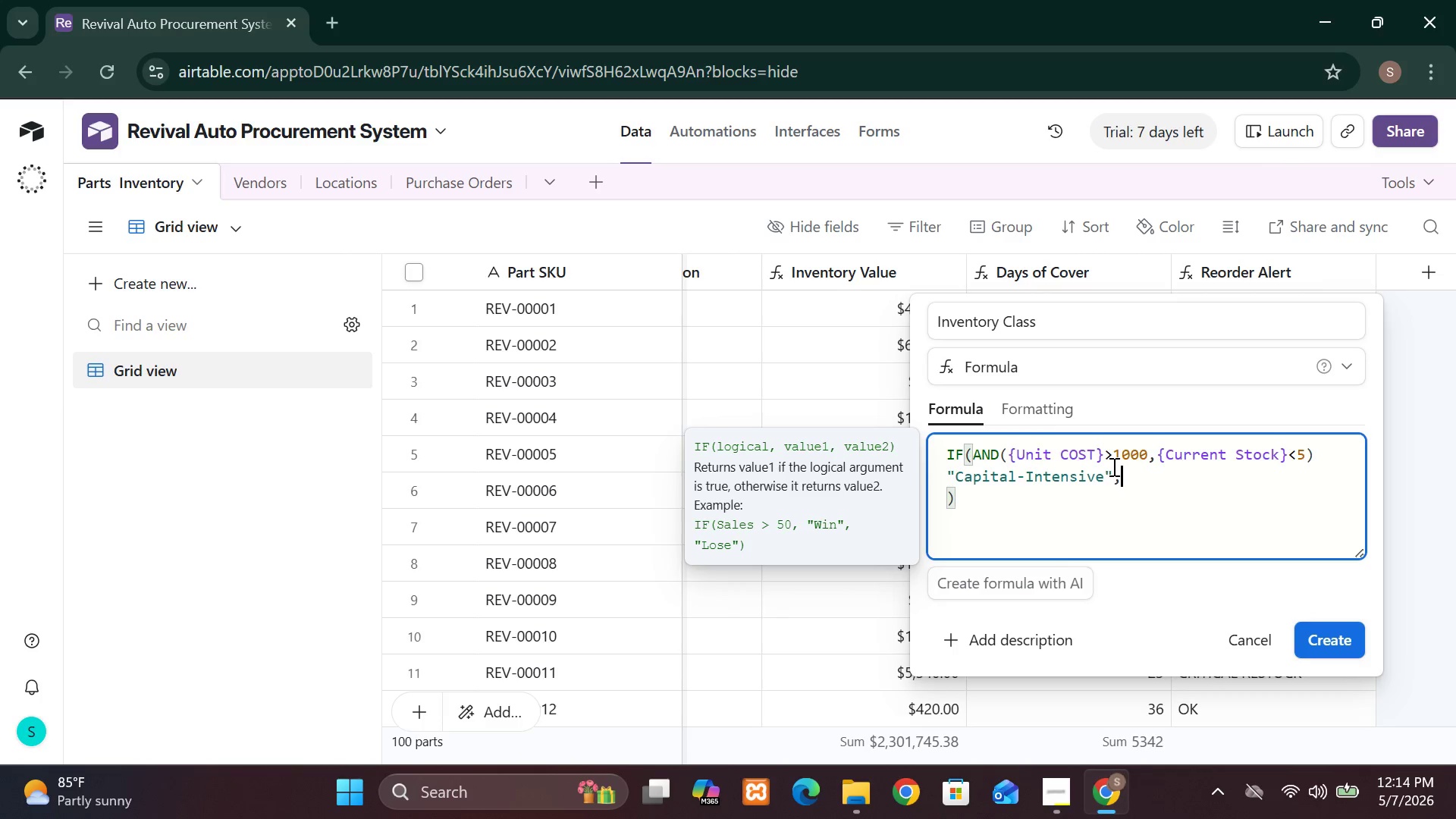 
type("High-Velocity)
 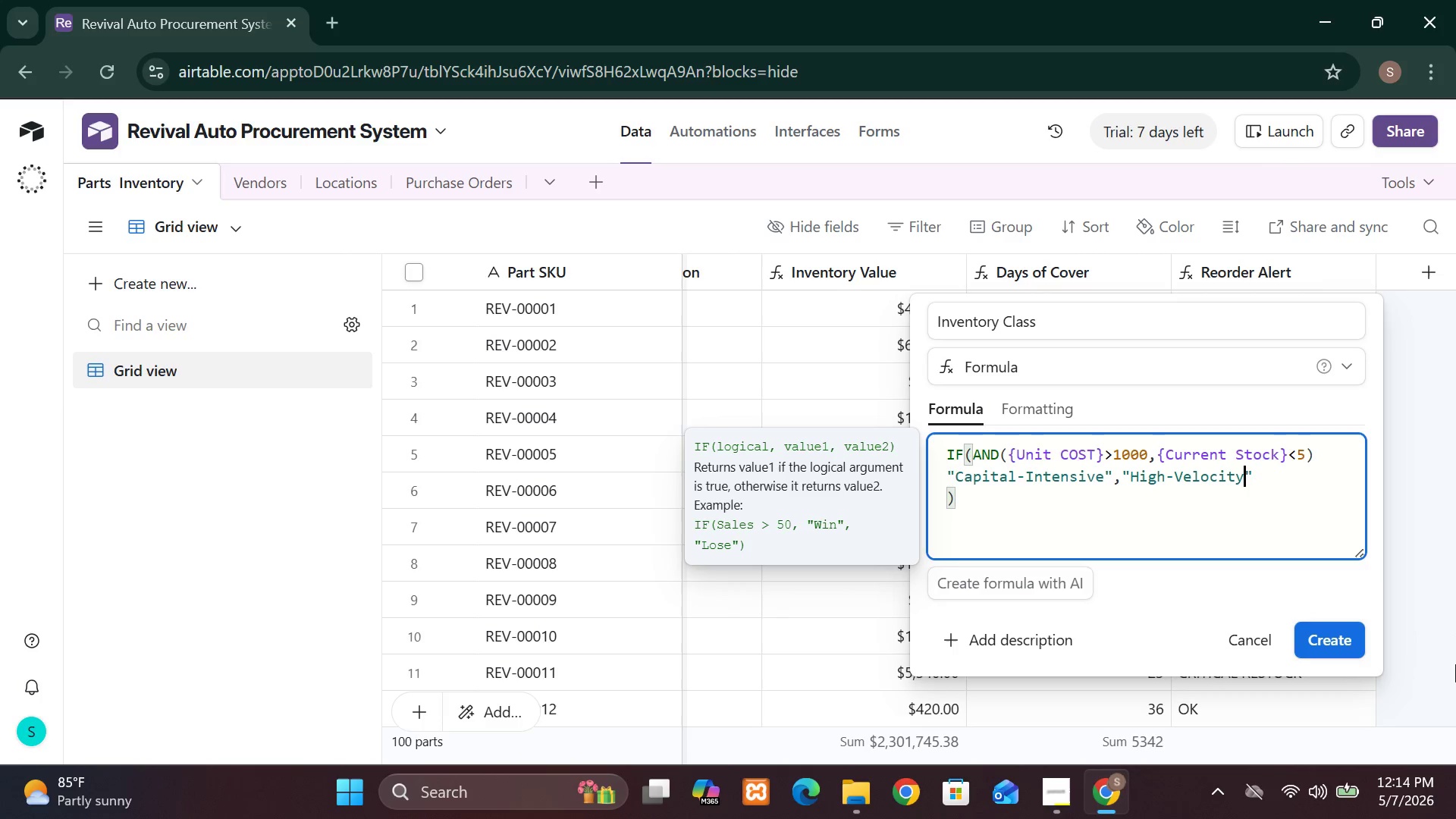 
wait(5.8)
 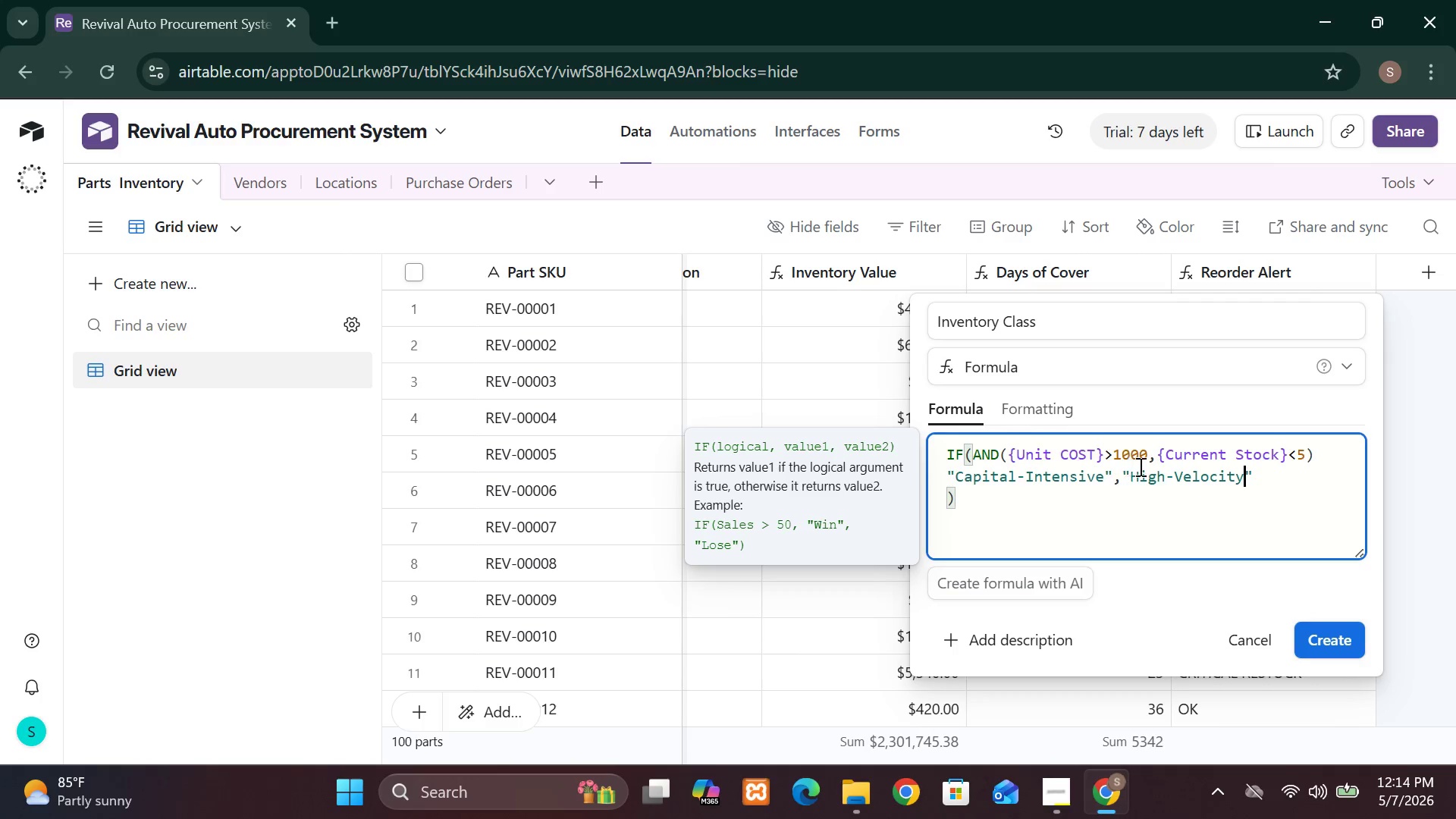 
left_click([1324, 642])
 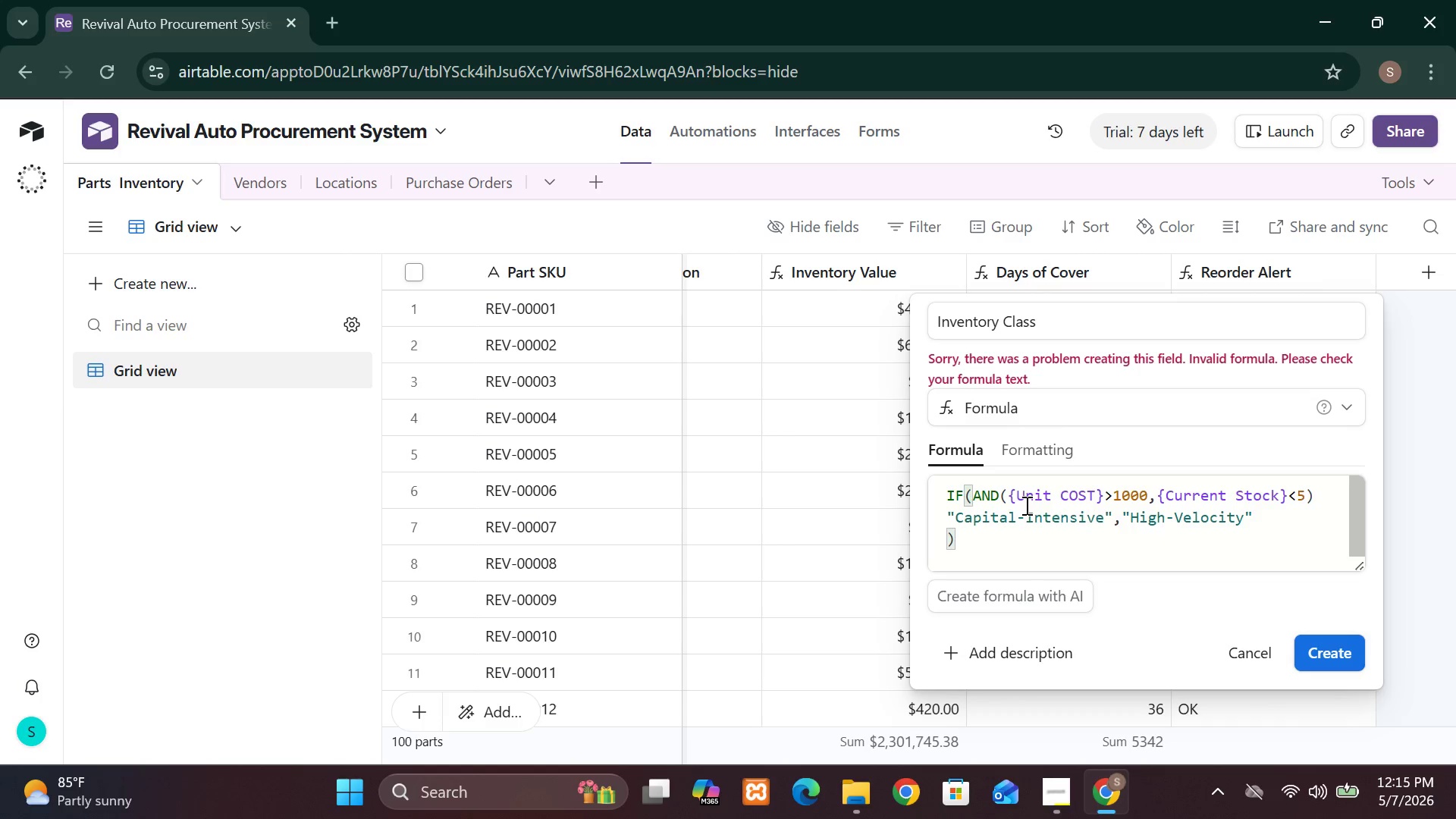 
wait(25.62)
 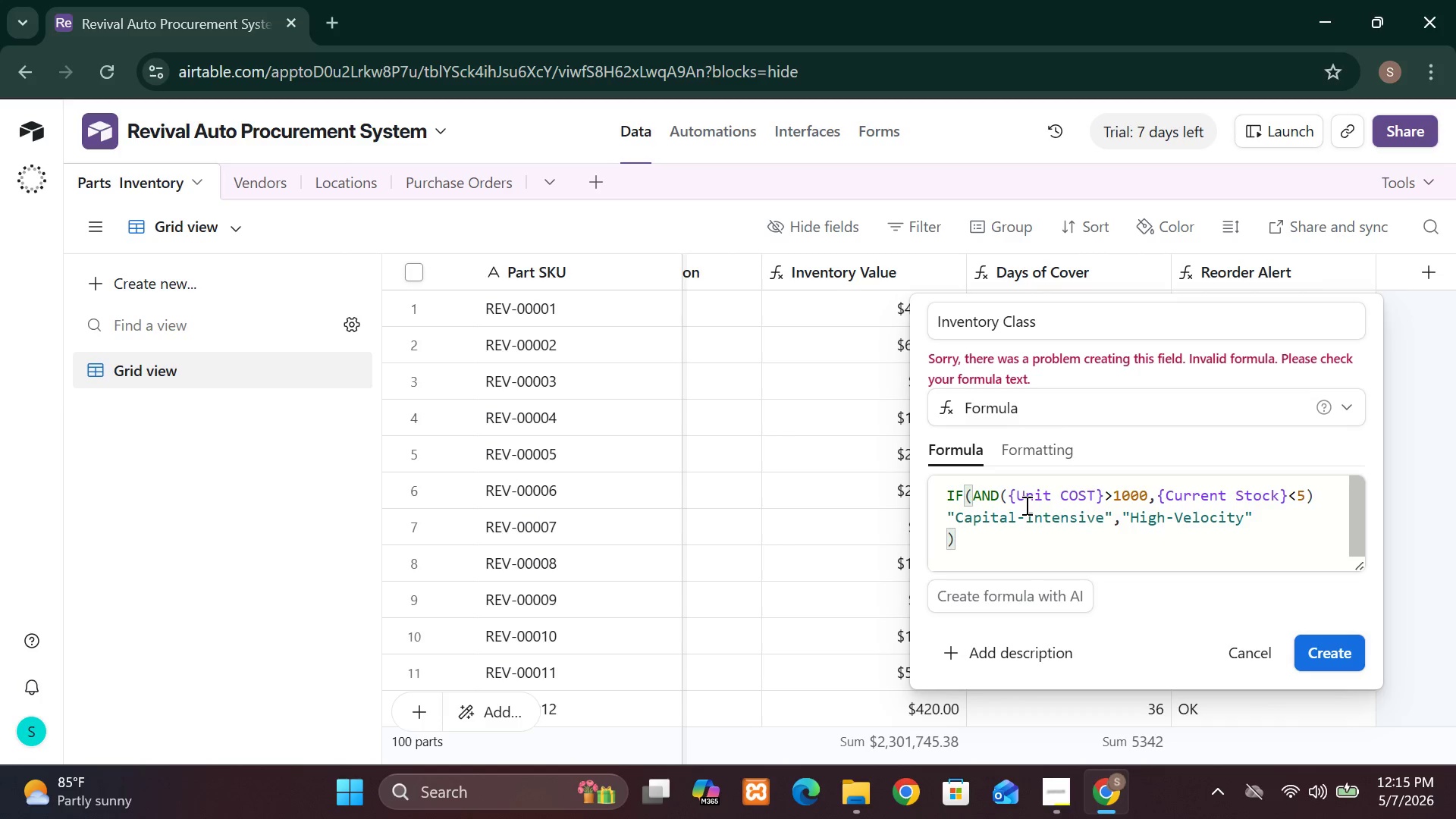 
left_click([970, 493])
 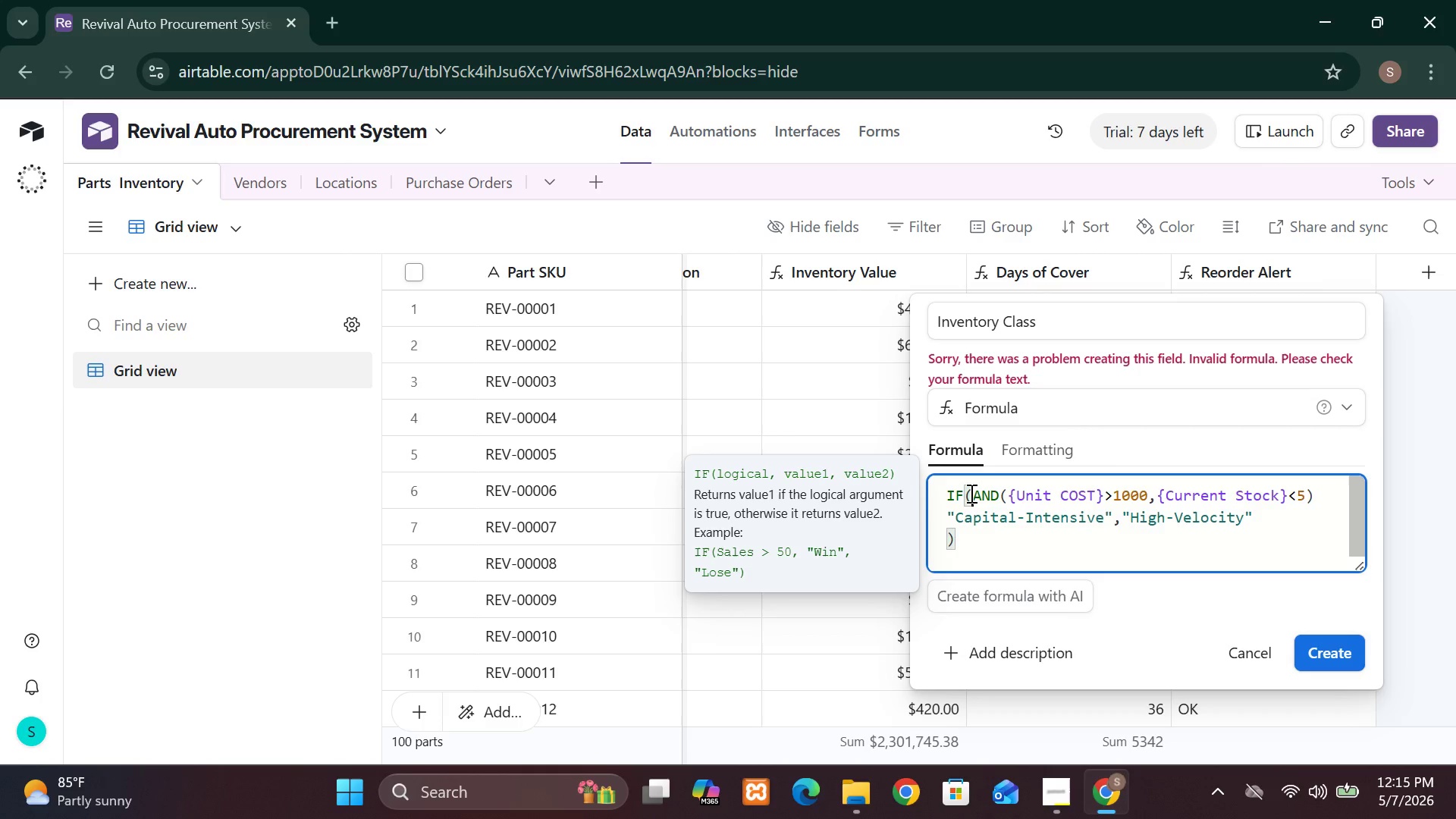 
key(Enter)
 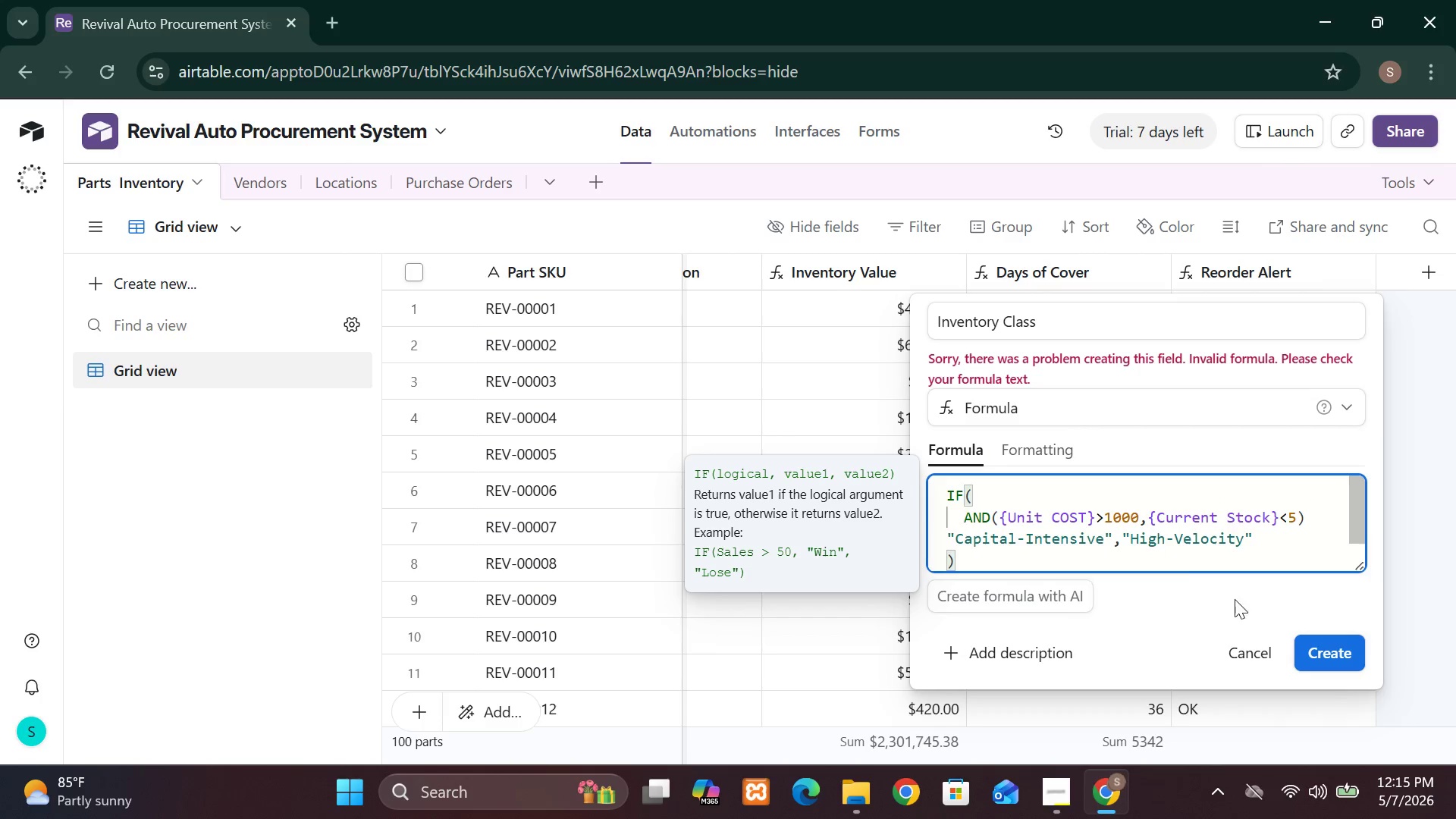 
left_click([1320, 645])
 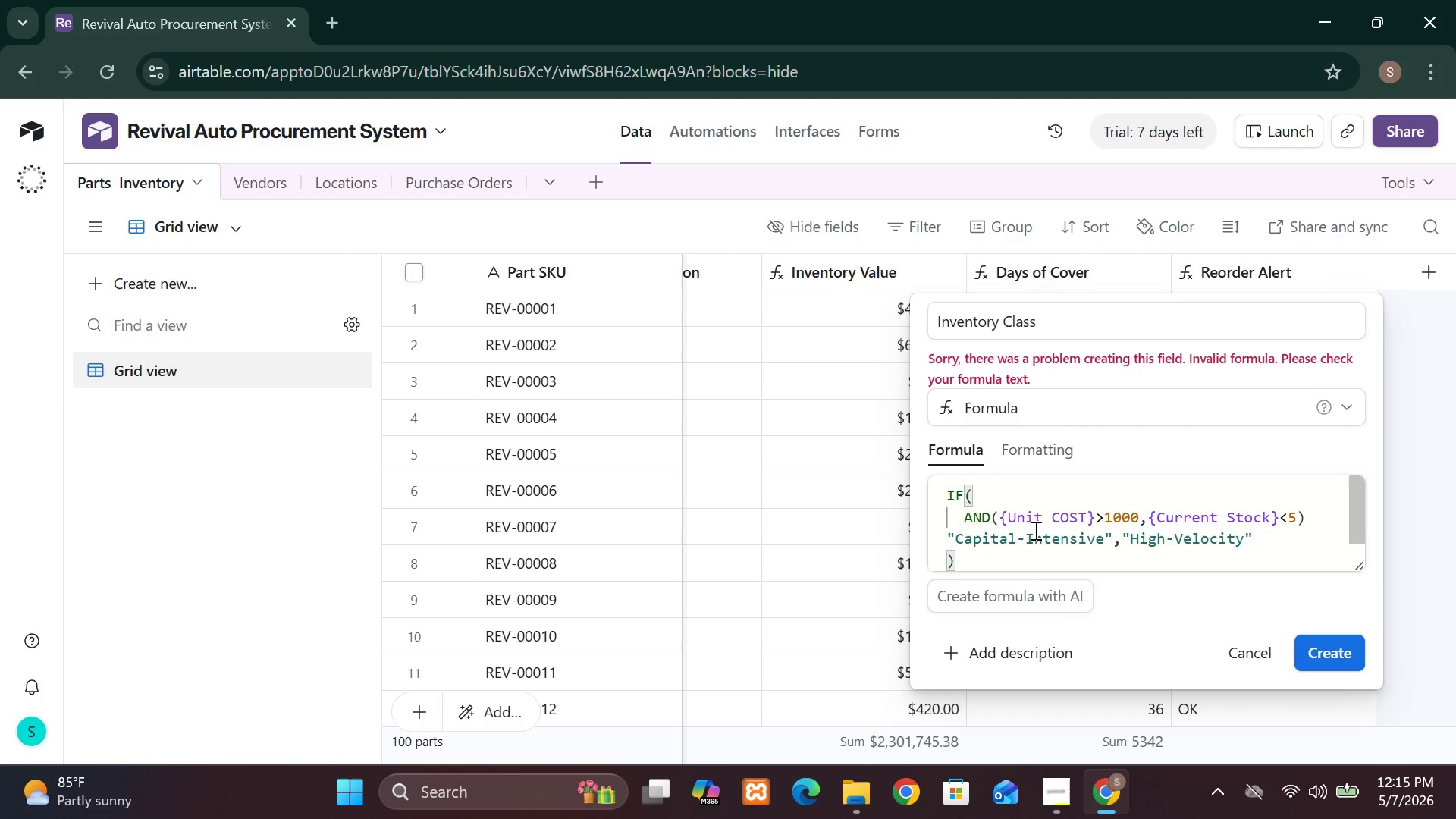 
wait(13.78)
 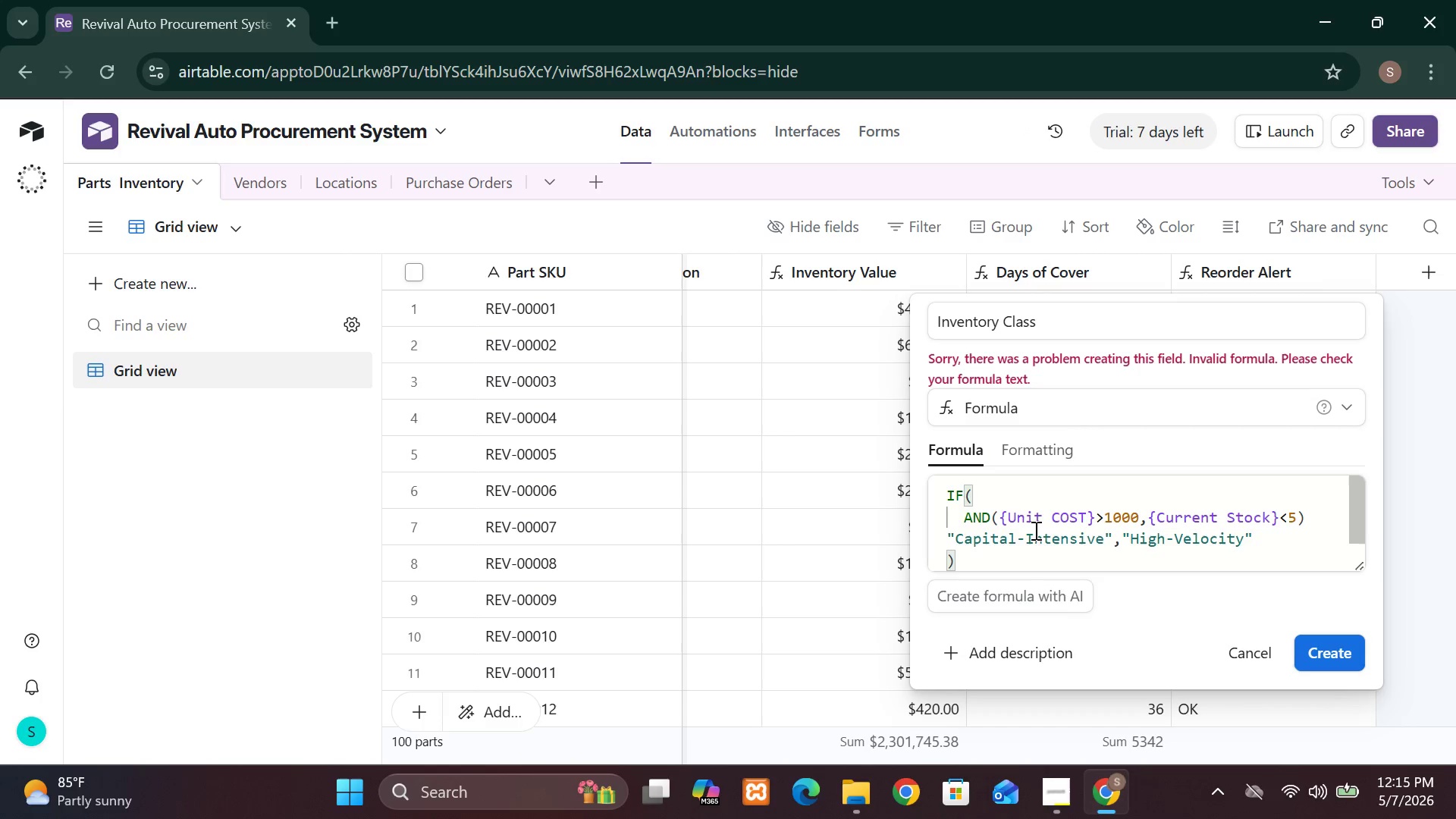 
left_click([1086, 517])
 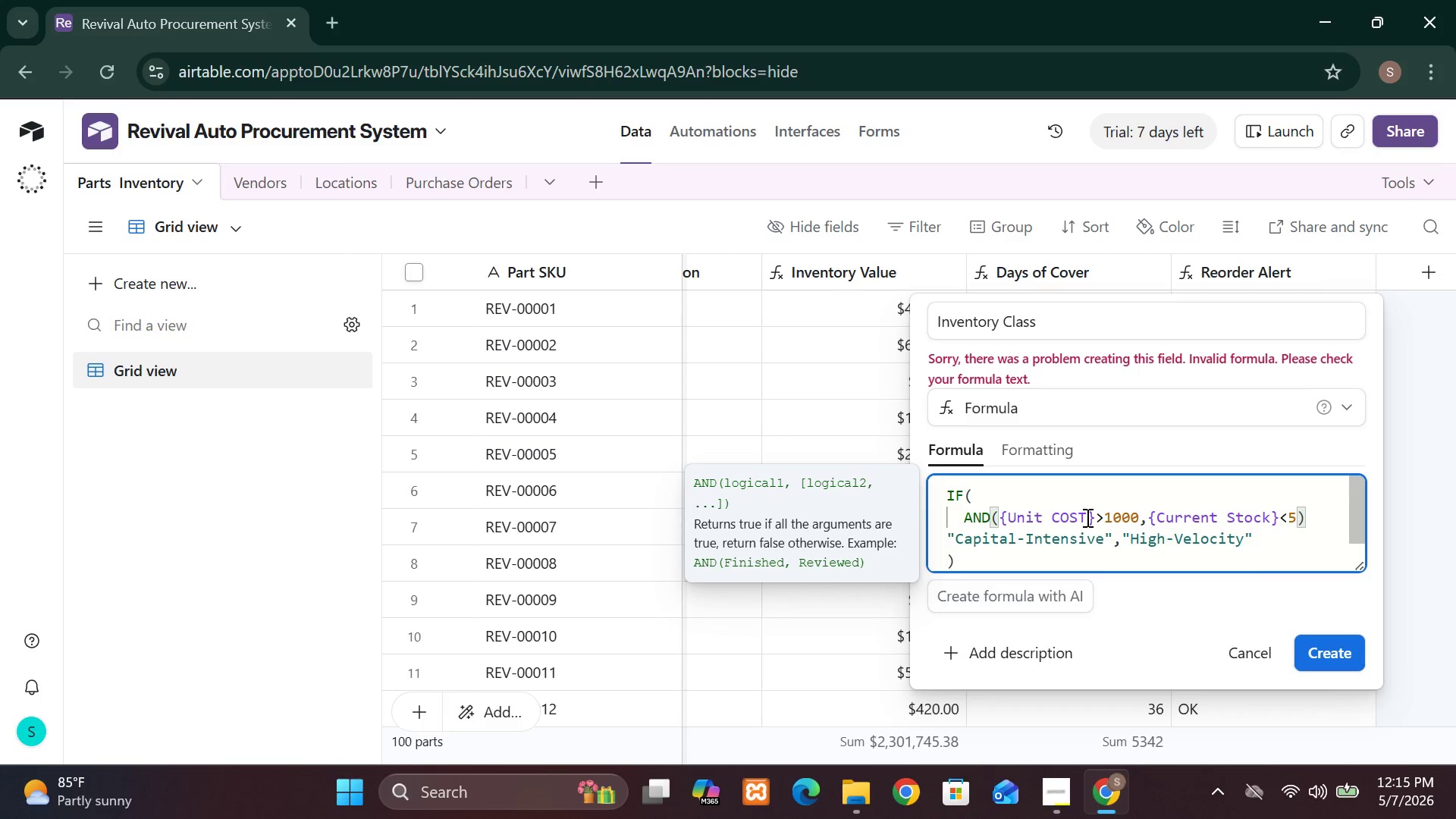 
key(Backspace)
key(Backspace)
key(Backspace)
type(ost)
 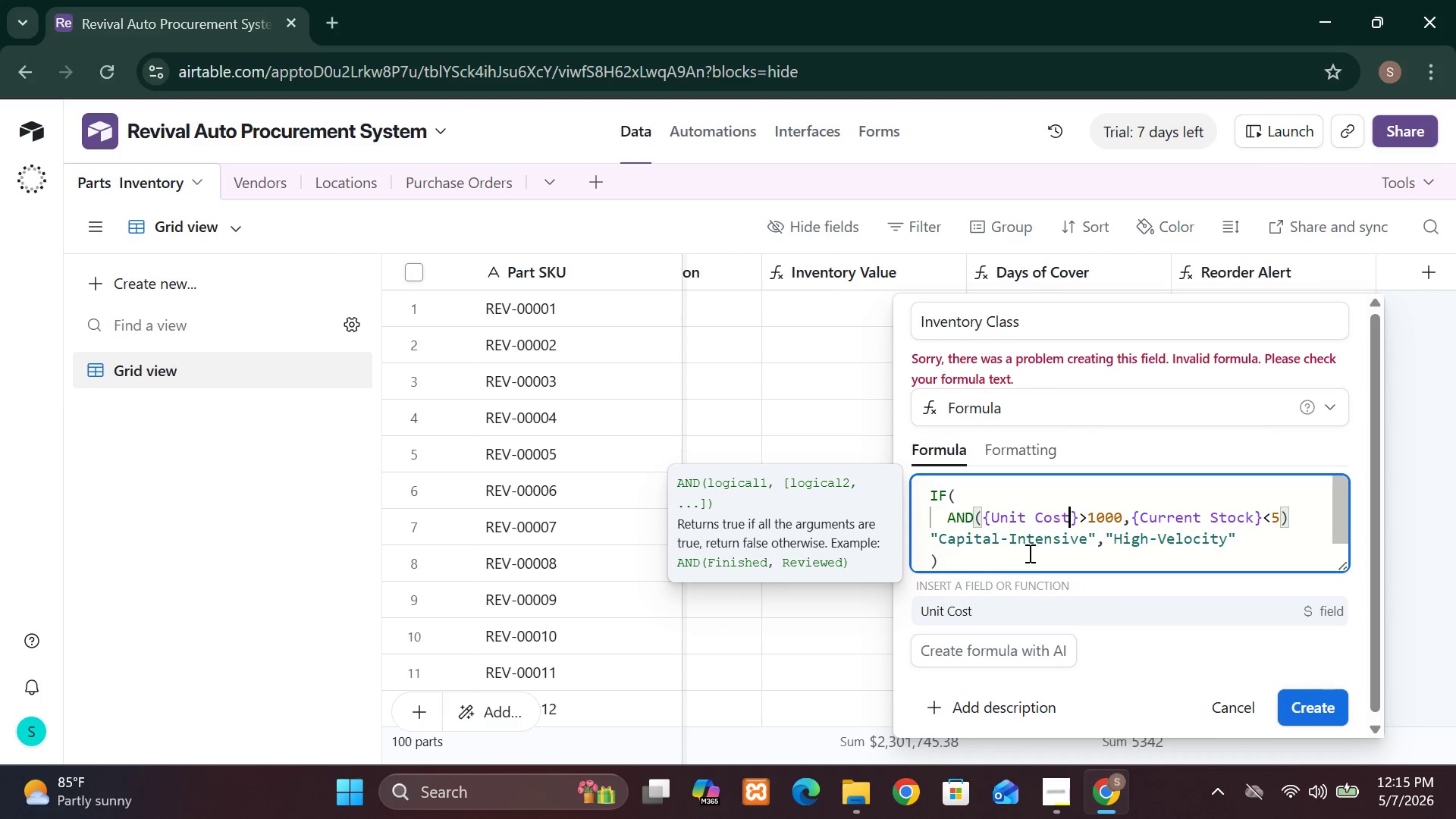 
wait(8.38)
 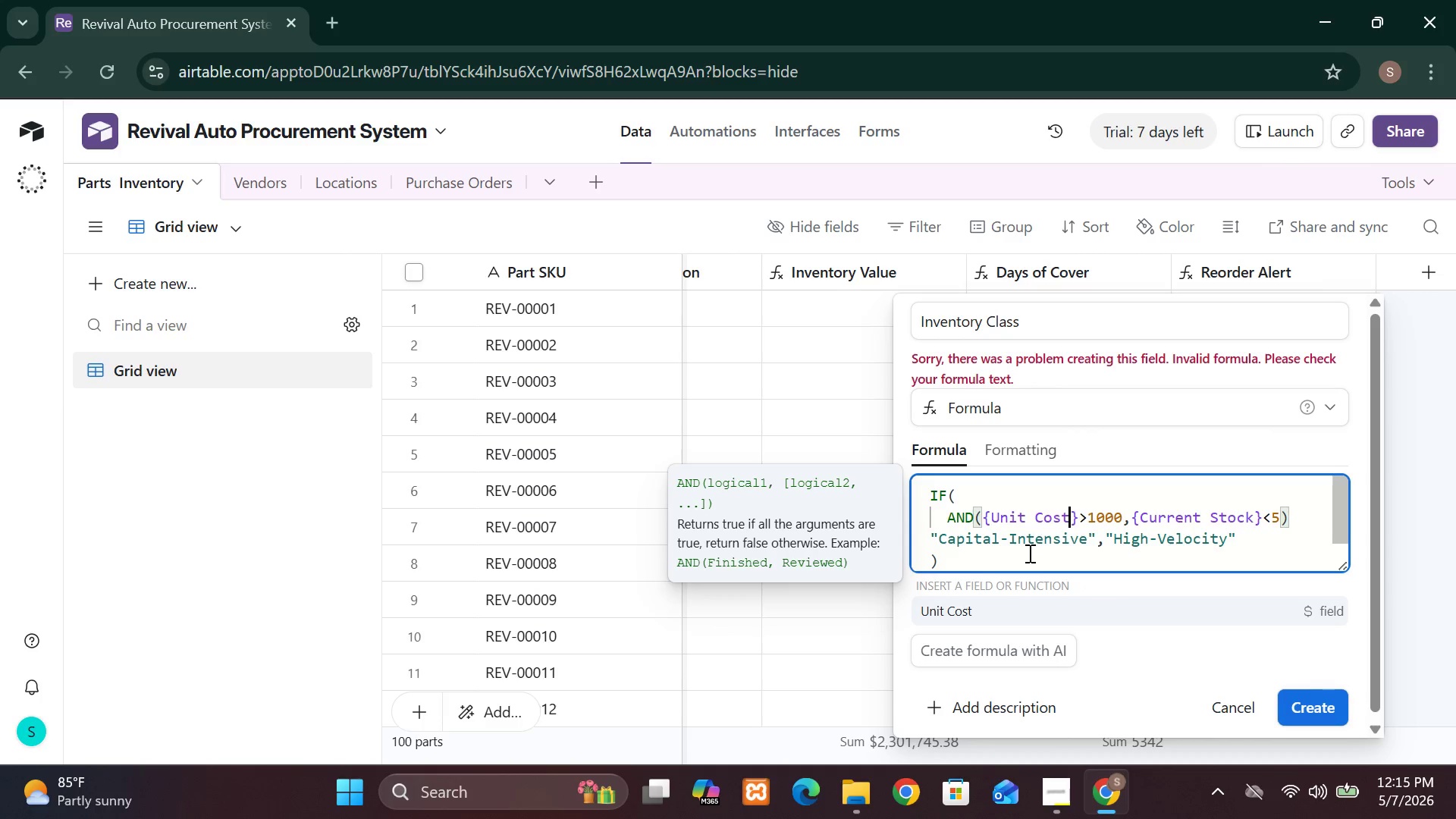 
left_click([1297, 704])
 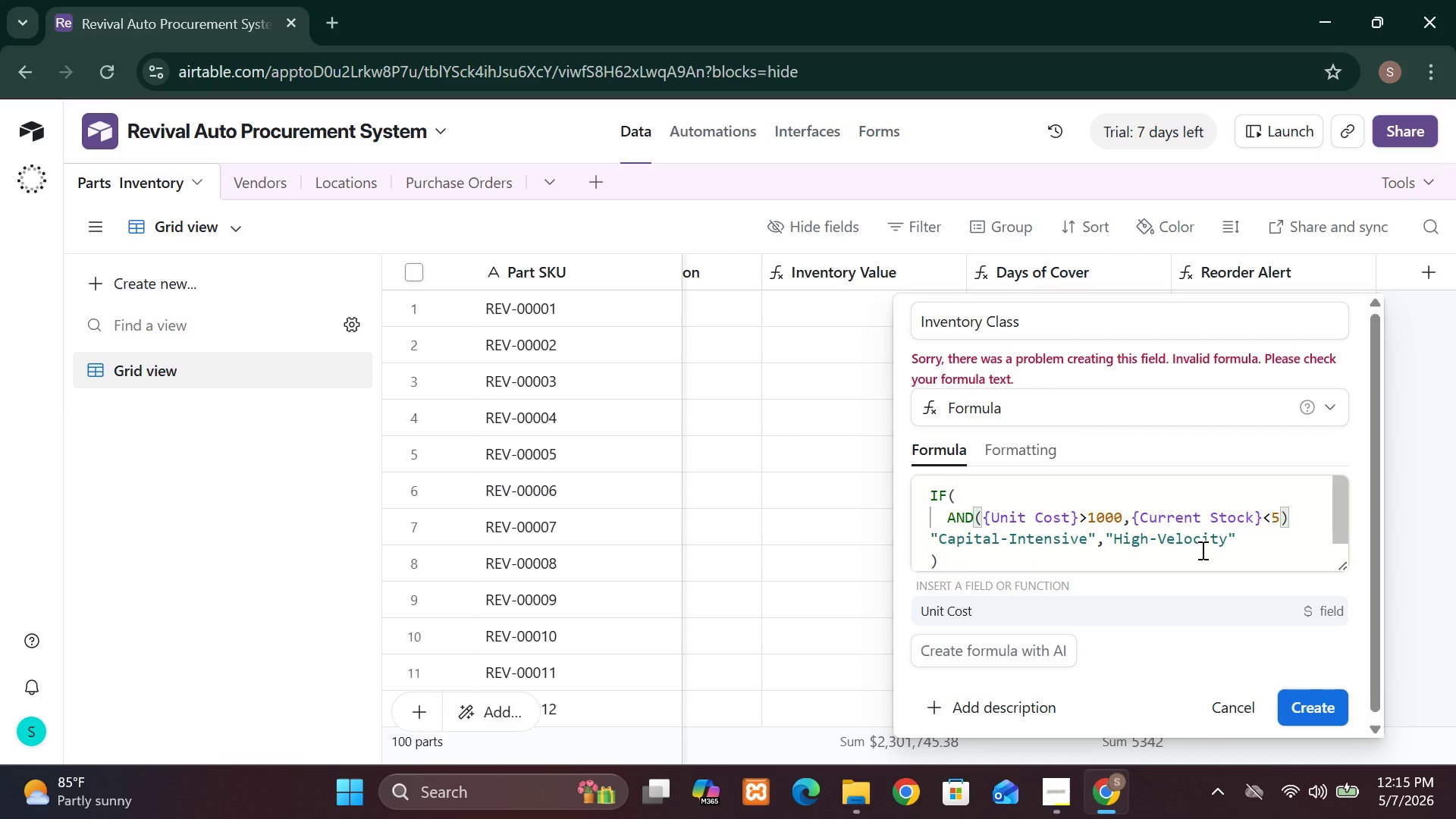 
wait(16.45)
 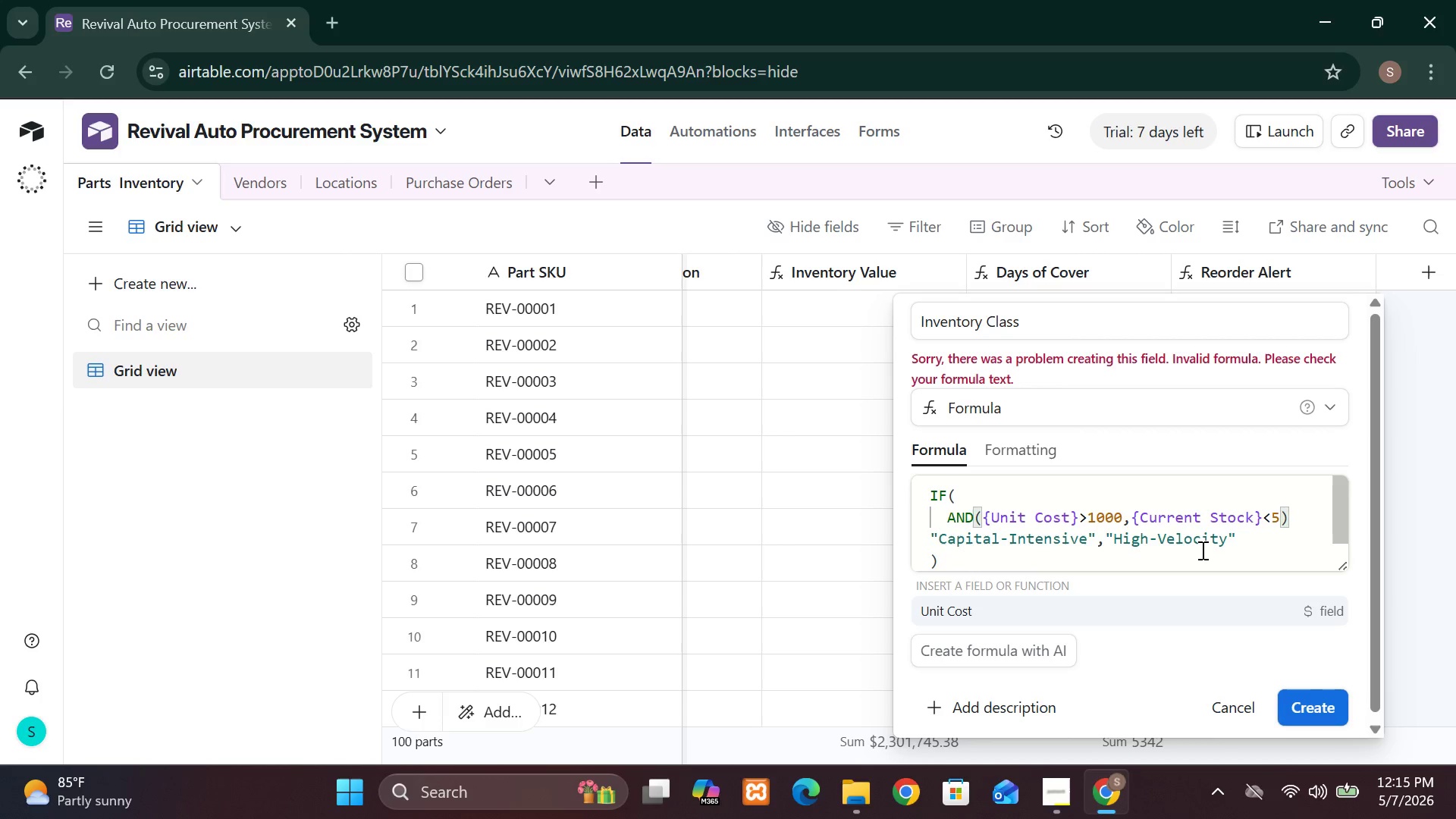 
left_click([1282, 519])
 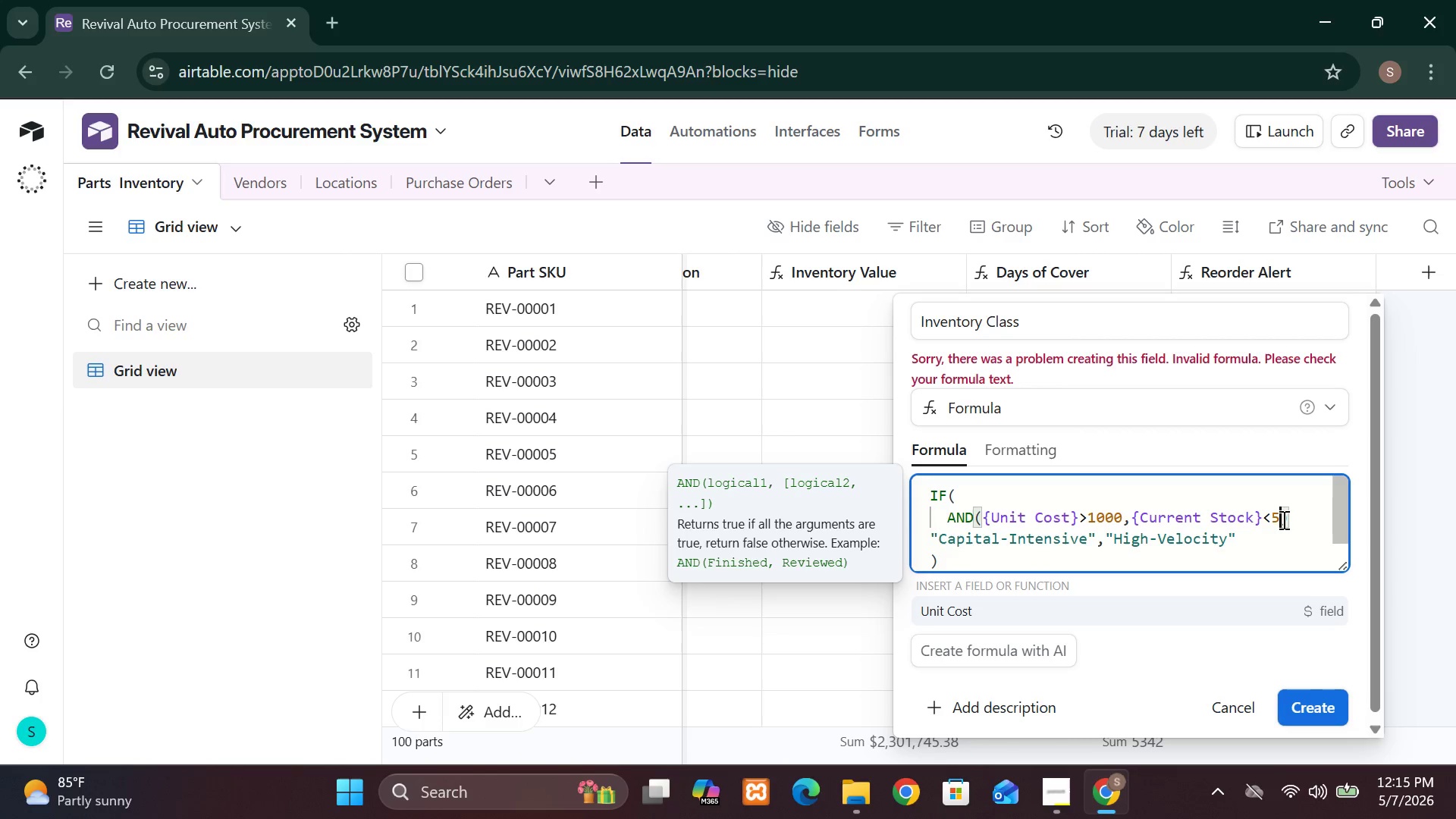 
key(Enter)
 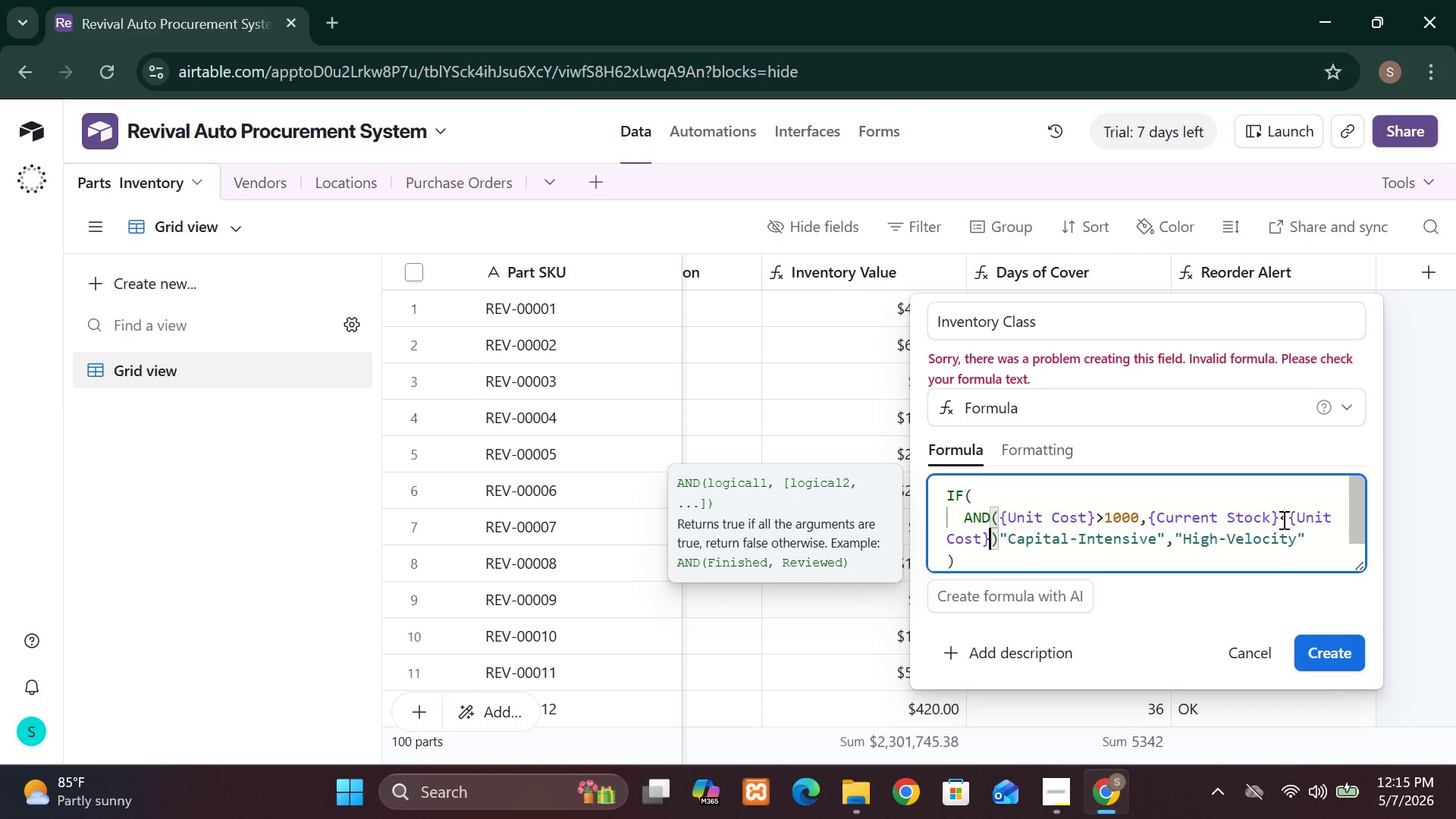 
wait(5.36)
 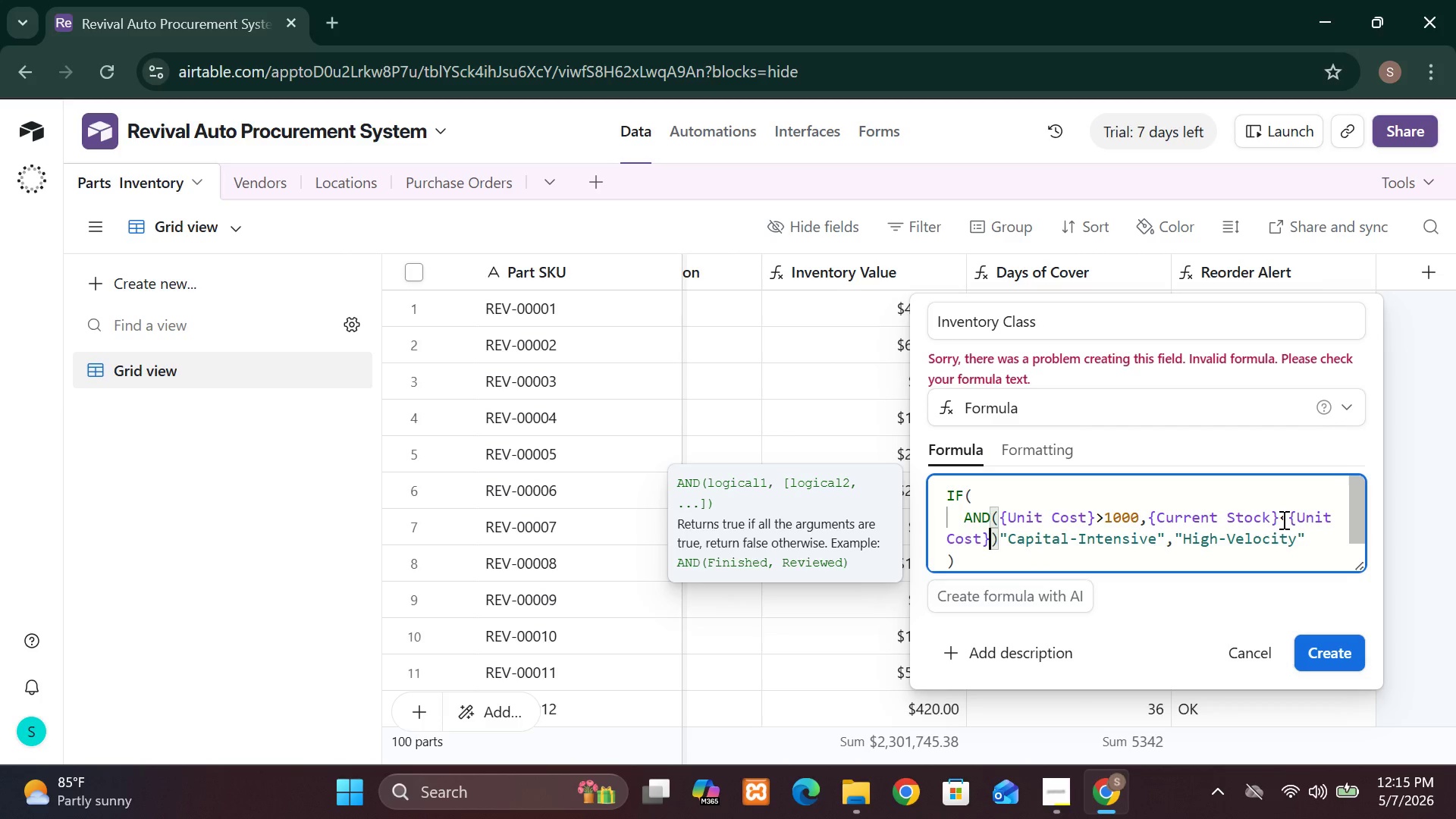 
key(Backspace)
 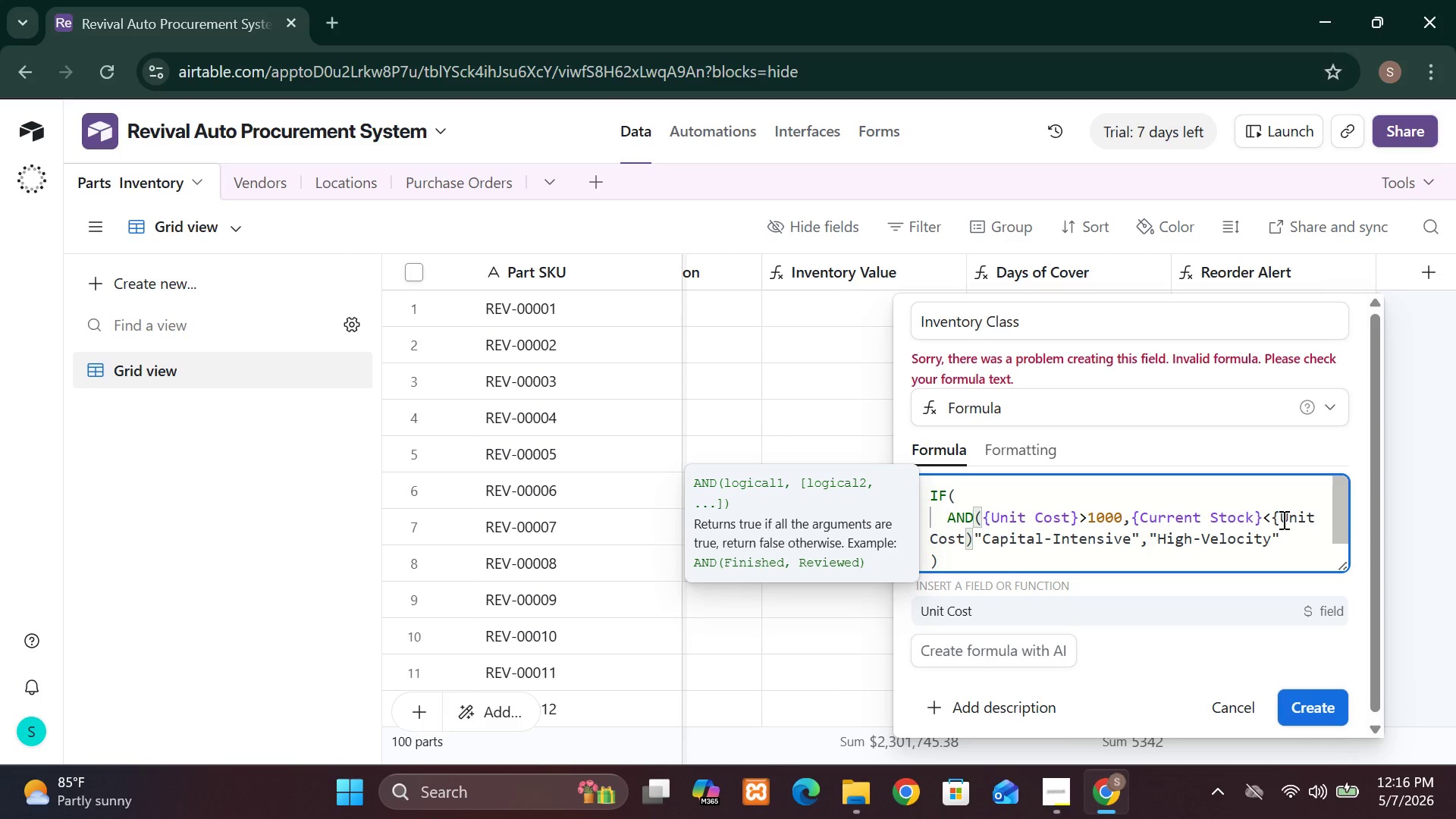 
wait(7.14)
 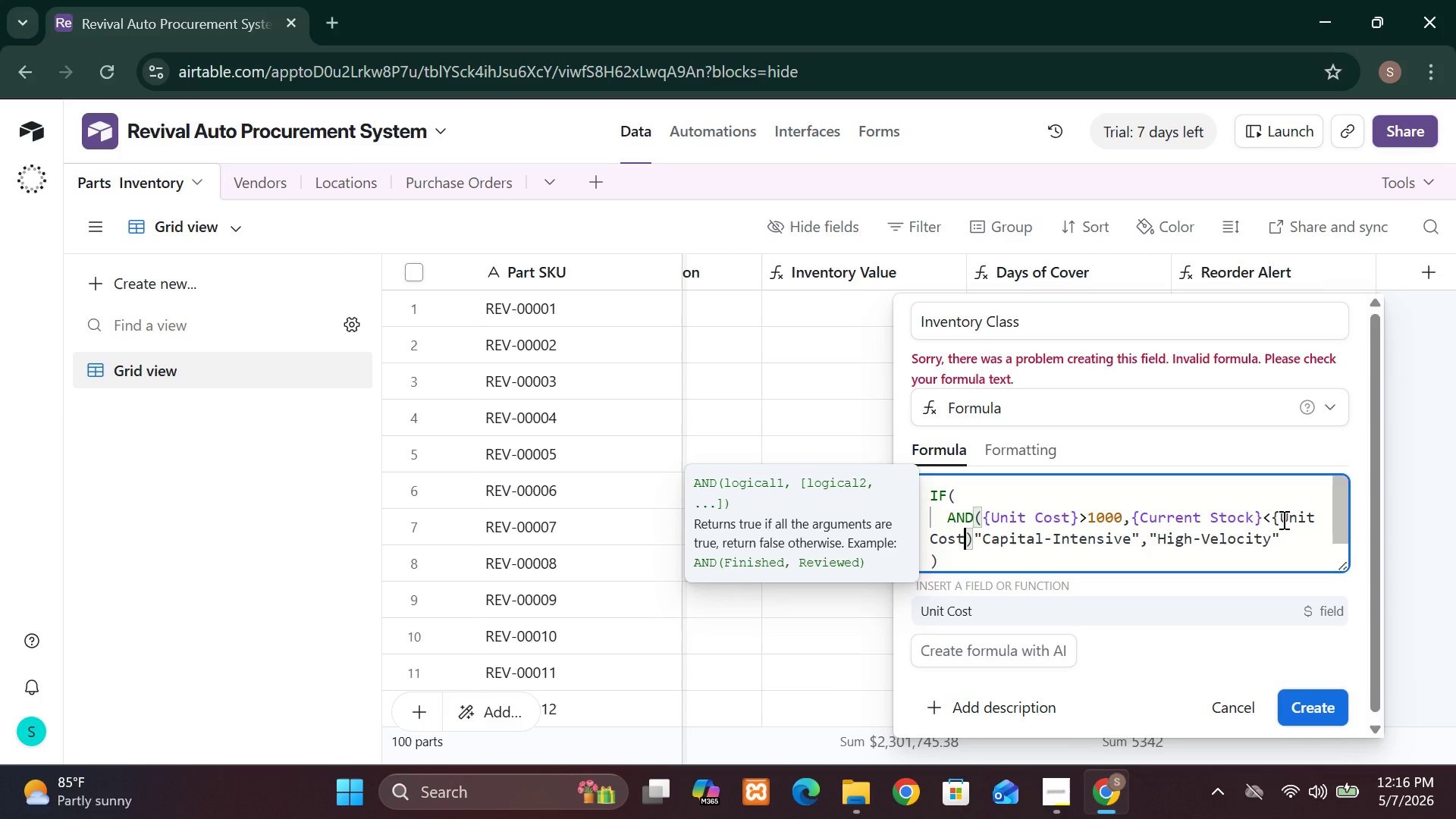 
key(Control+Z)
 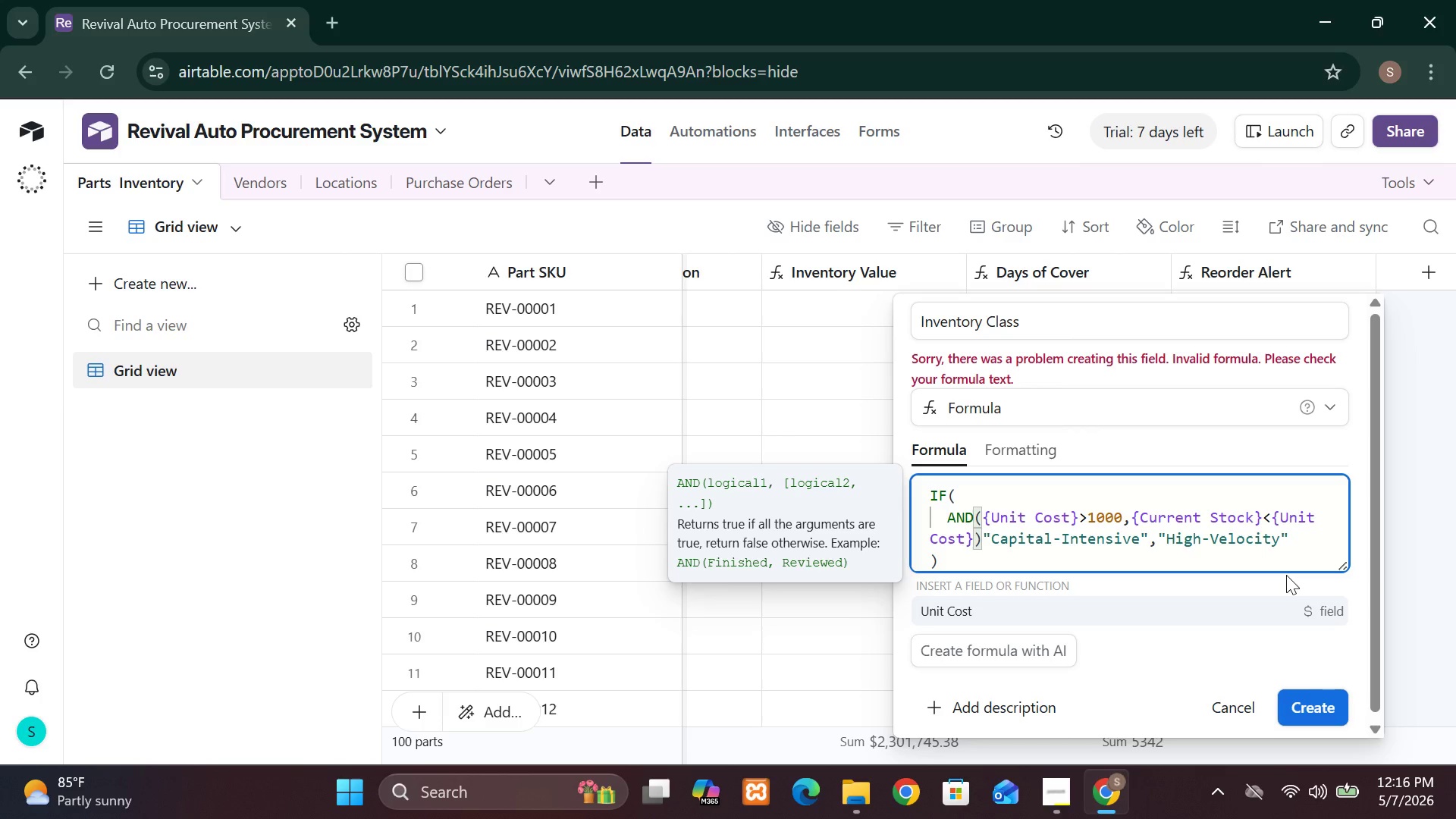 
key(Control+Z)
 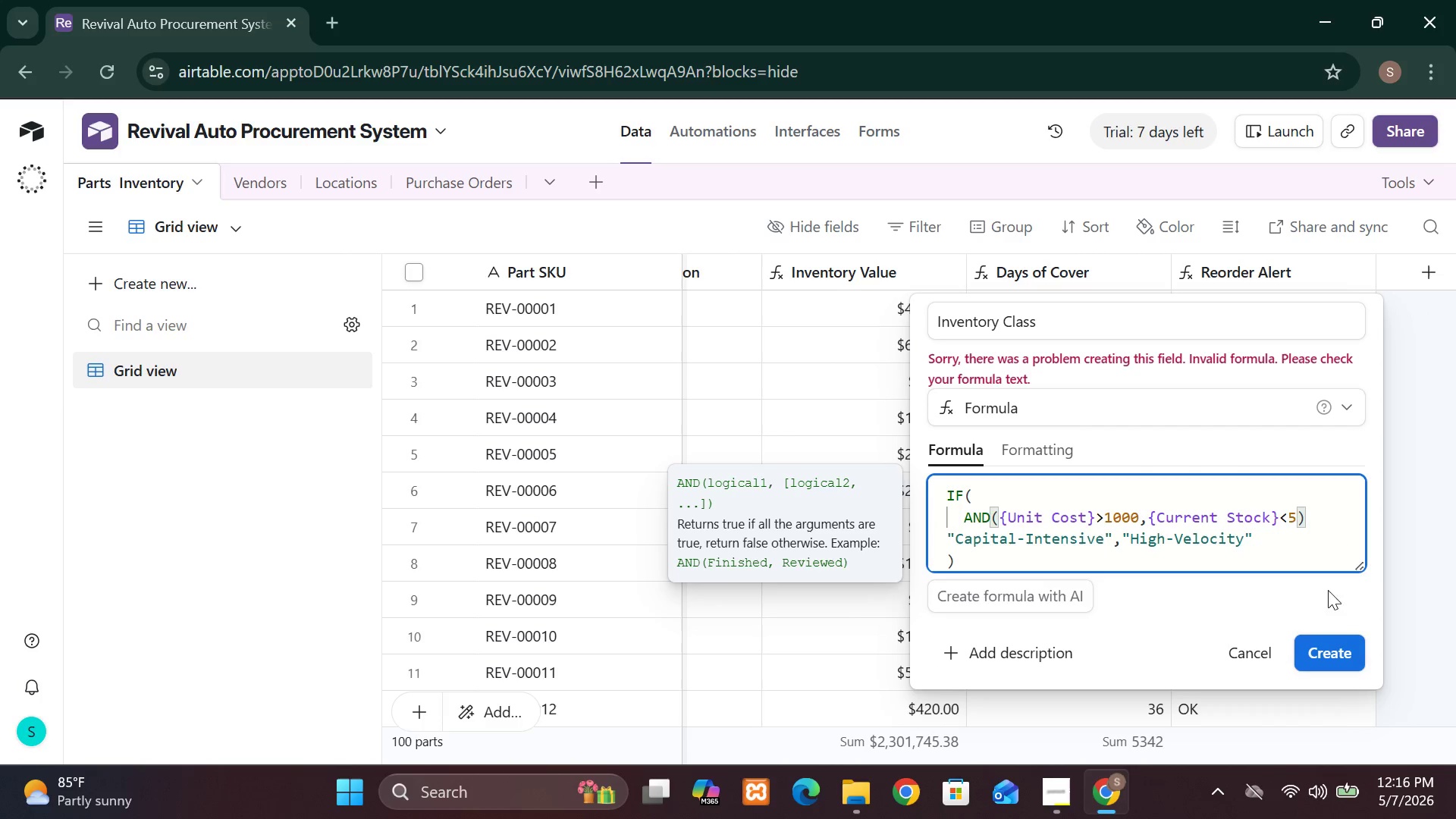 
wait(9.59)
 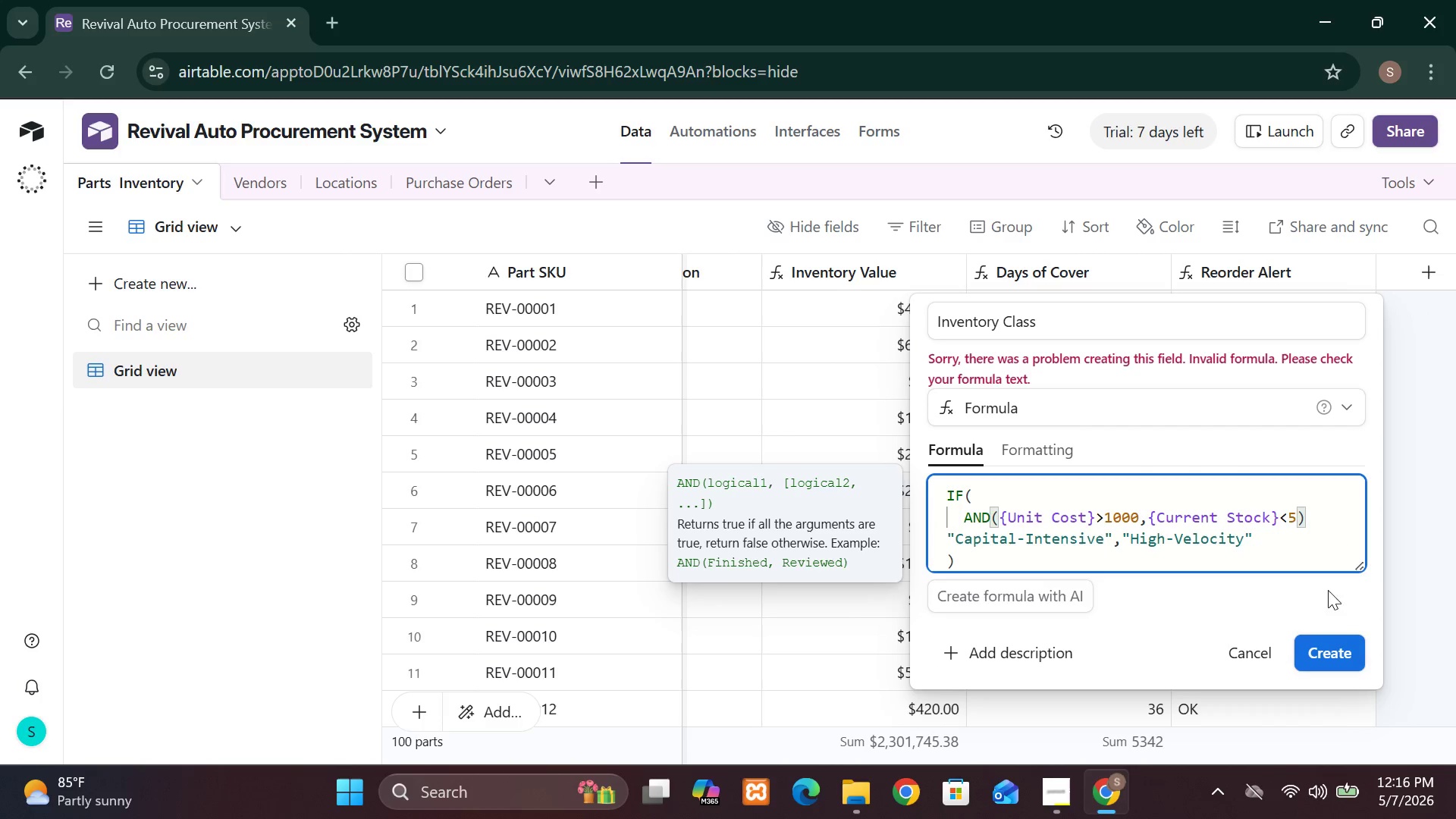 
left_click([1323, 650])
 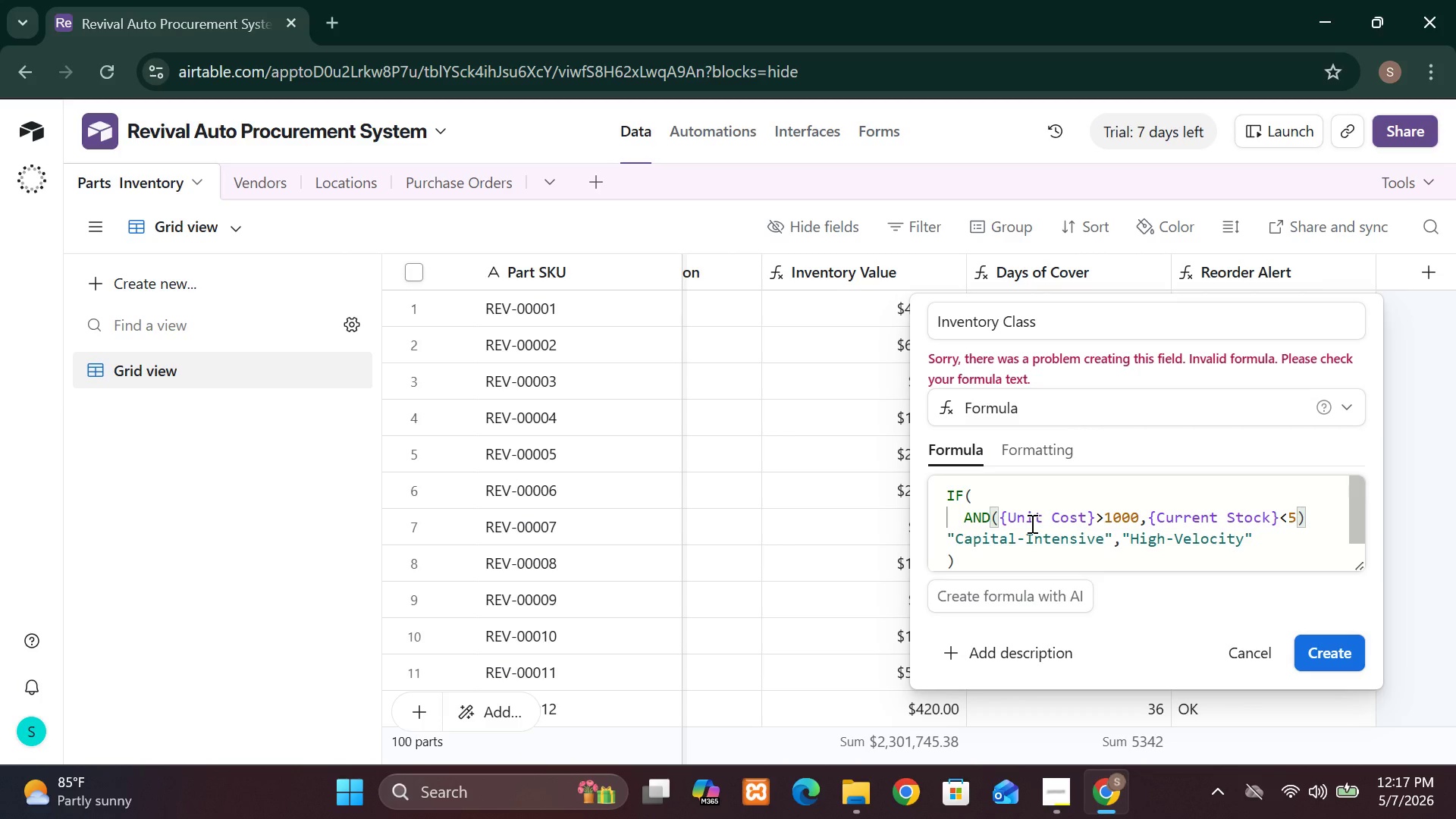 
wait(46.14)
 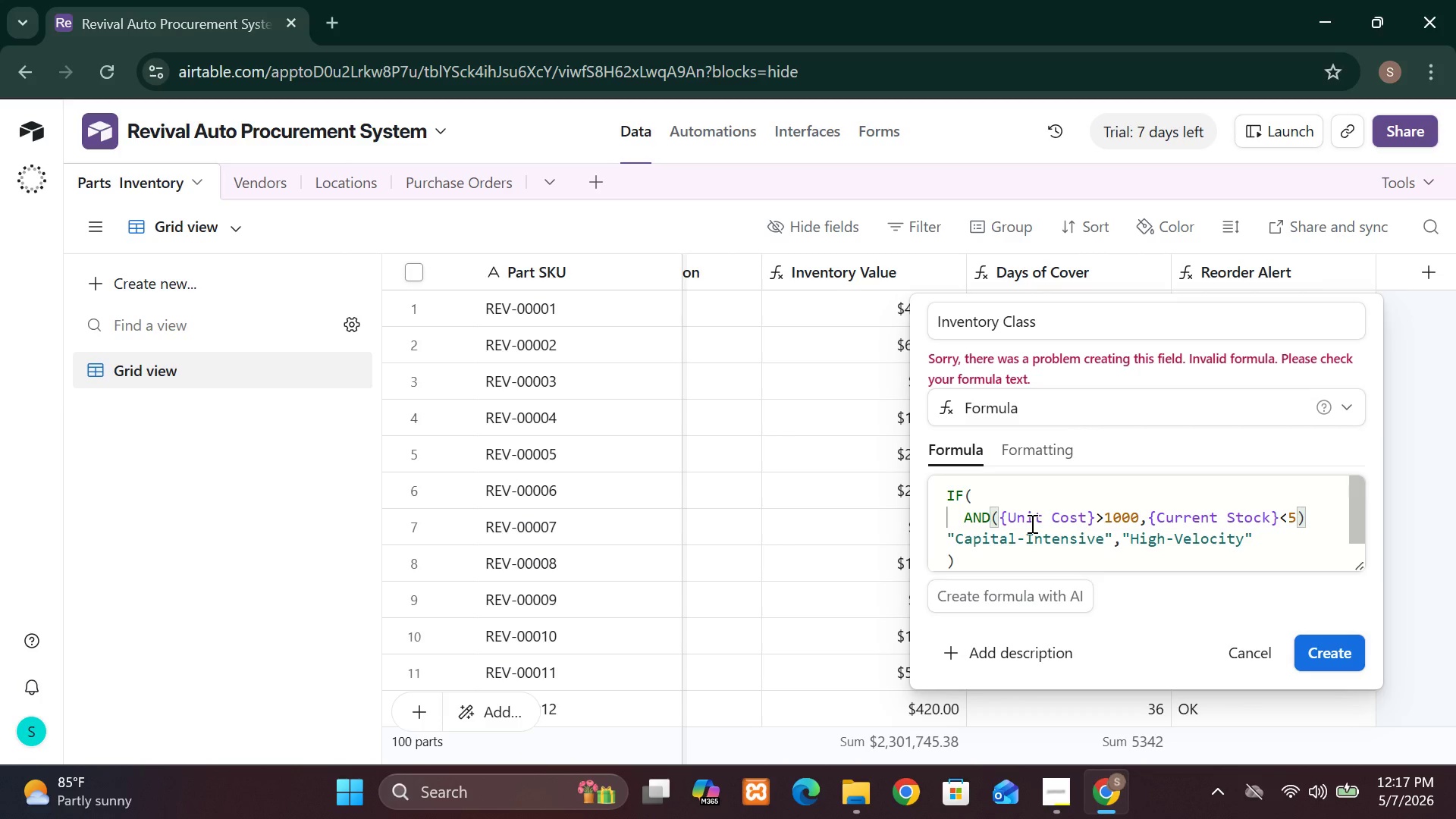 
left_click([998, 513])
 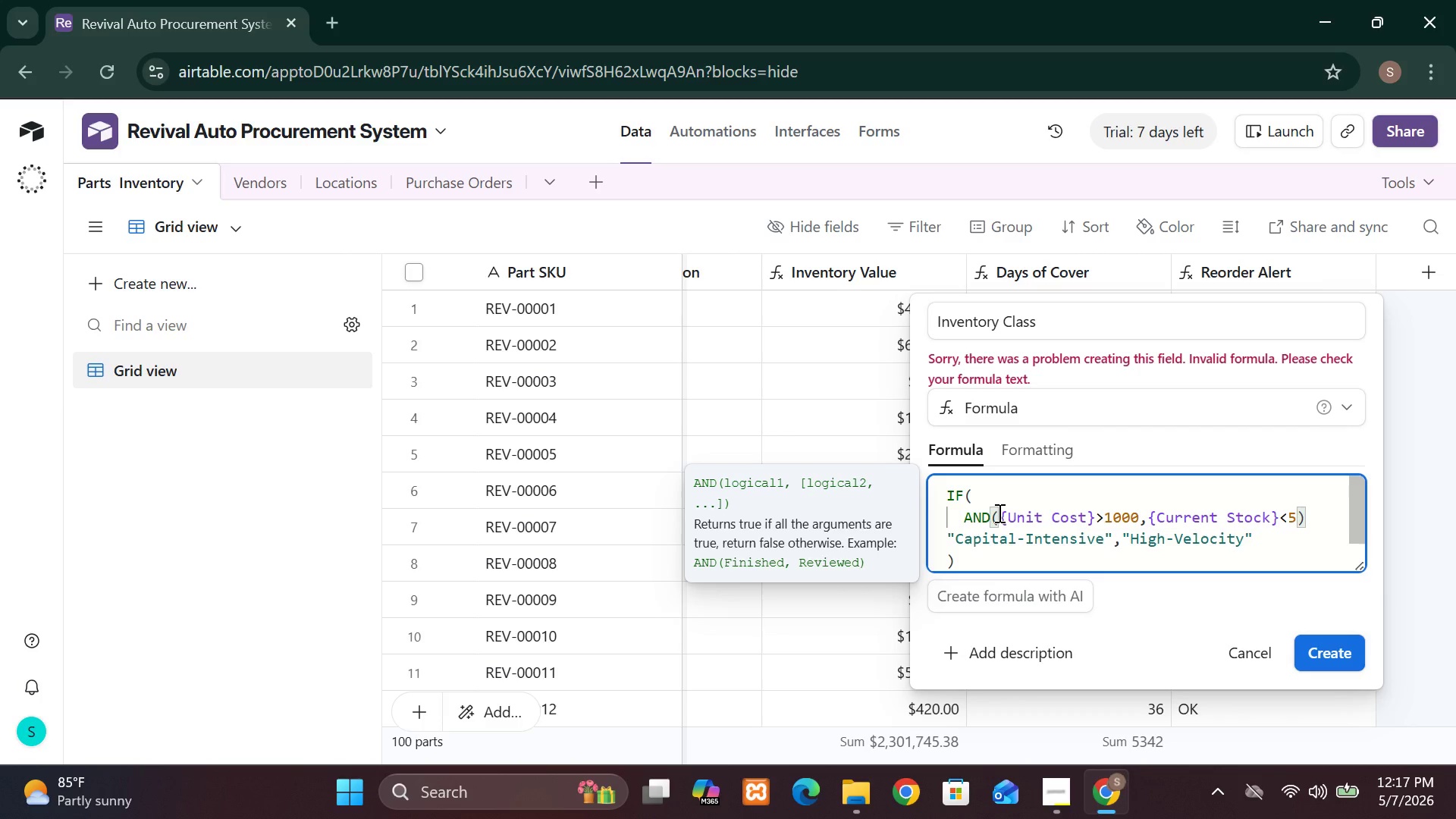 
key(Enter)
 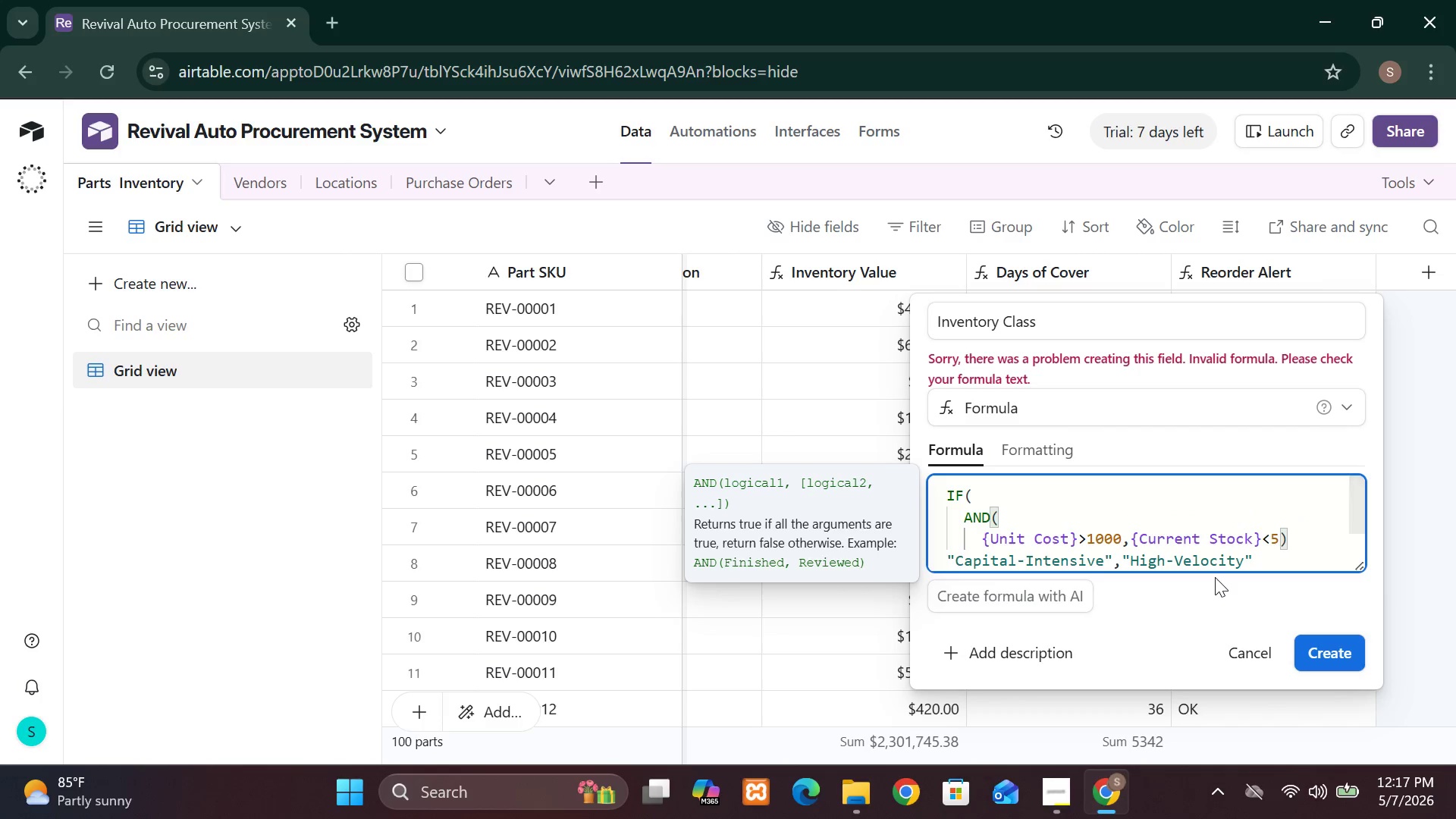 
left_click([1324, 641])
 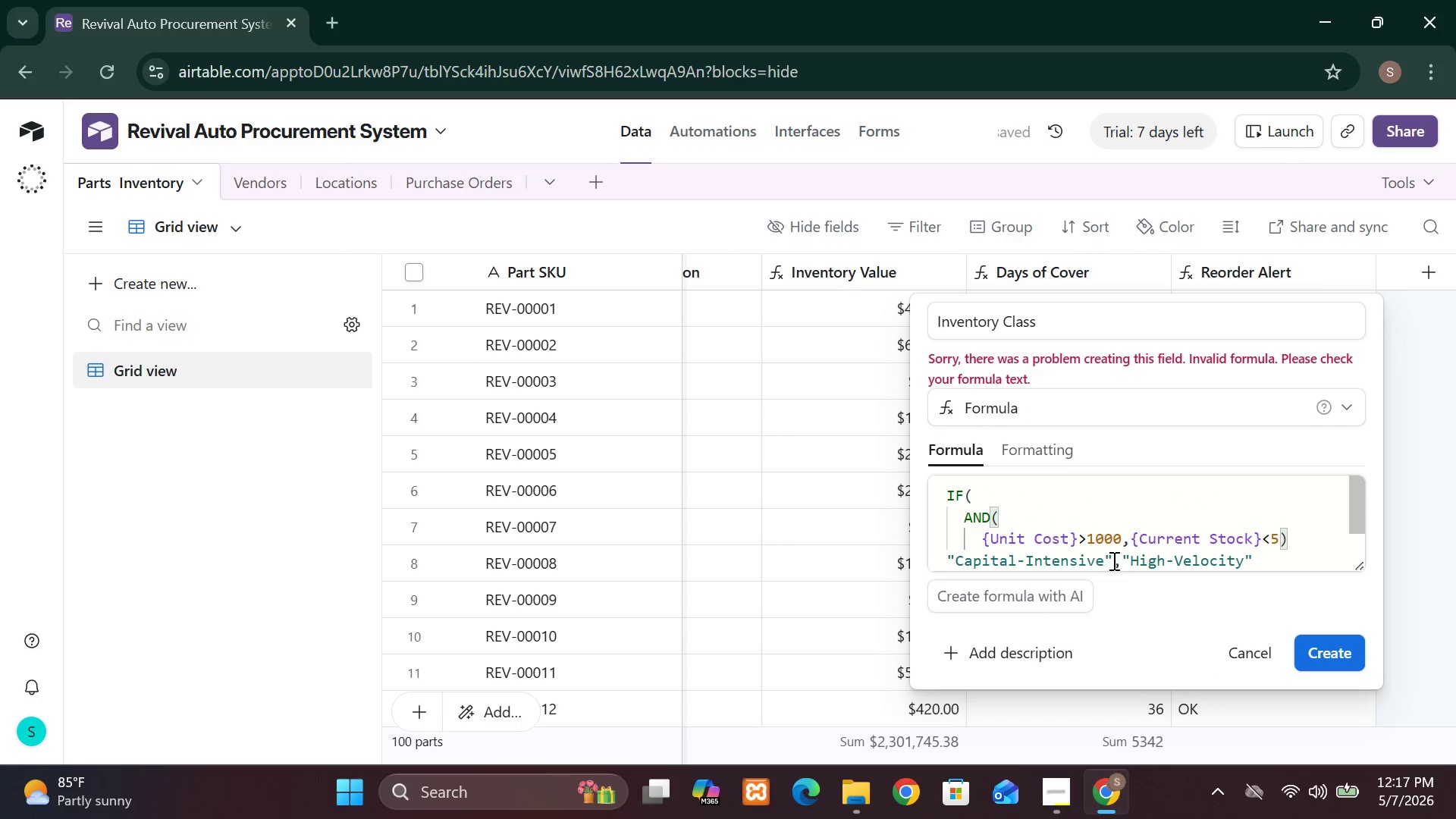 
wait(5.88)
 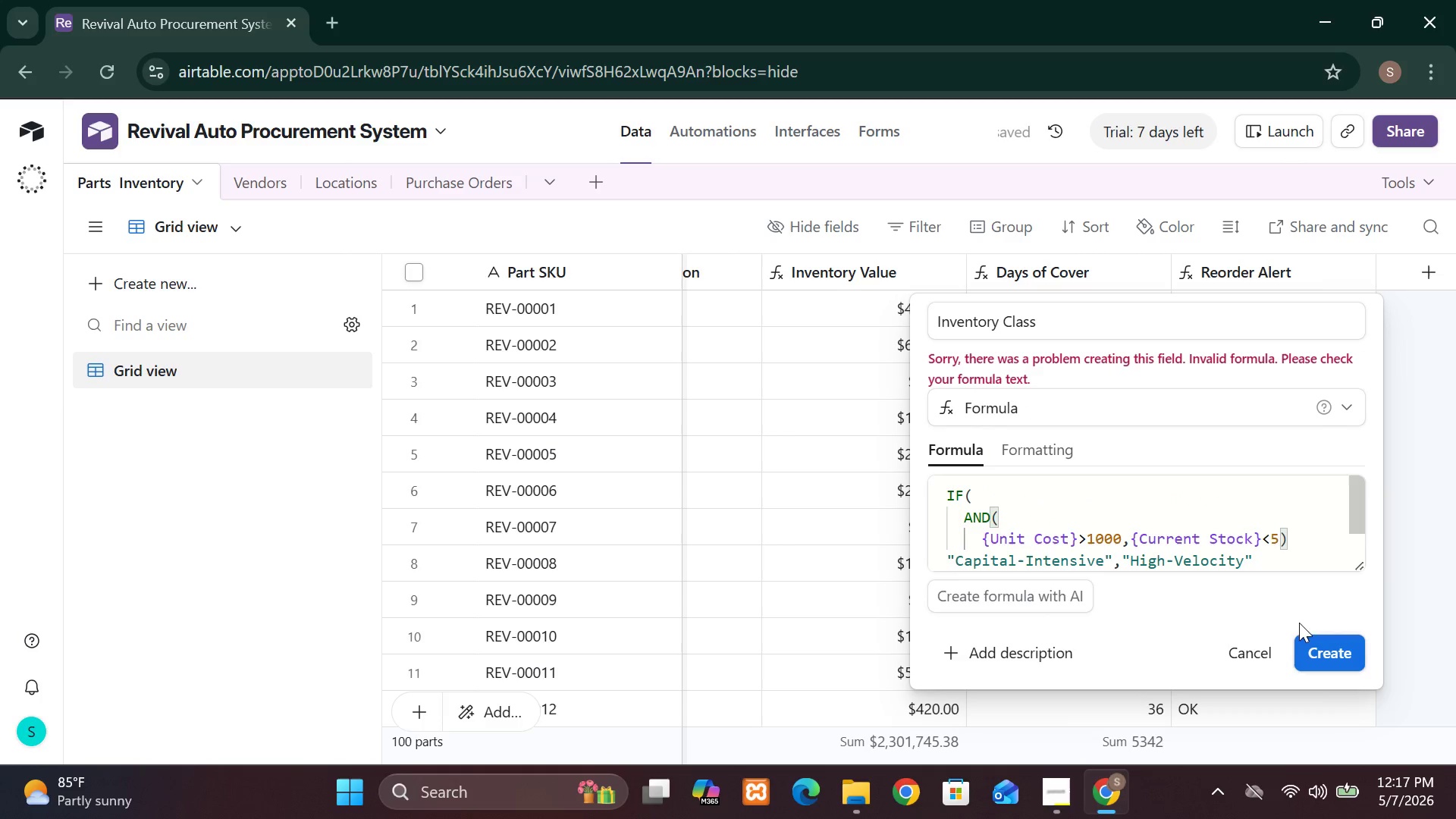 
left_click([1072, 538])
 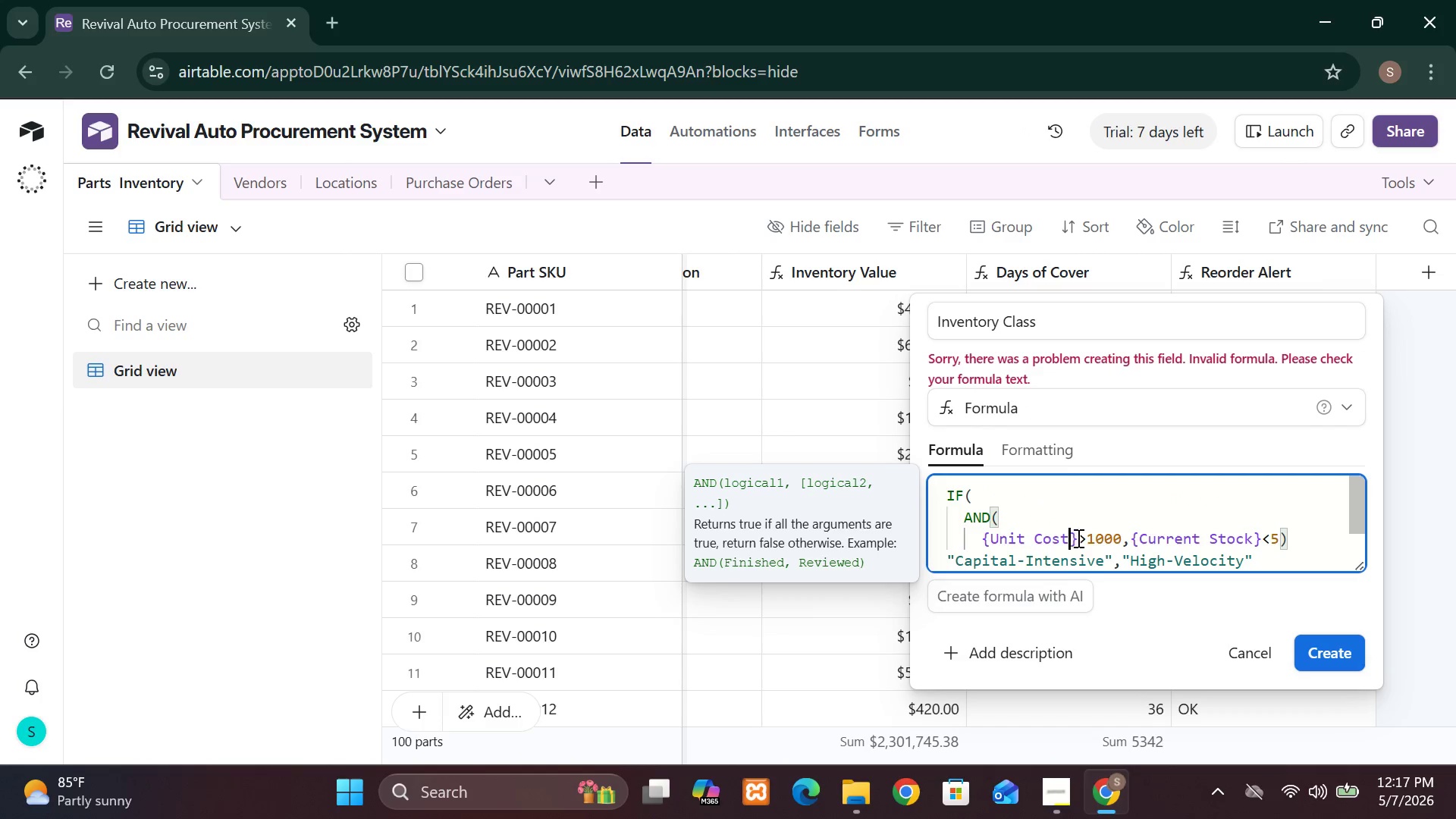 
left_click([1078, 538])
 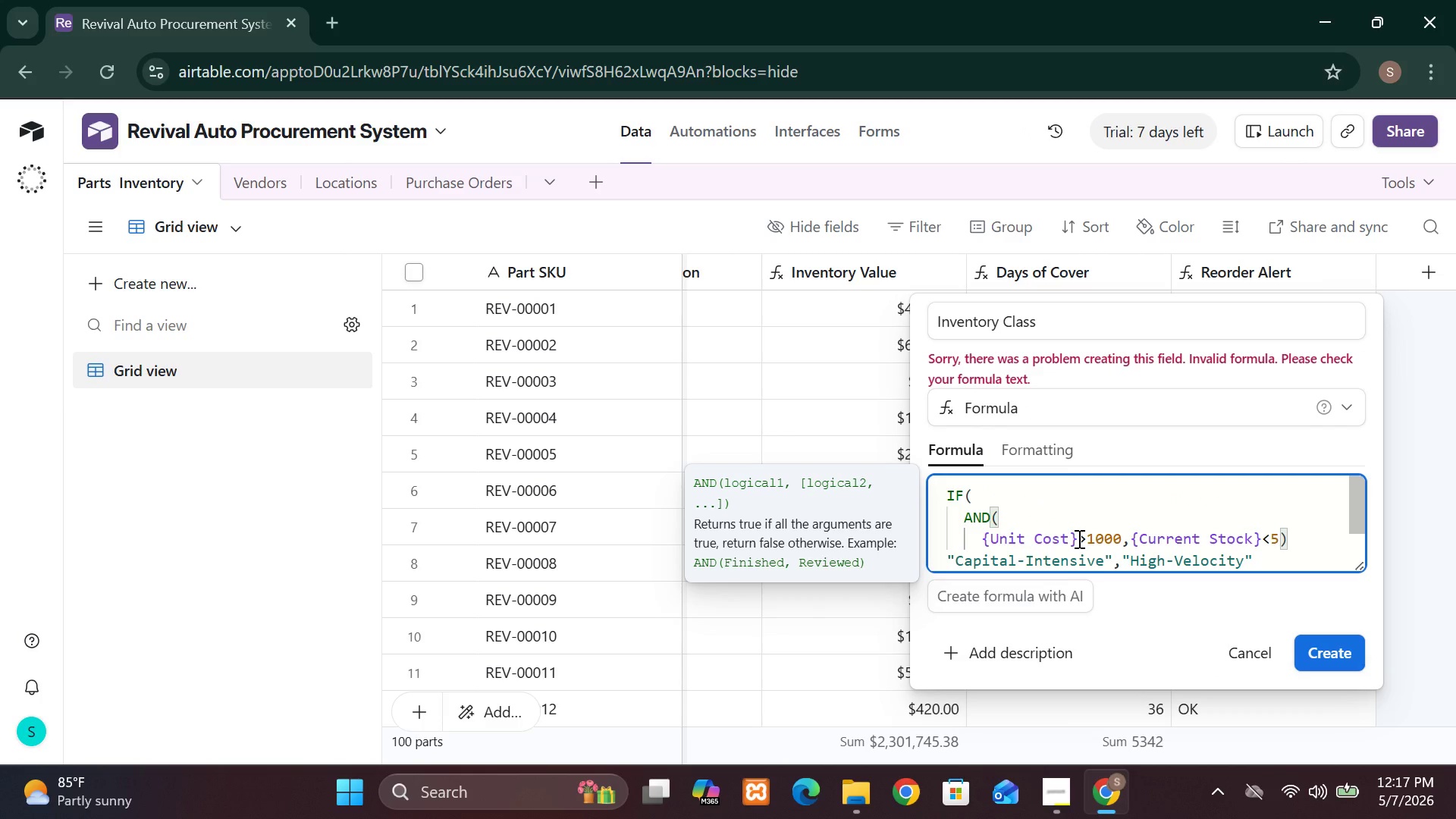 
key(Space)
 